 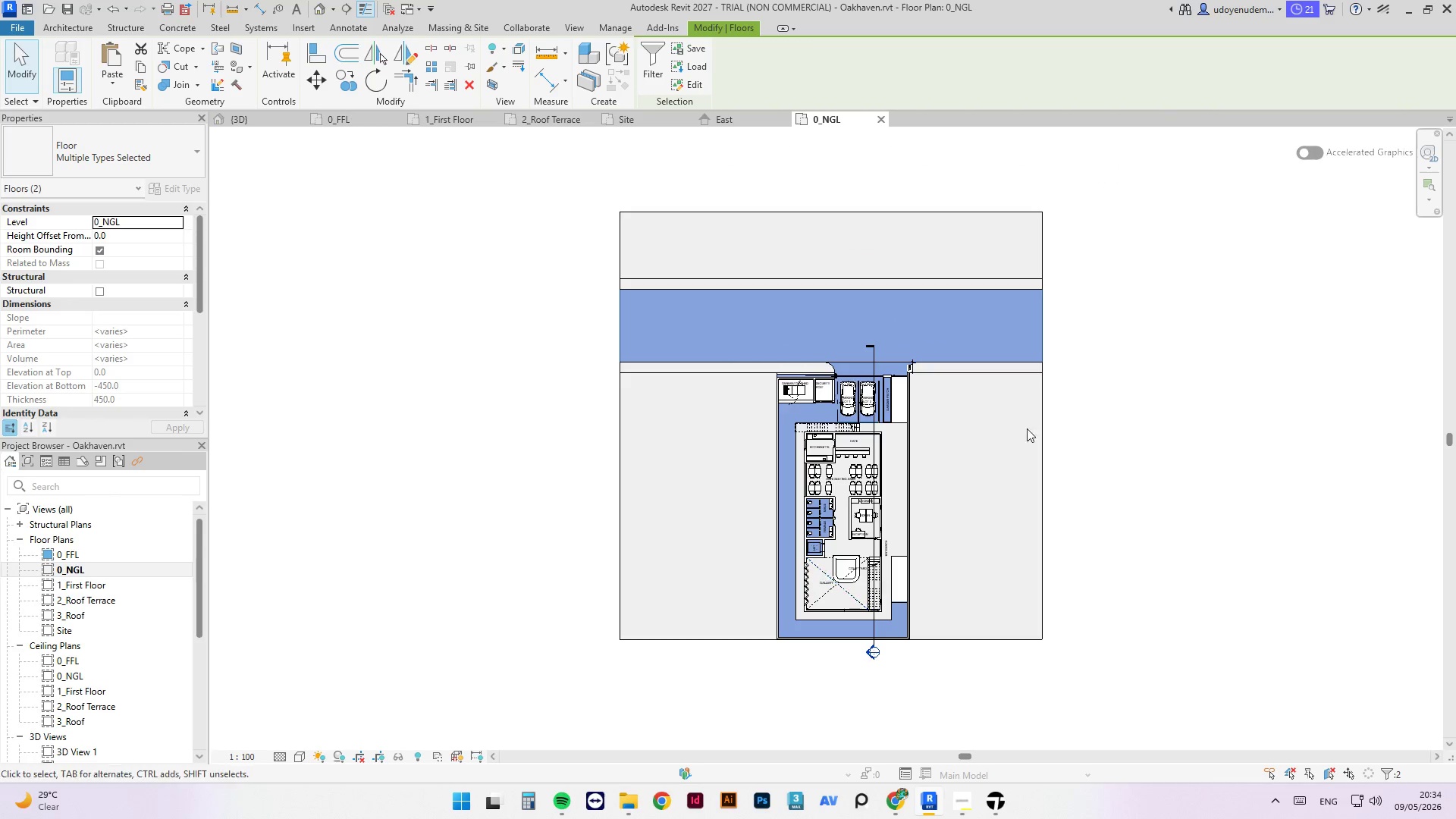 
left_click([1100, 335])
 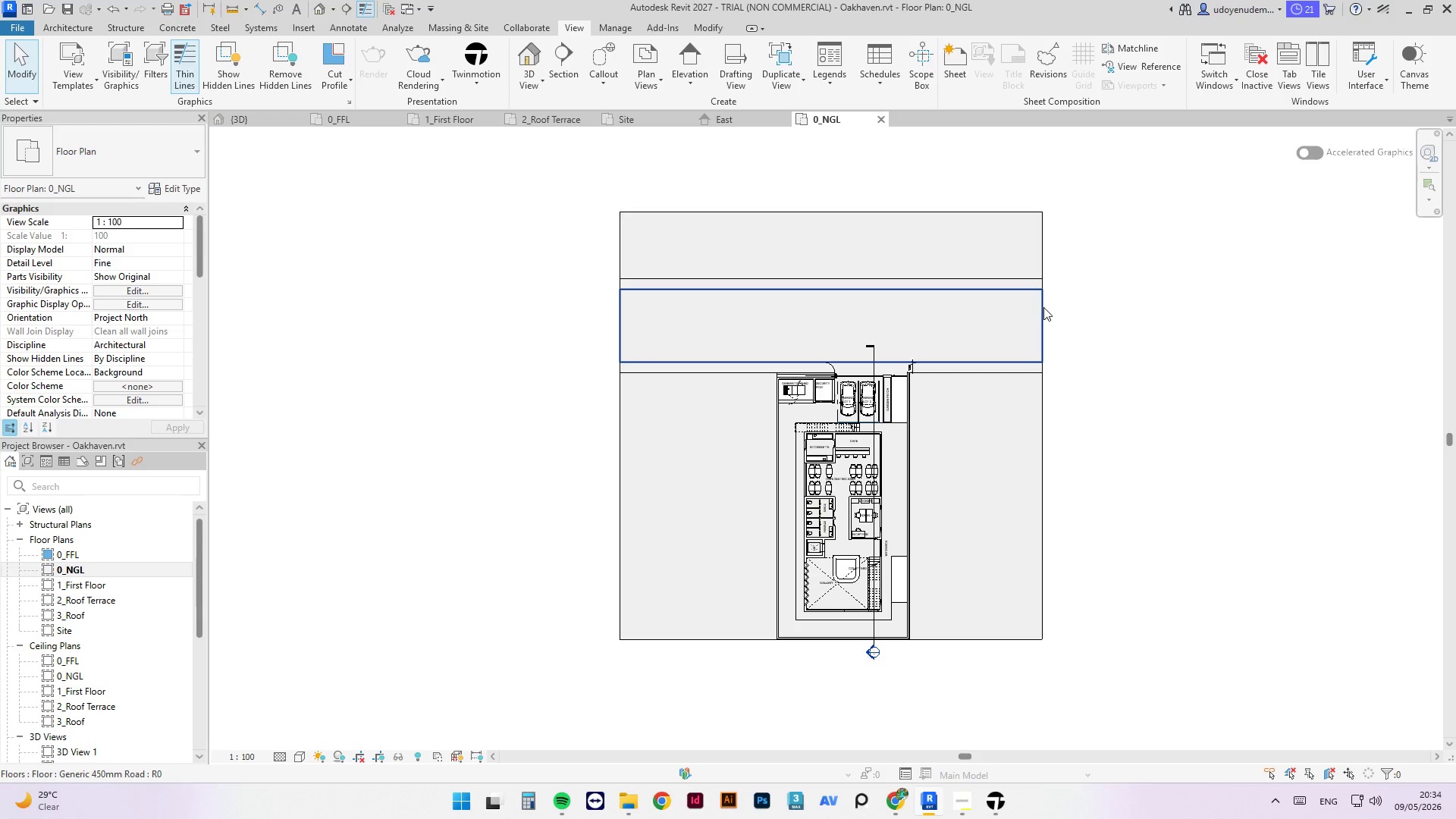 
left_click([1043, 307])
 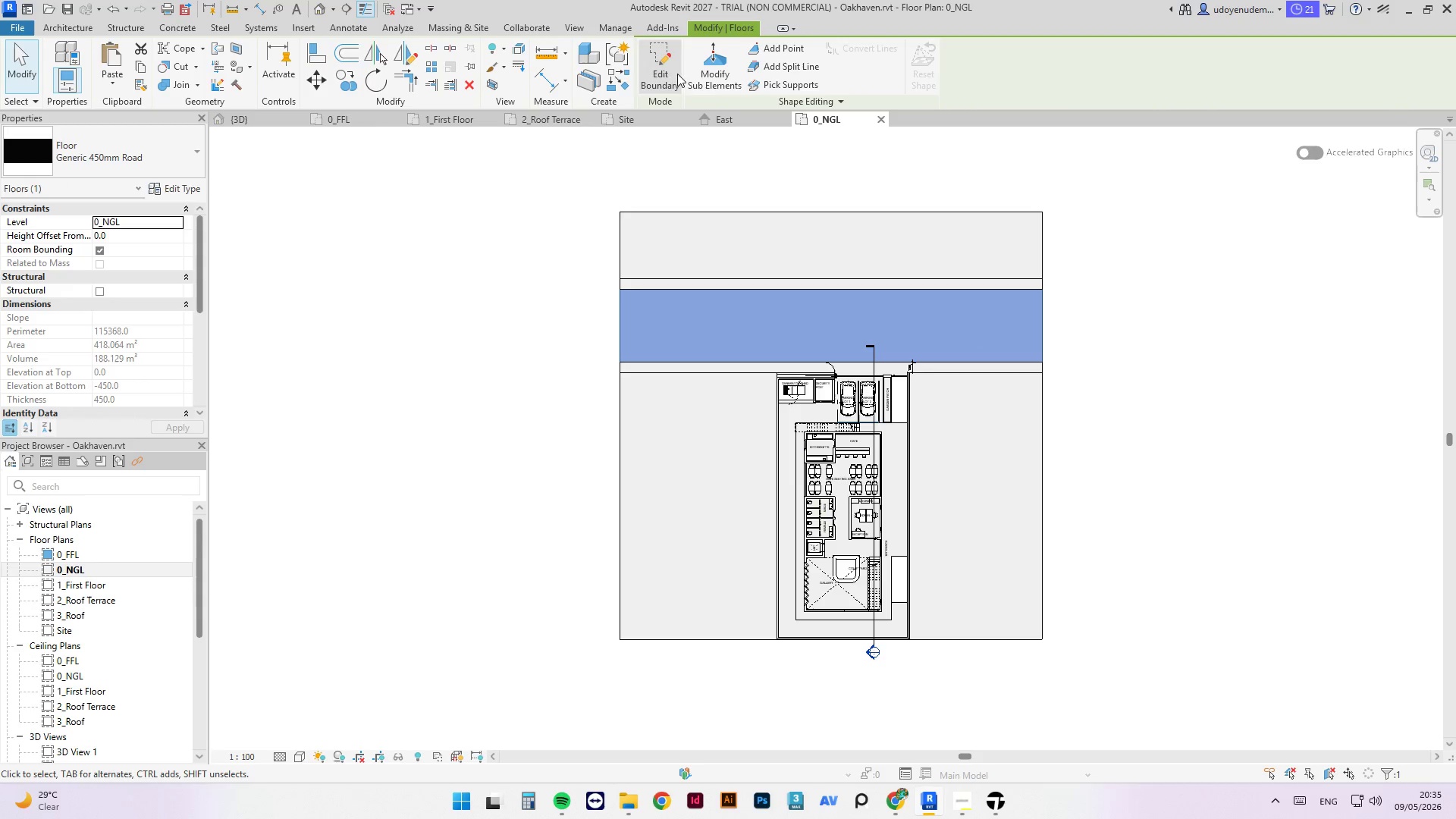 
scroll: coordinate [855, 343], scroll_direction: up, amount: 5.0
 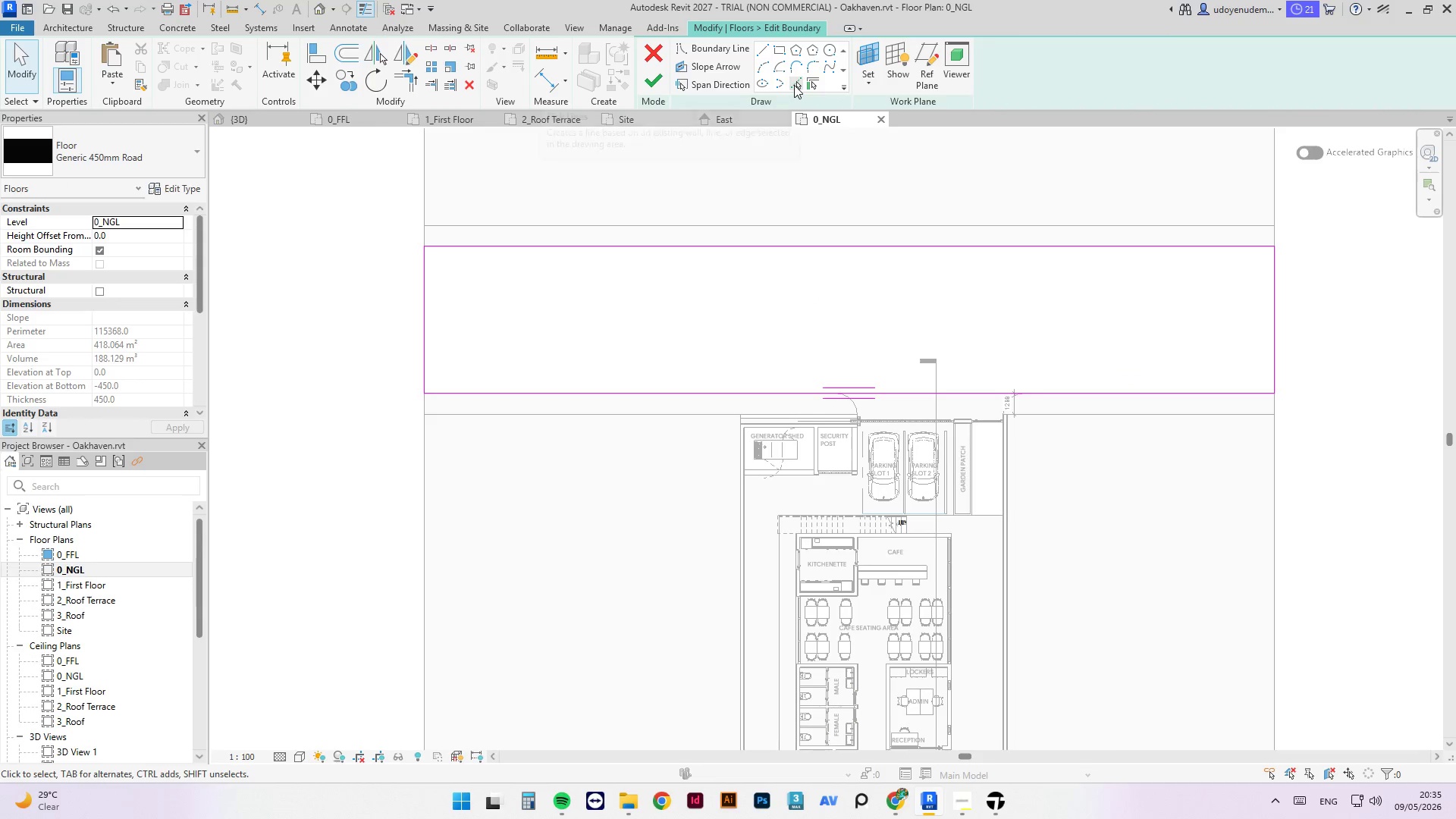 
left_click([794, 85])
 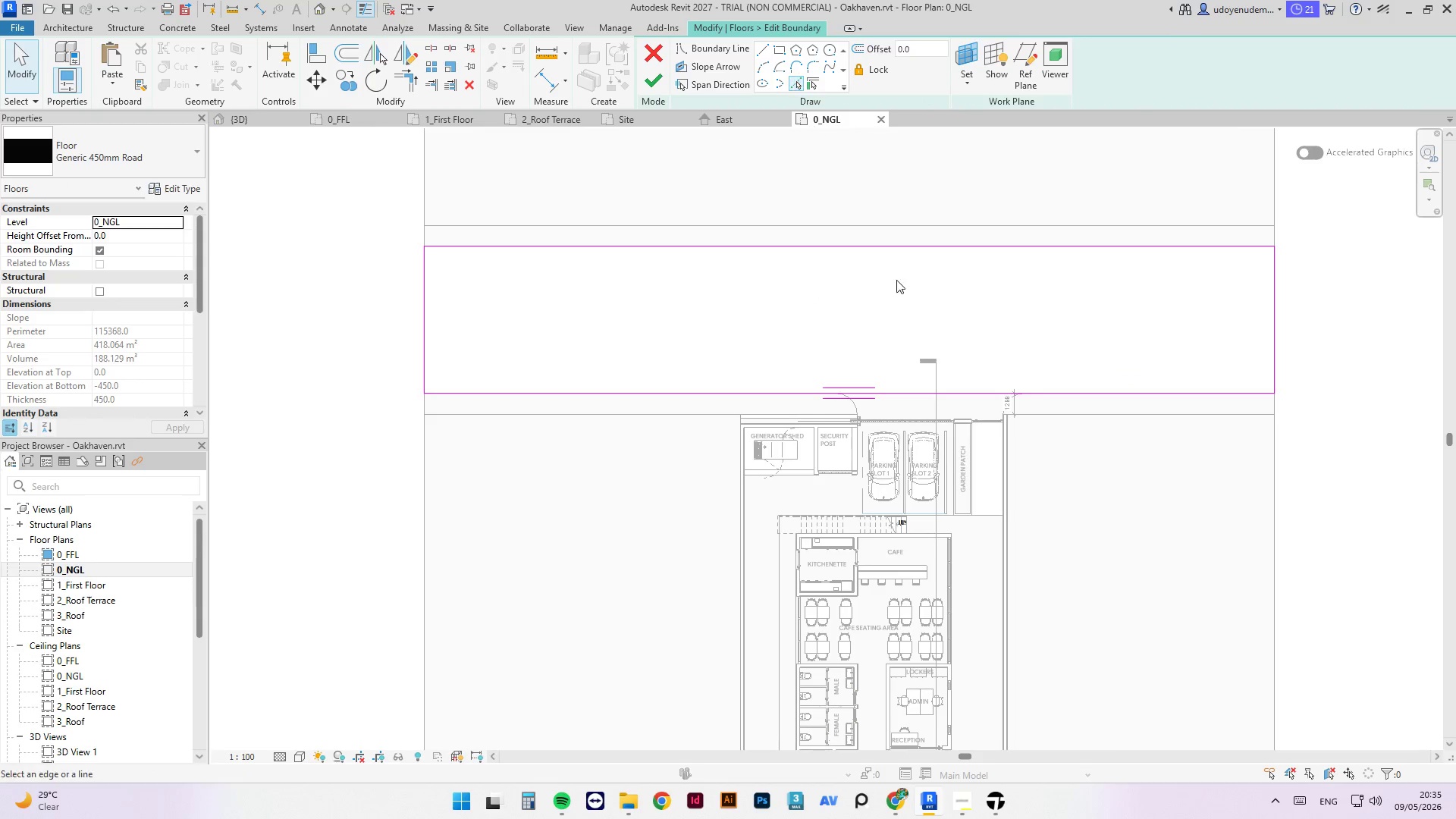 
scroll: coordinate [872, 391], scroll_direction: up, amount: 3.0
 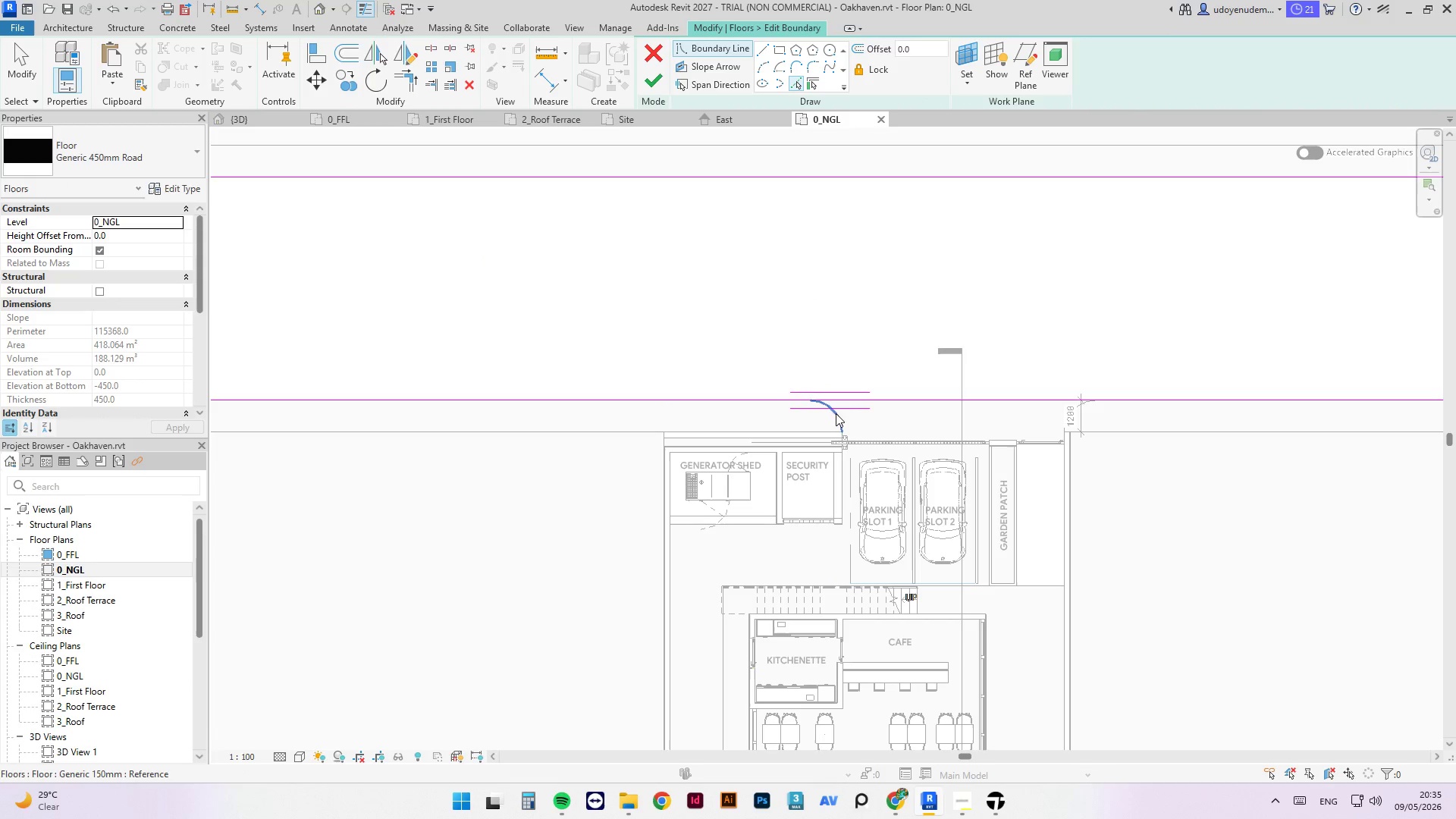 
left_click([836, 415])
 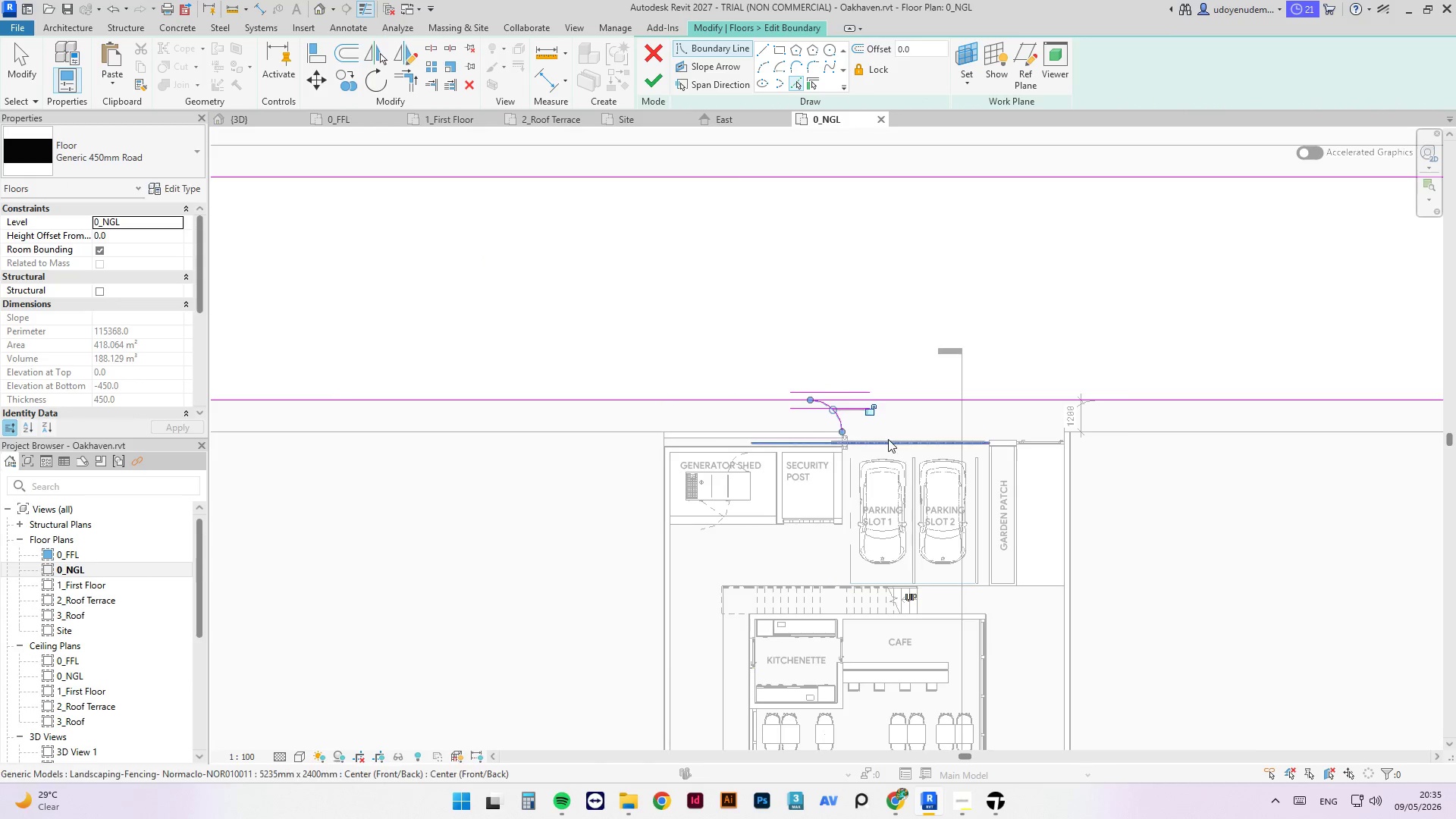 
scroll: coordinate [888, 439], scroll_direction: up, amount: 3.0
 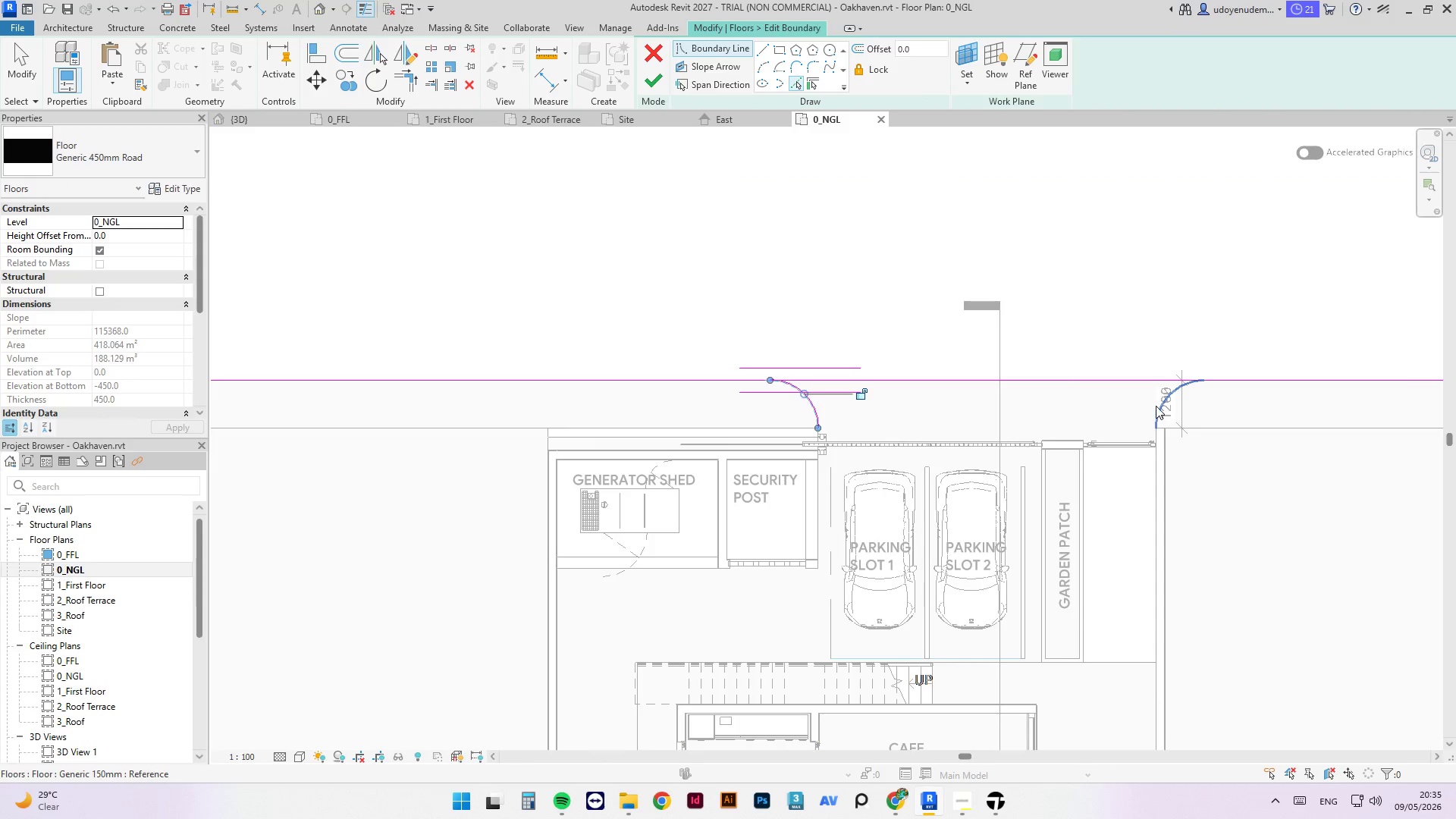 
left_click([1156, 410])
 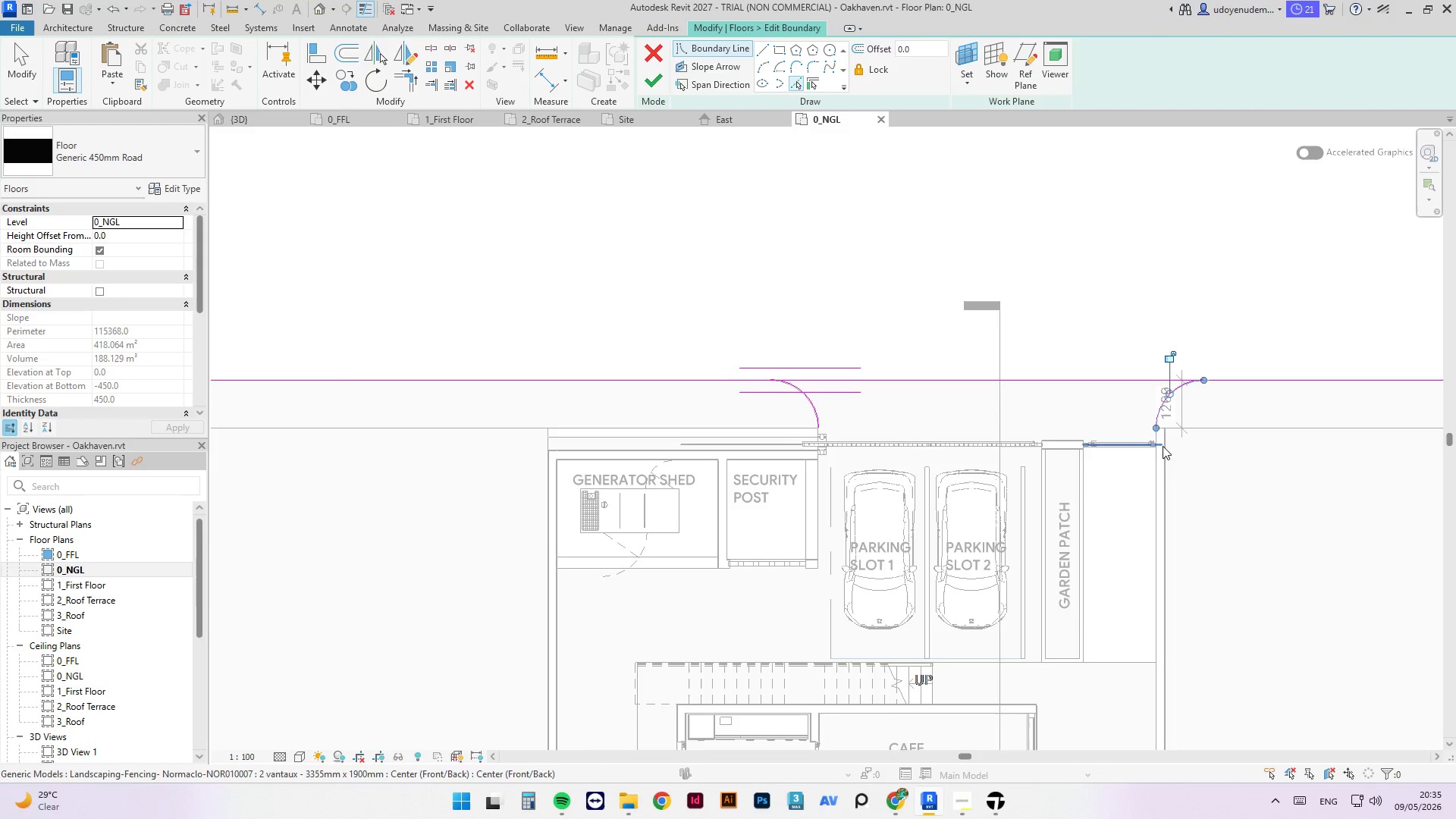 
scroll: coordinate [899, 440], scroll_direction: up, amount: 11.0
 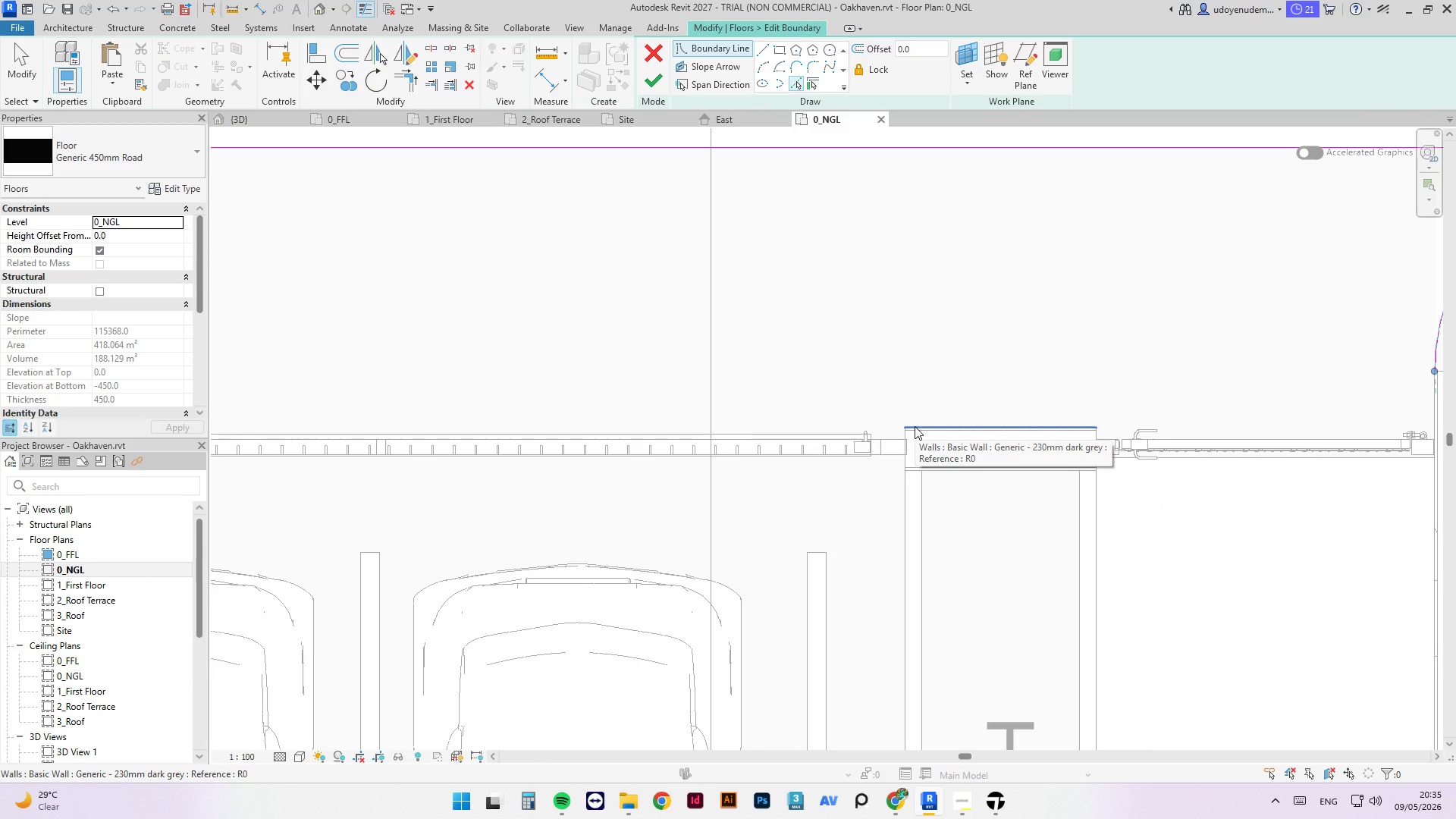 
left_click([915, 426])
 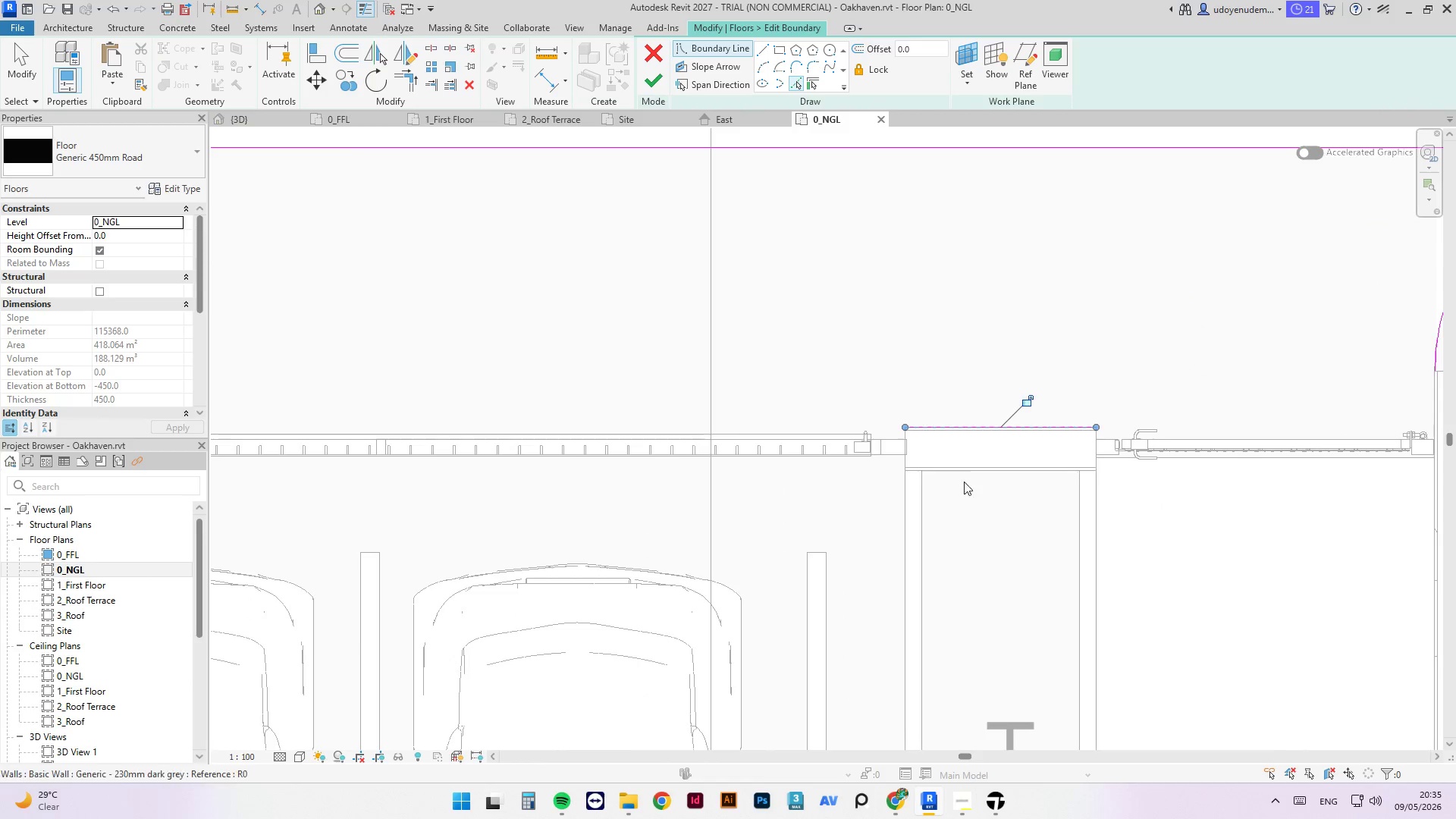 
scroll: coordinate [962, 482], scroll_direction: down, amount: 7.0
 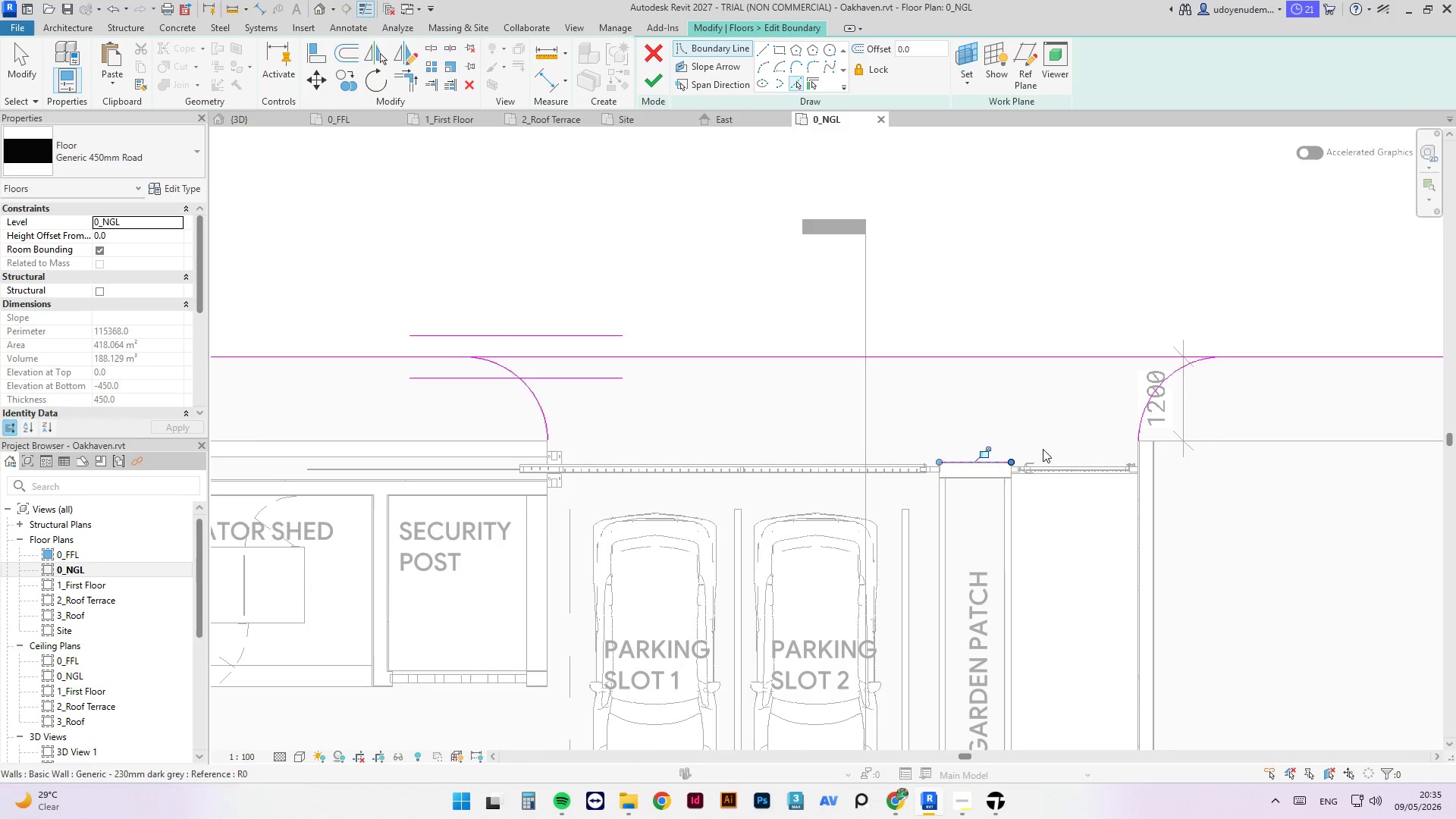 
left_click([1138, 450])
 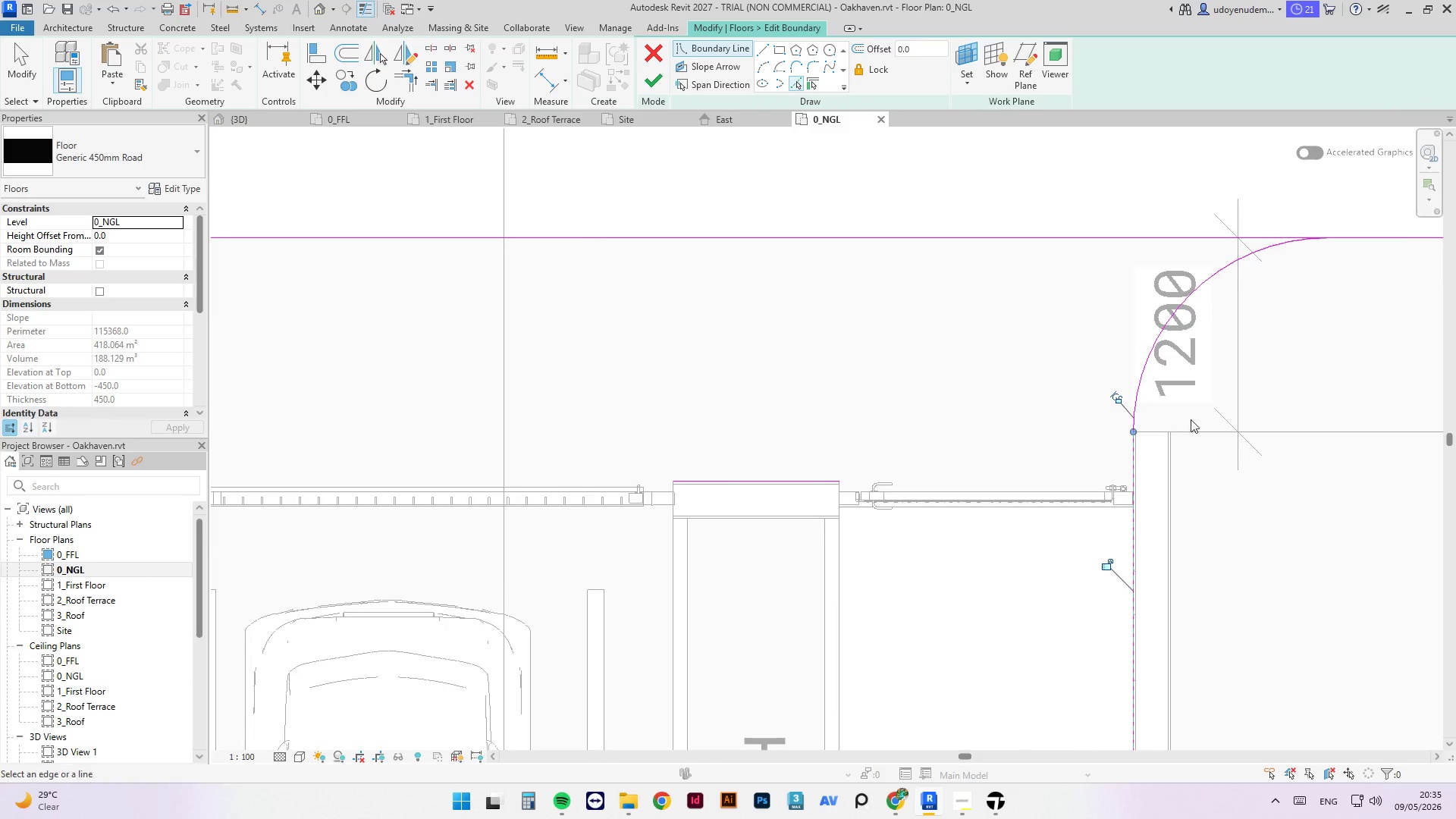 
scroll: coordinate [1138, 450], scroll_direction: up, amount: 6.0
 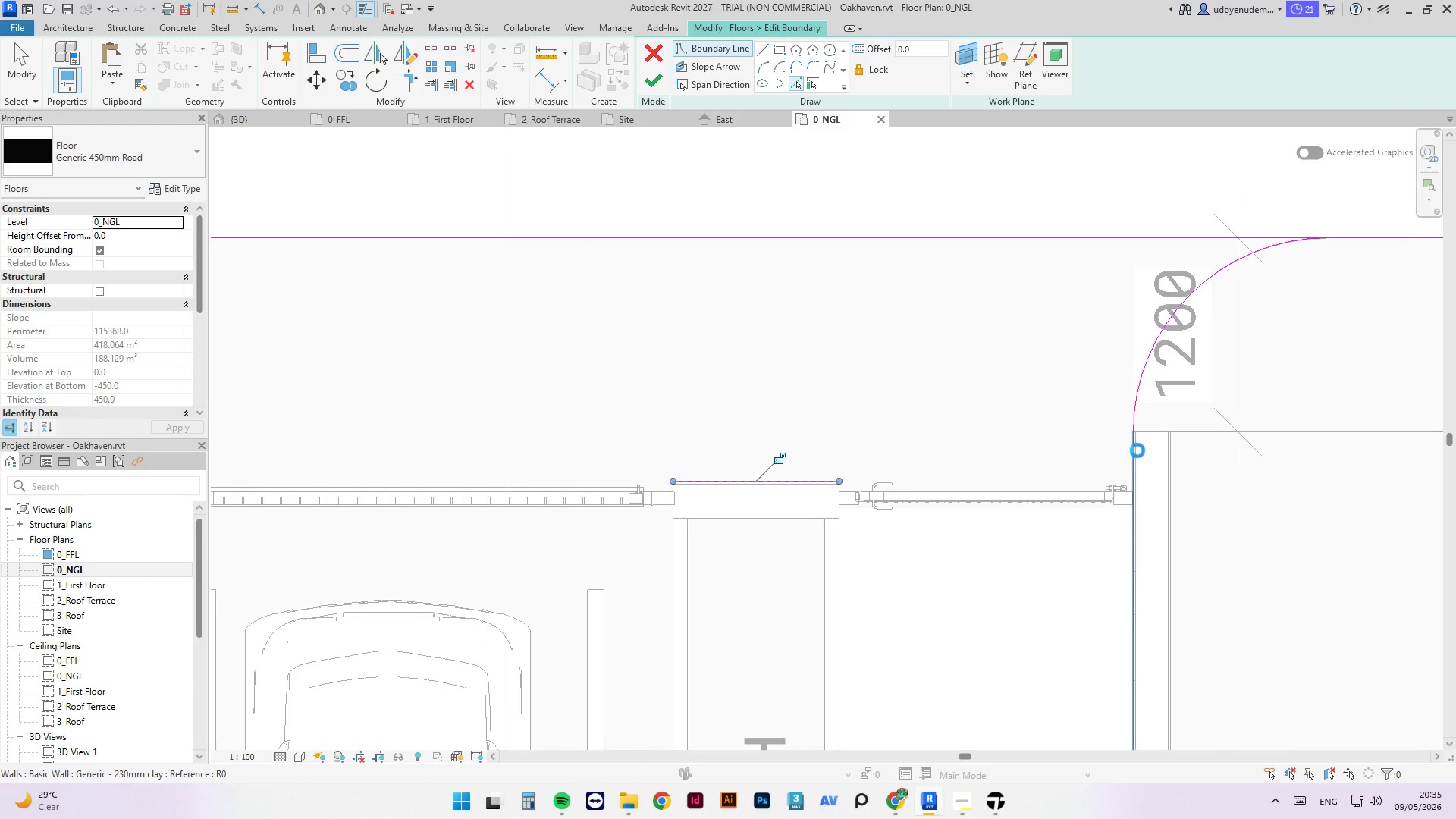 
scroll: coordinate [784, 435], scroll_direction: down, amount: 1.0
 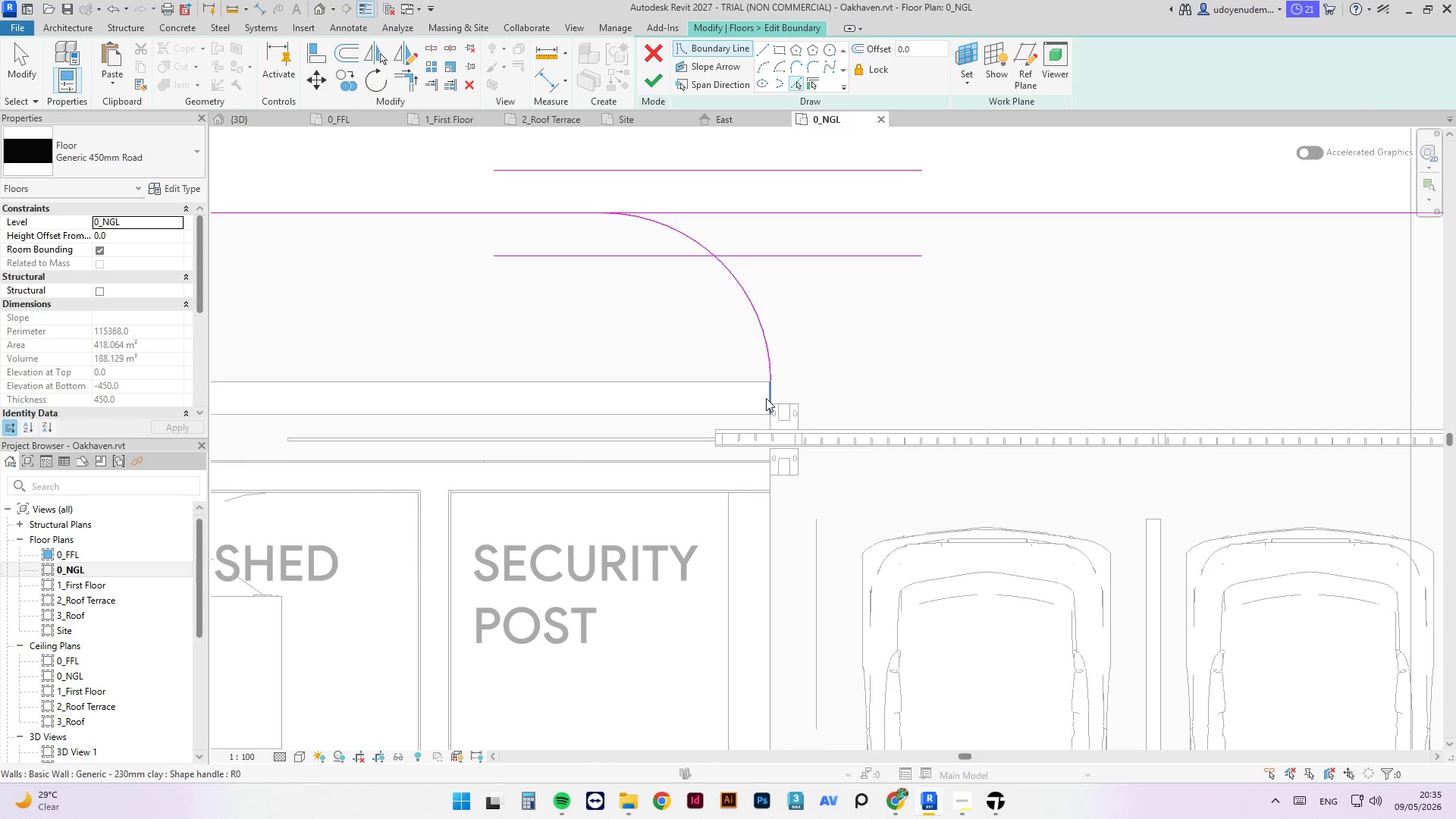 
left_click([770, 396])
 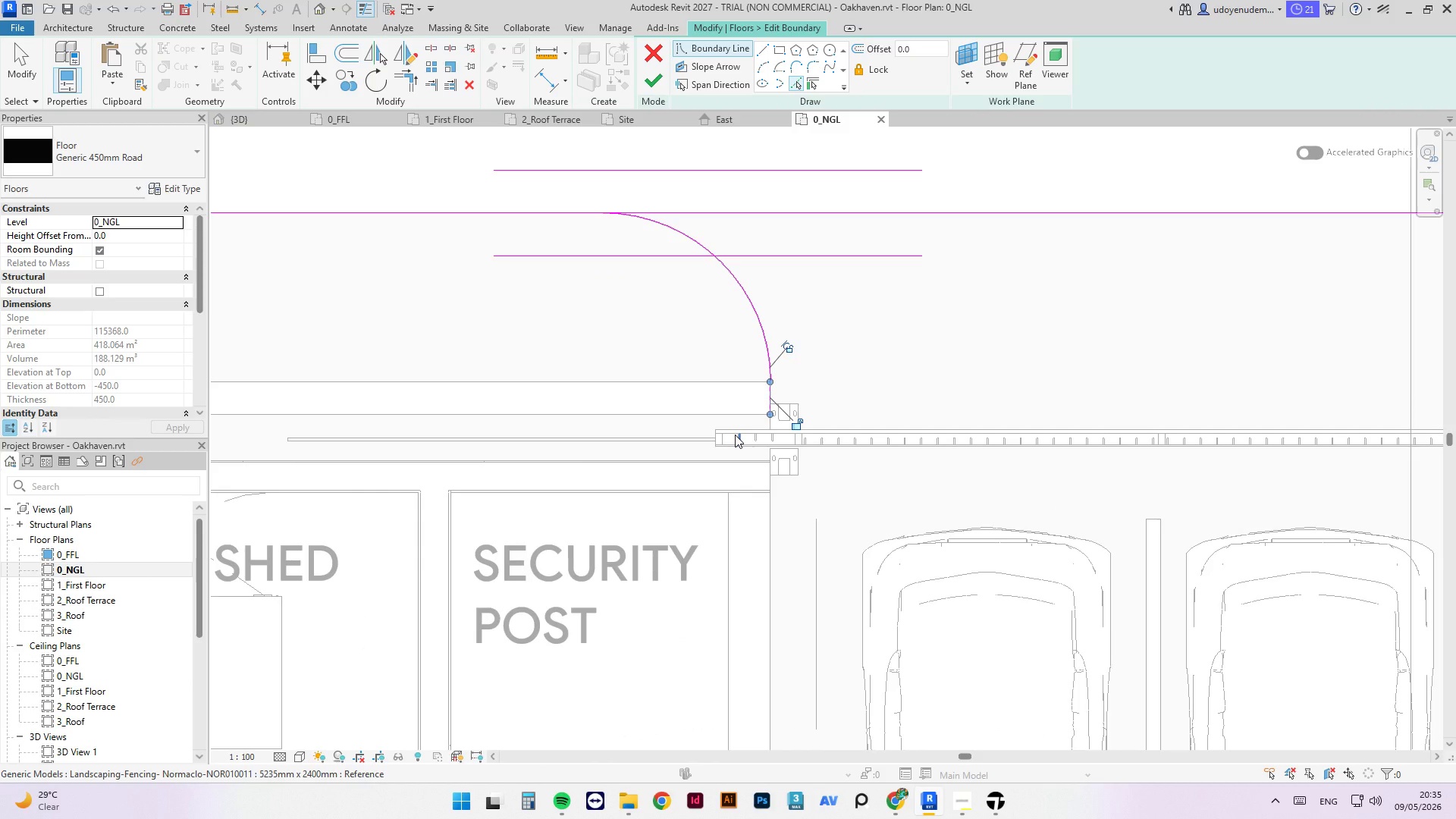 
type(tr)
 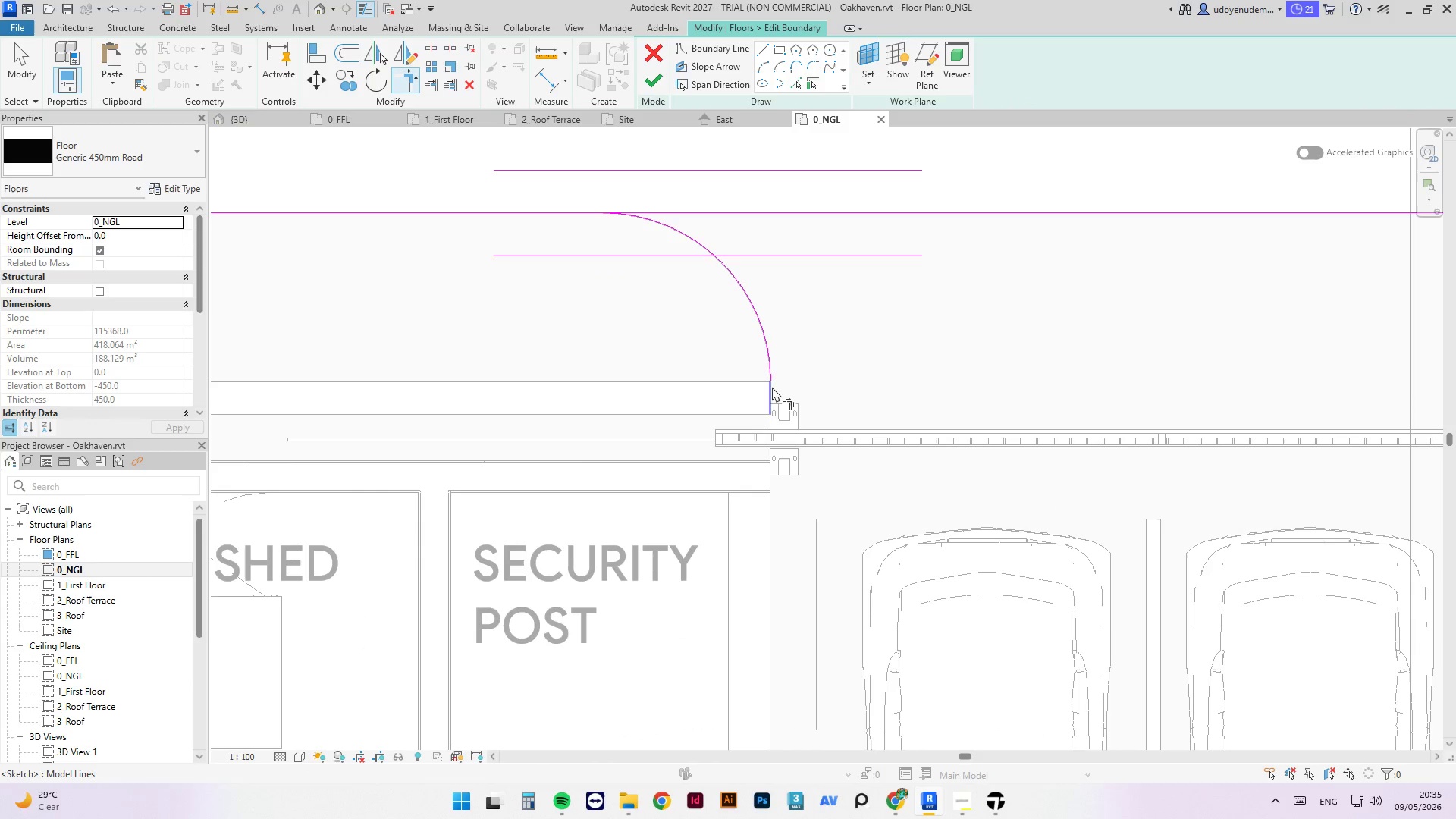 
left_click([772, 387])
 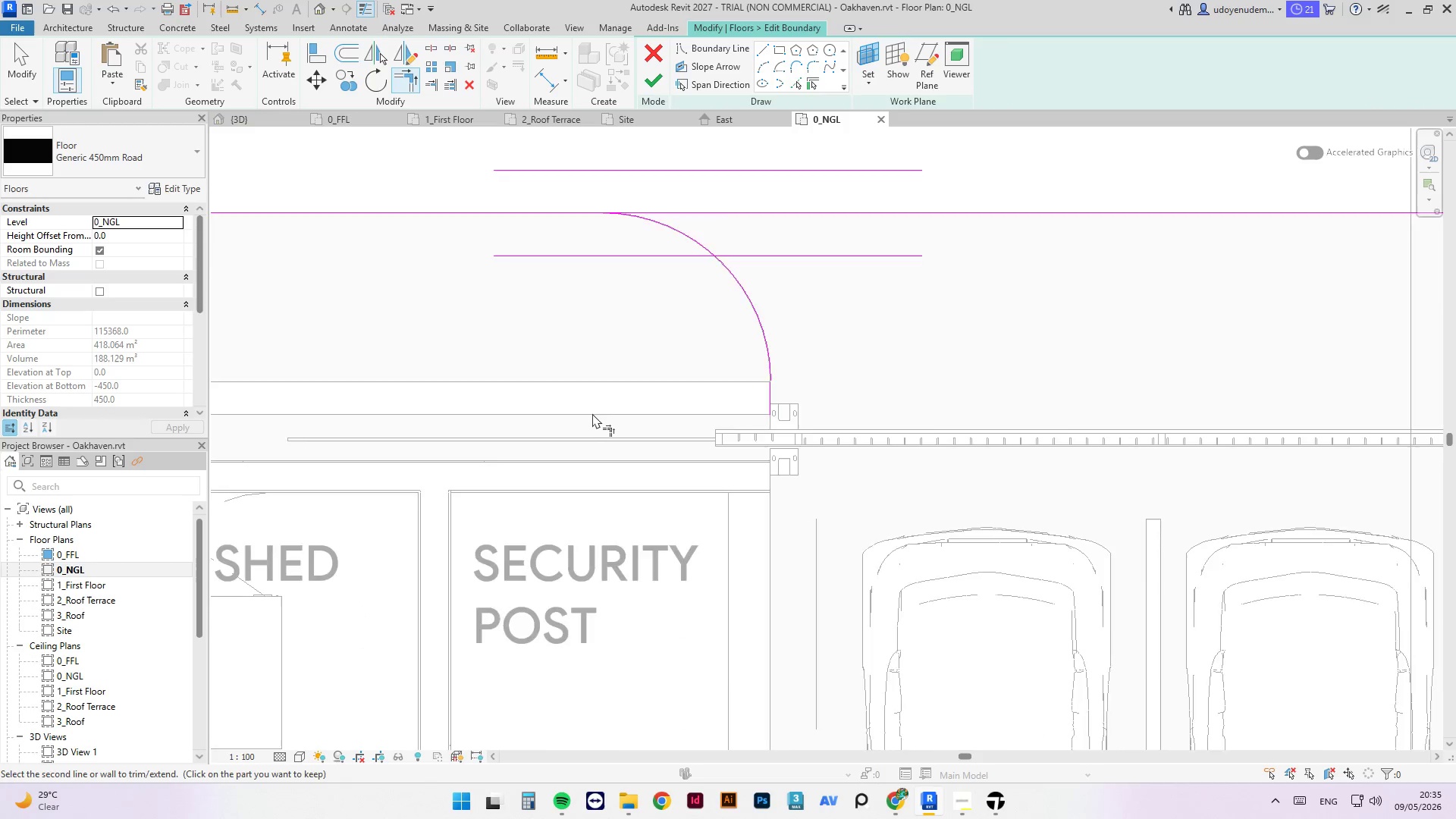 
scroll: coordinate [592, 413], scroll_direction: down, amount: 3.0
 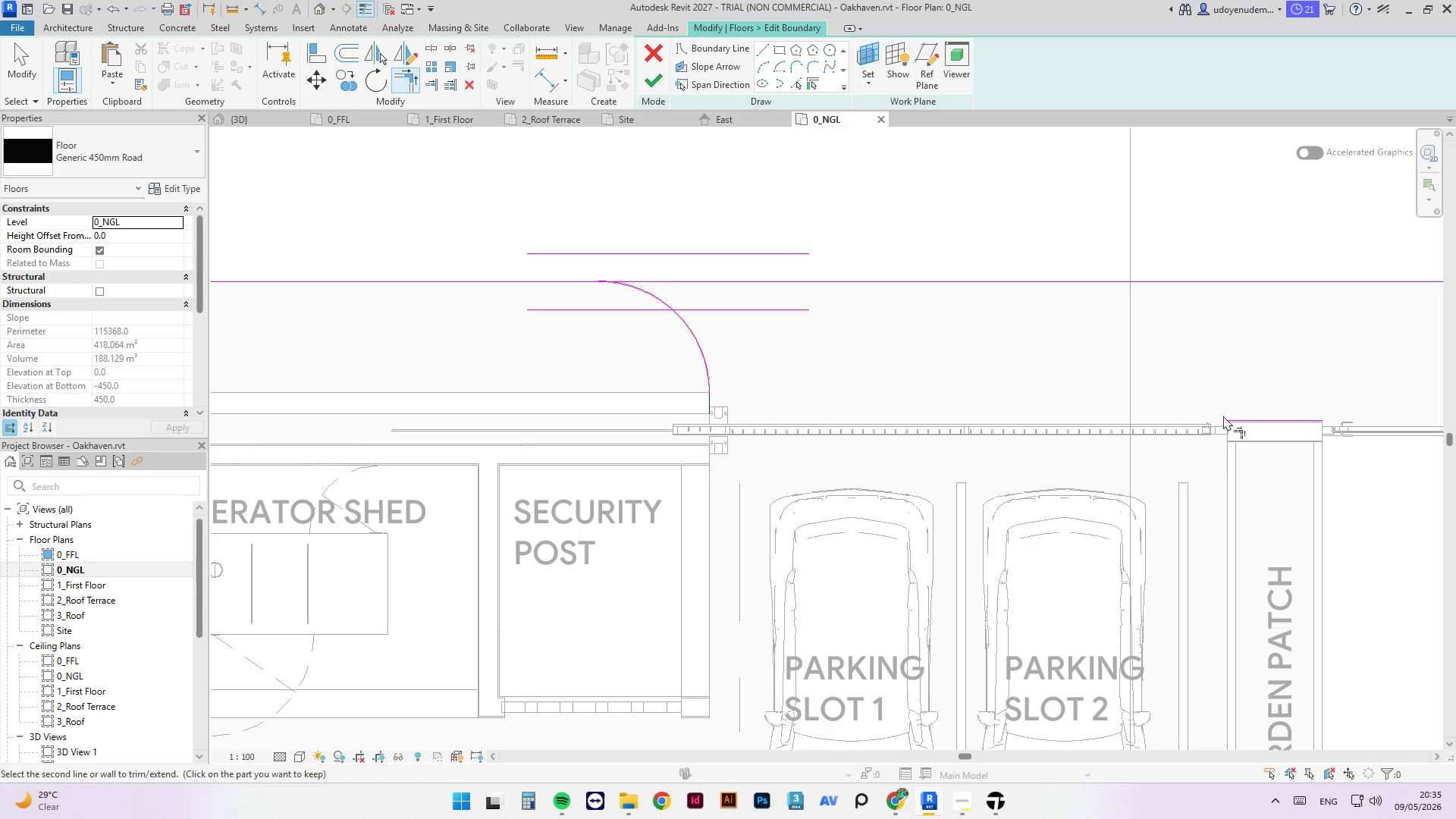 
left_click([959, 431])
 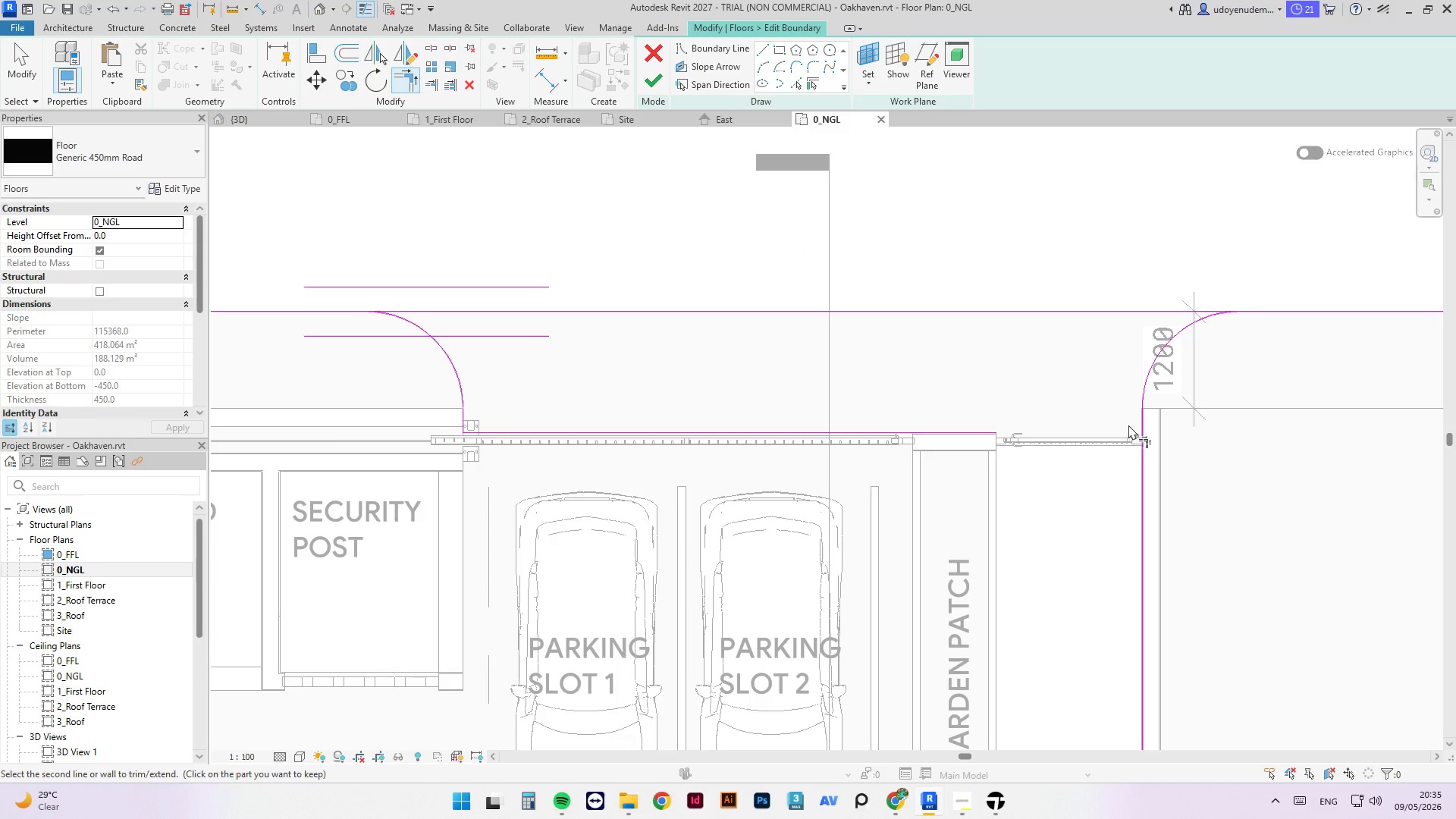 
scroll: coordinate [1082, 414], scroll_direction: down, amount: 1.0
 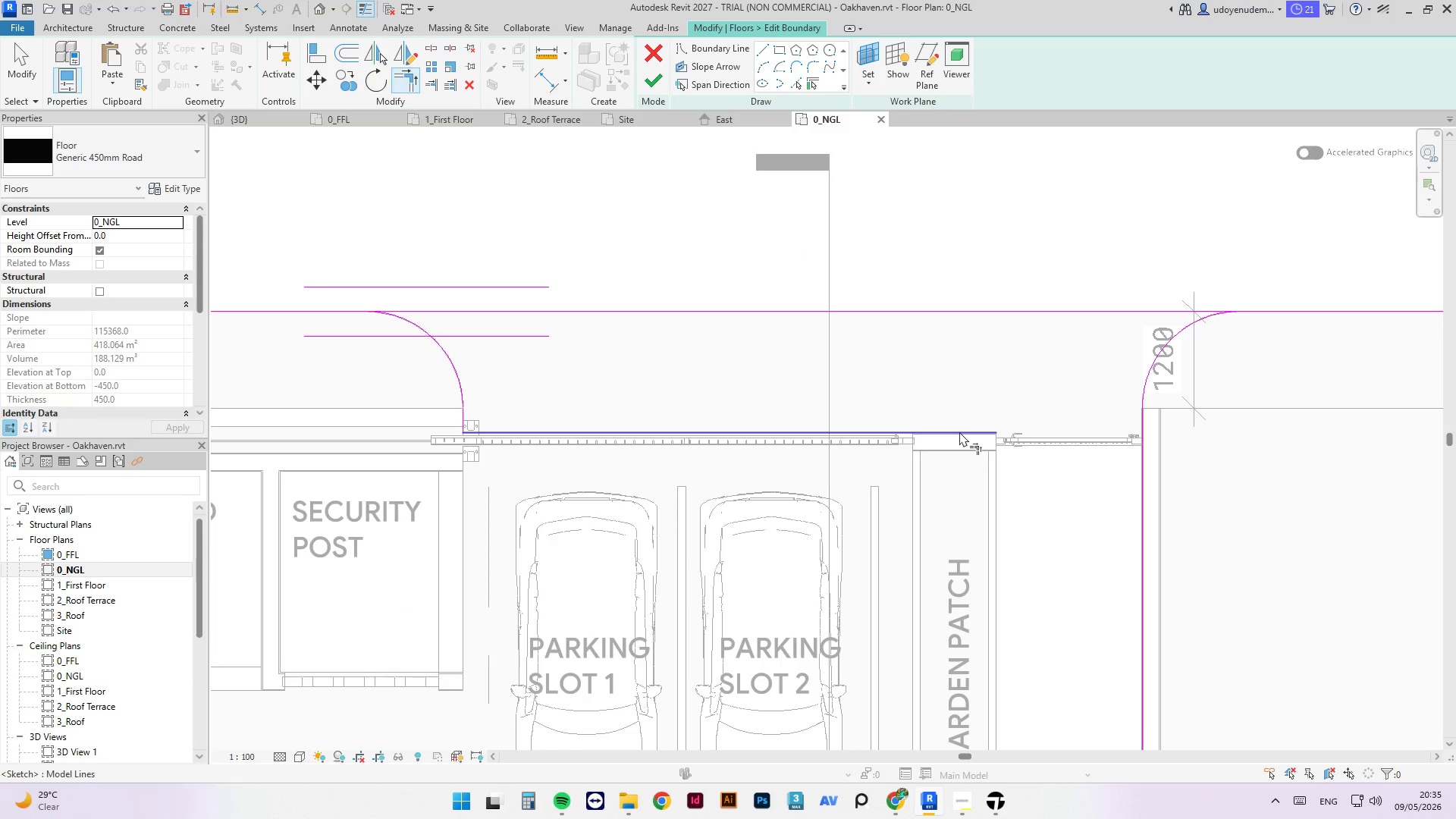 
left_click([1139, 423])
 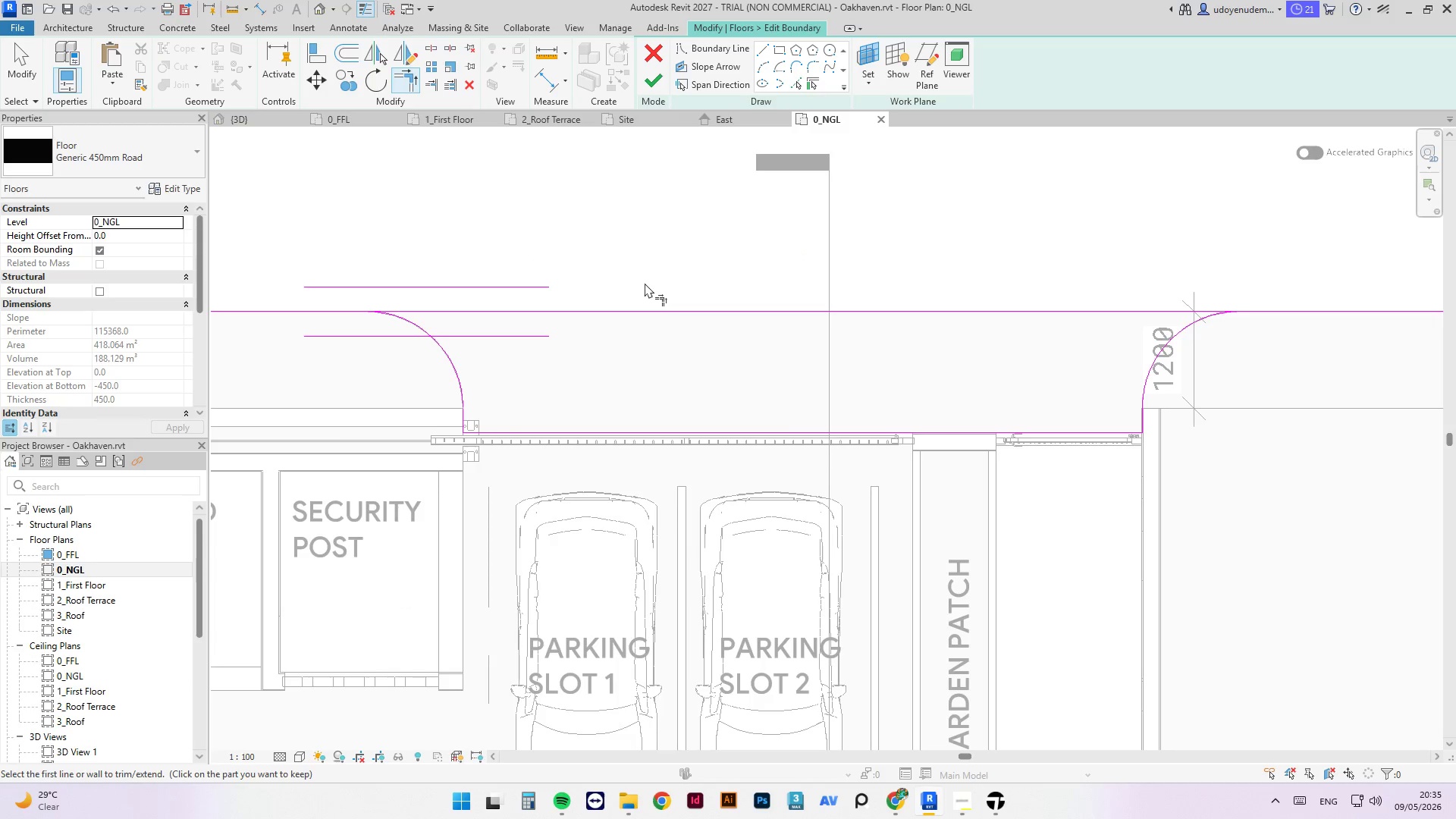 
type(sl)
 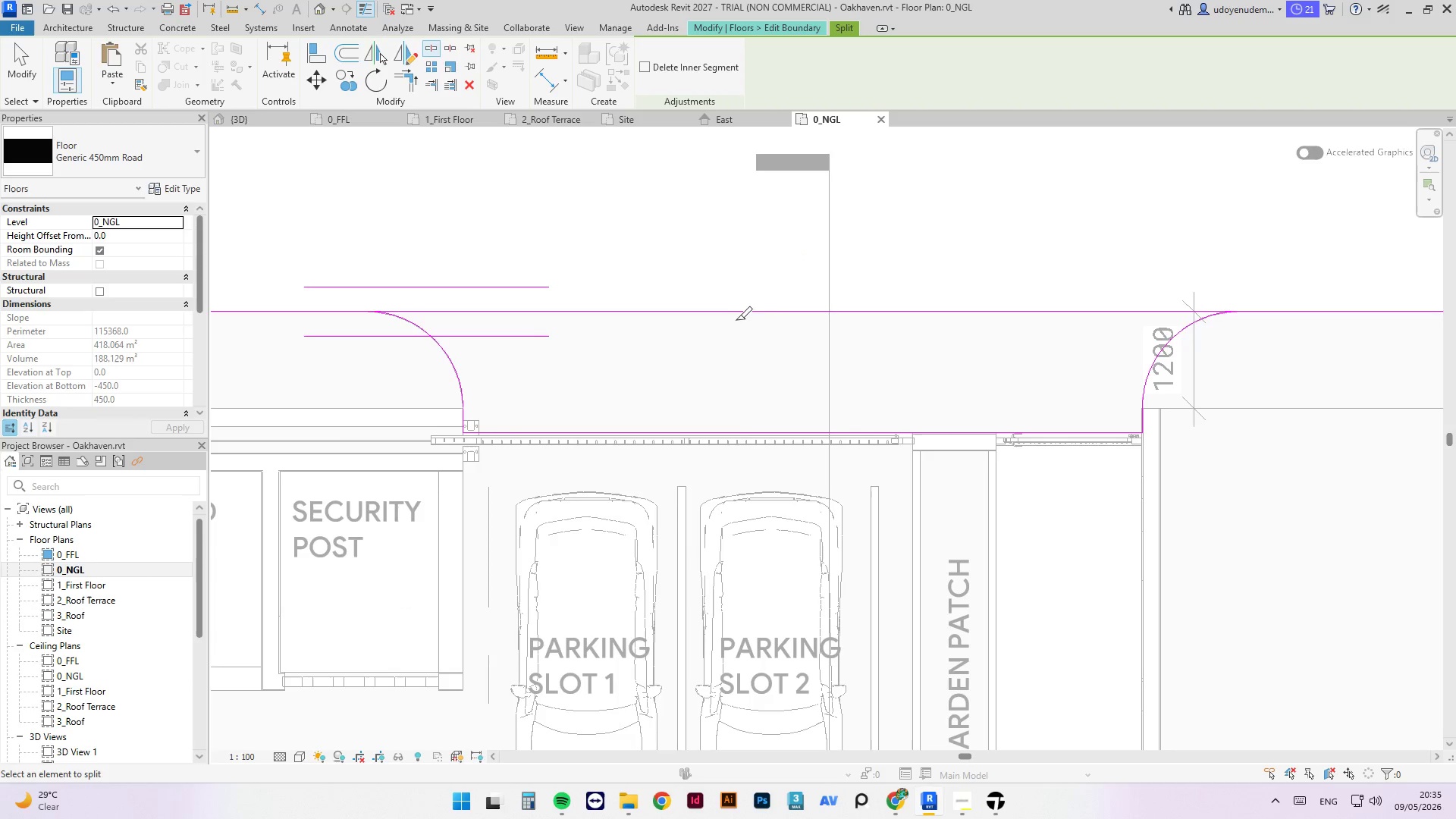 
left_click([737, 310])
 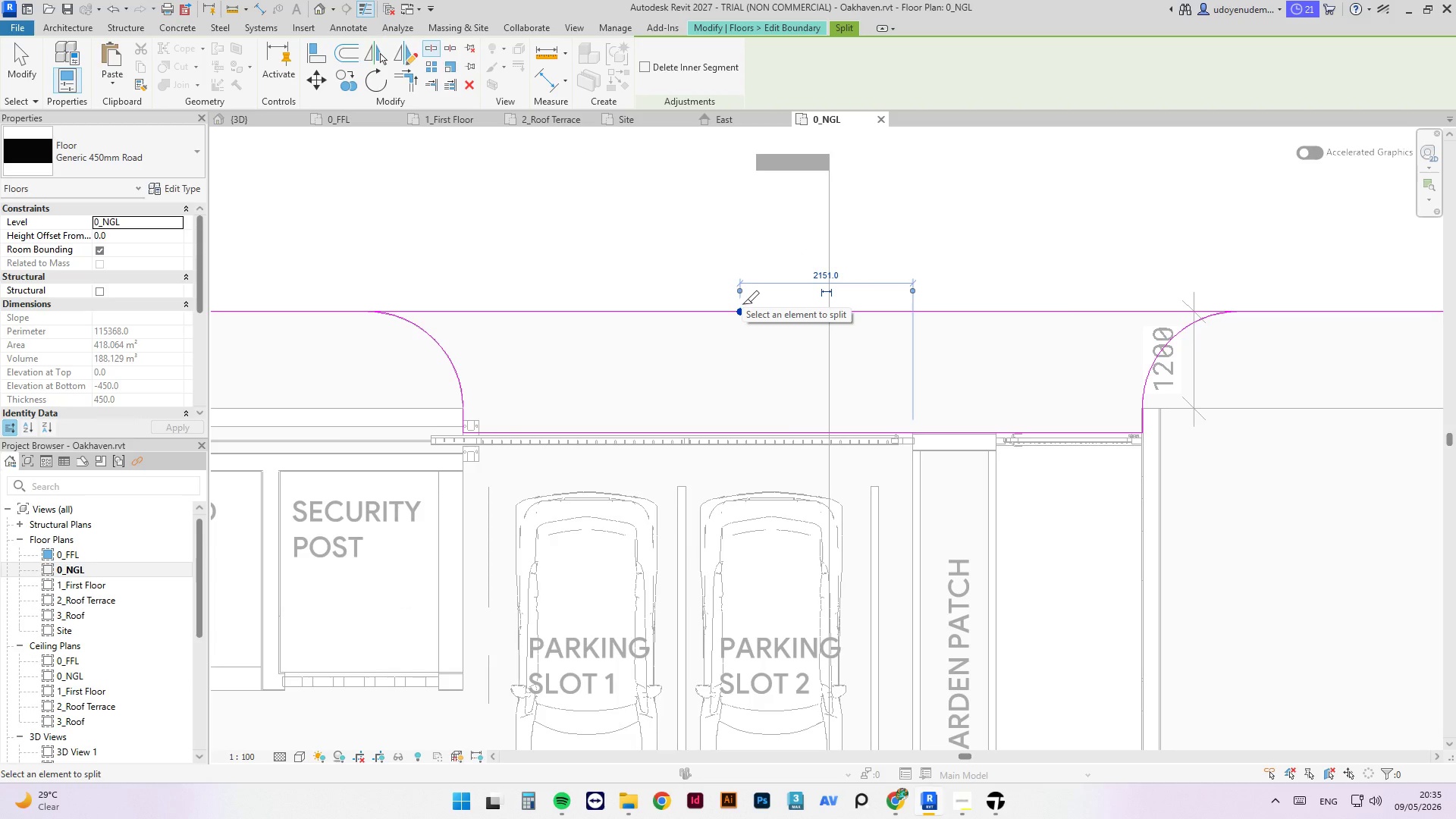 
type(tr)
 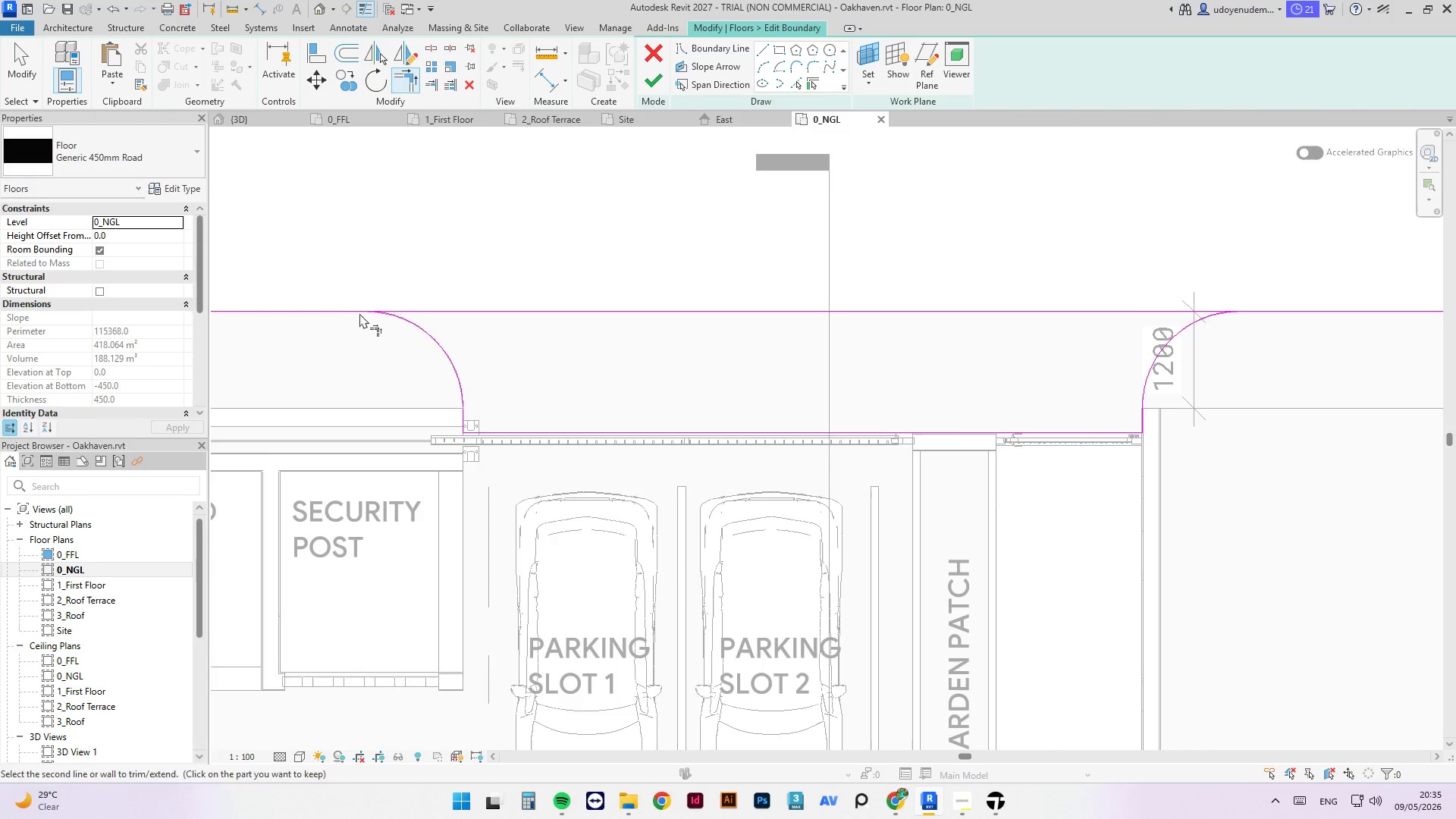 
double_click([422, 329])
 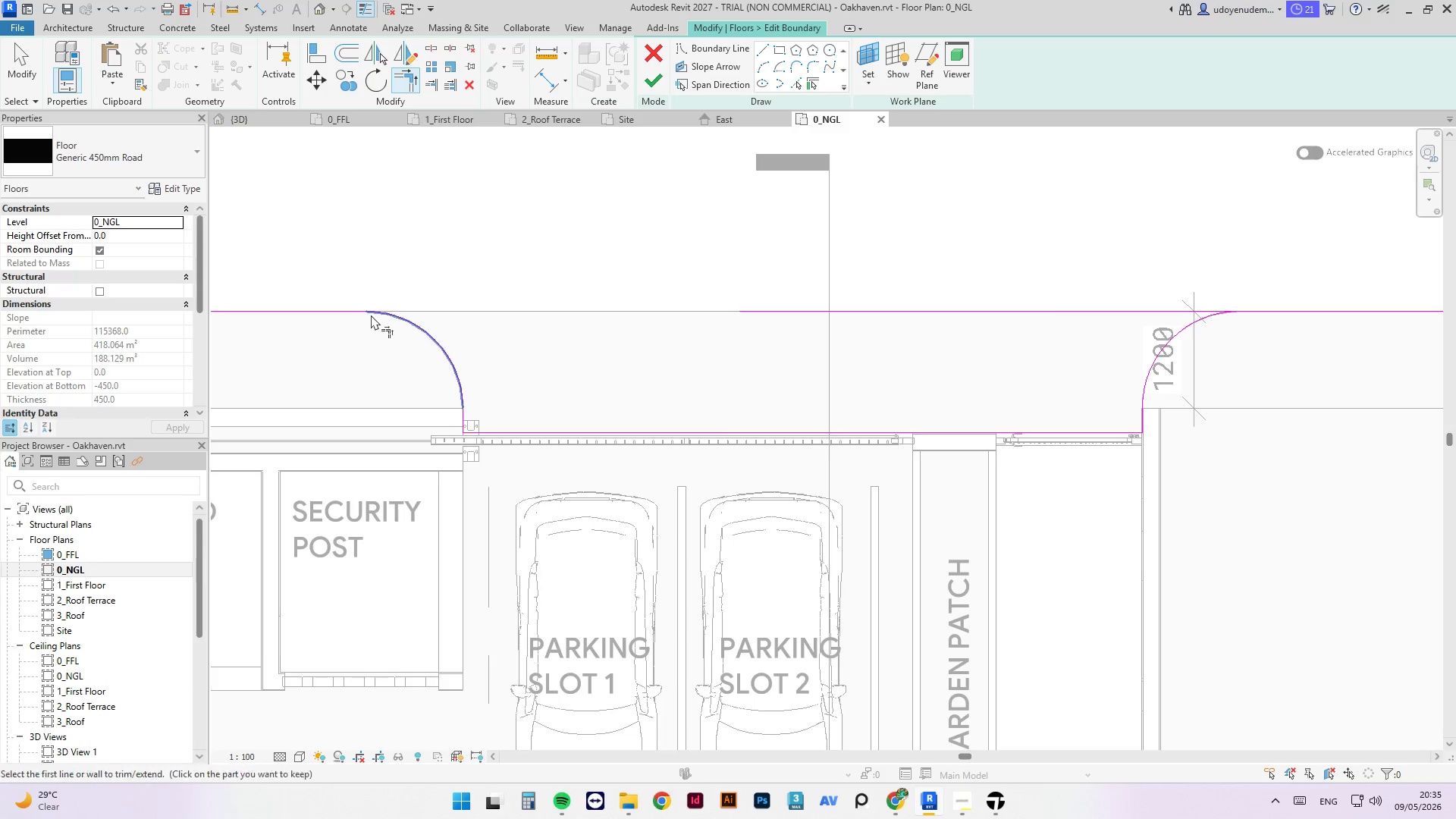 
scroll: coordinate [374, 314], scroll_direction: down, amount: 3.0
 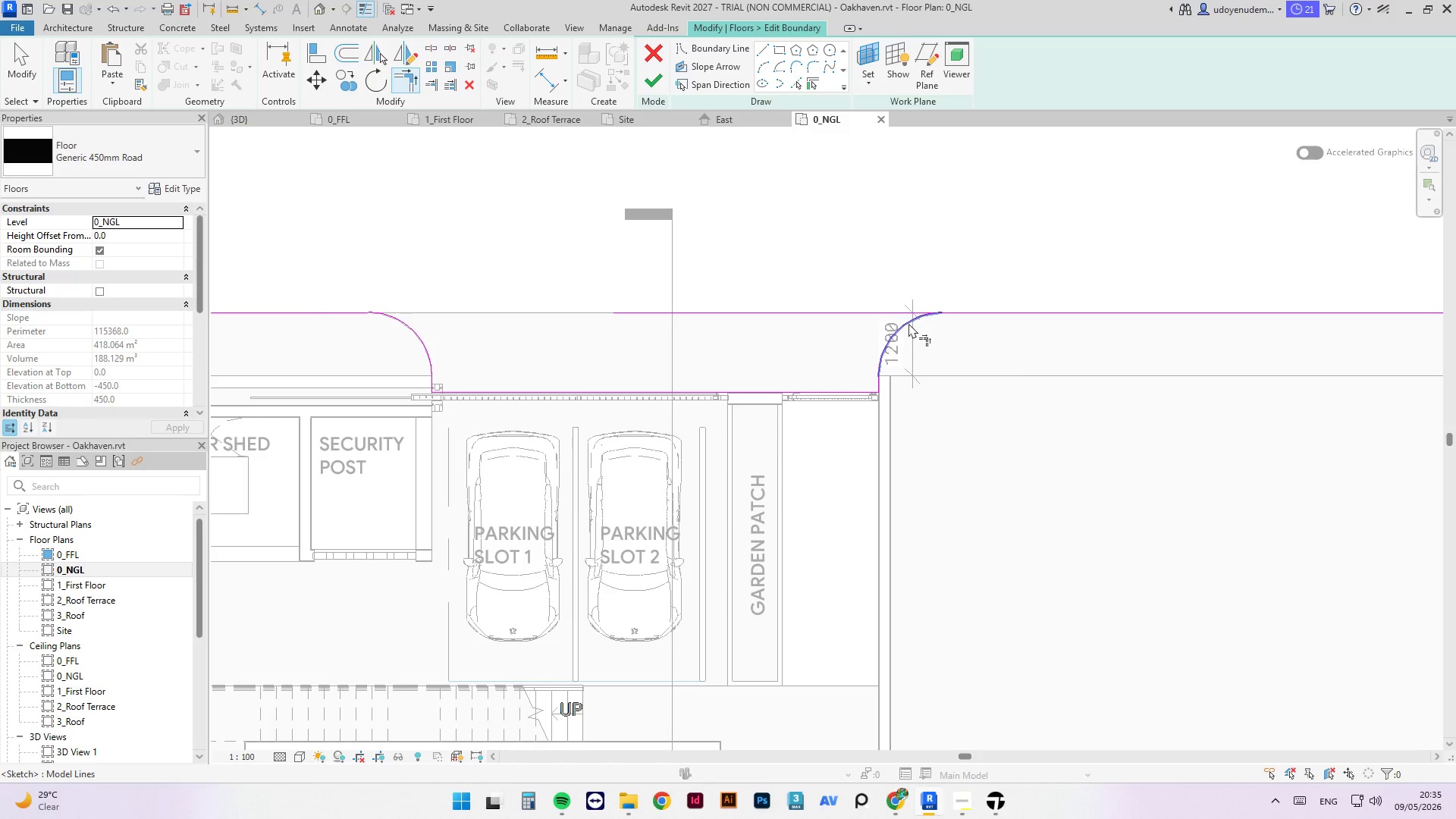 
double_click([1000, 312])
 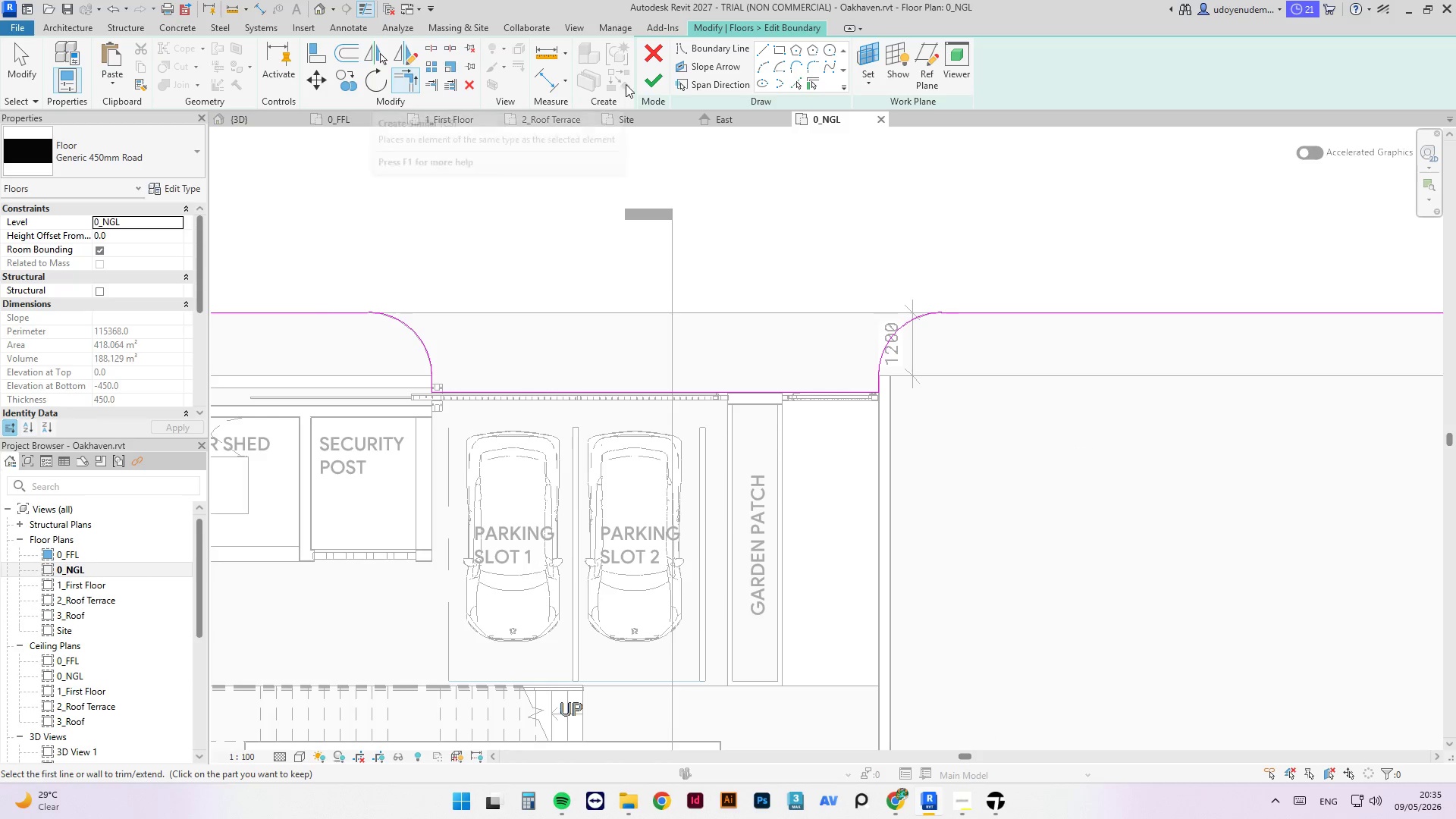 
left_click([658, 83])
 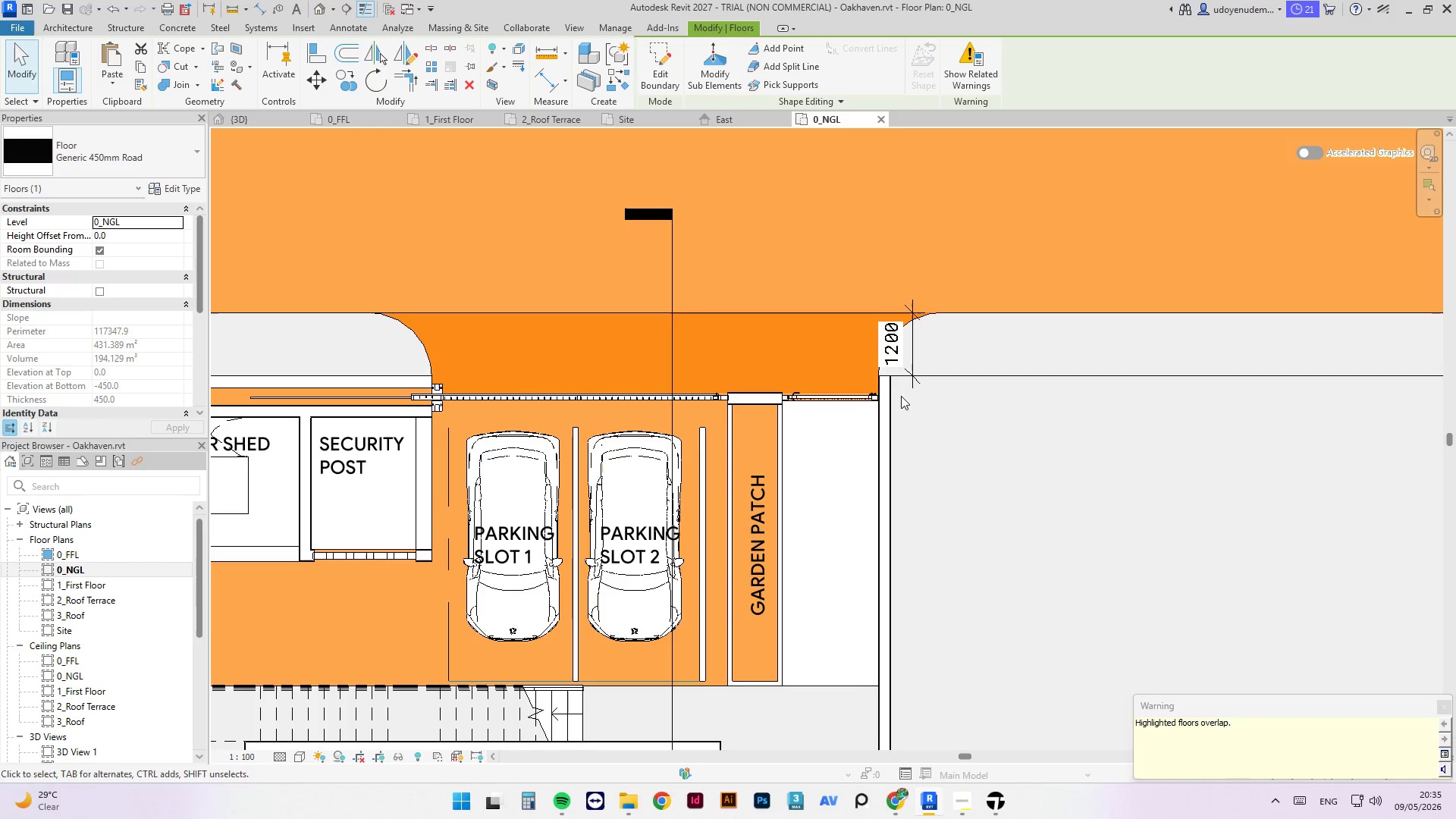 
key(Escape)
 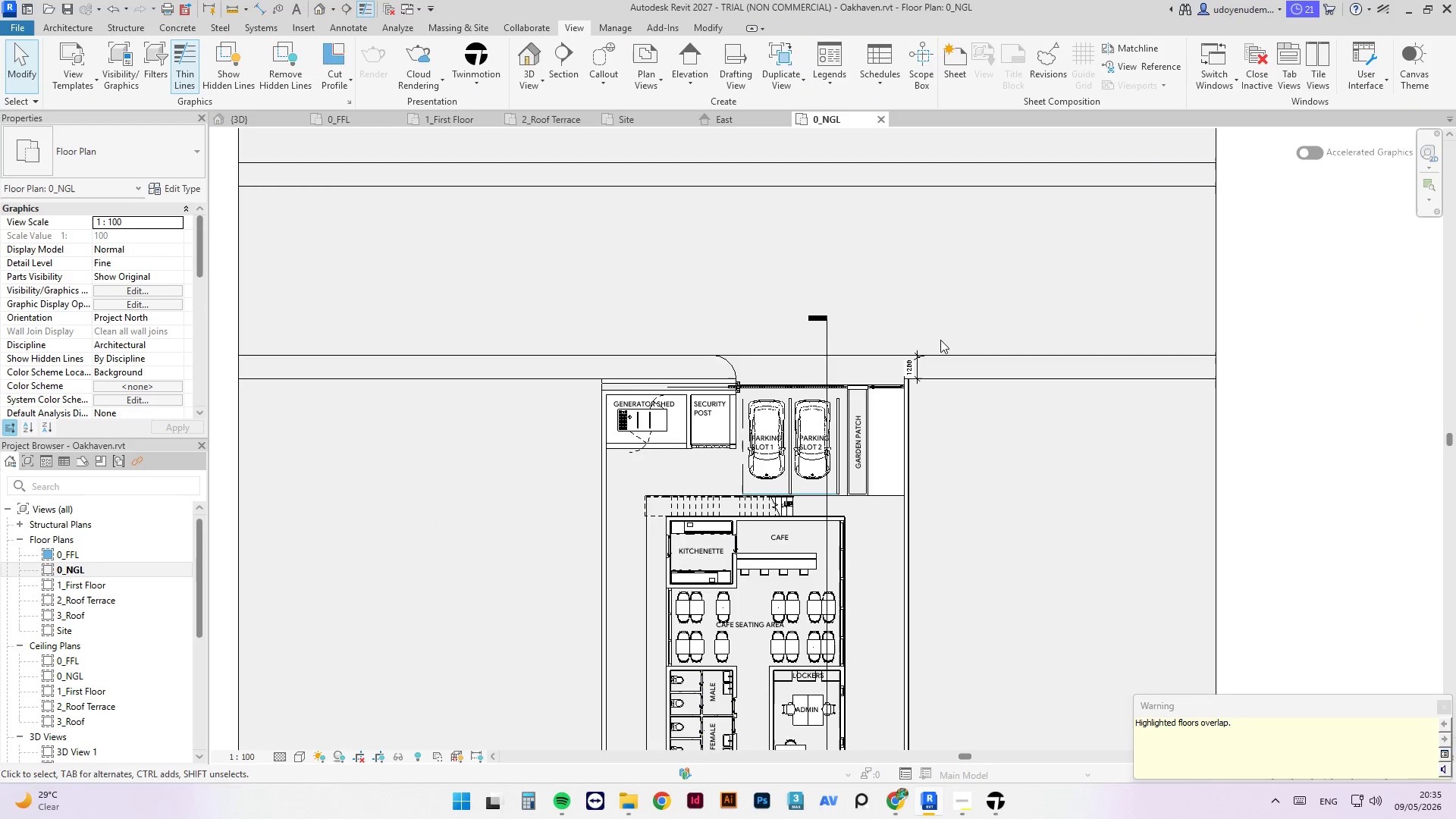 
scroll: coordinate [933, 388], scroll_direction: down, amount: 7.0
 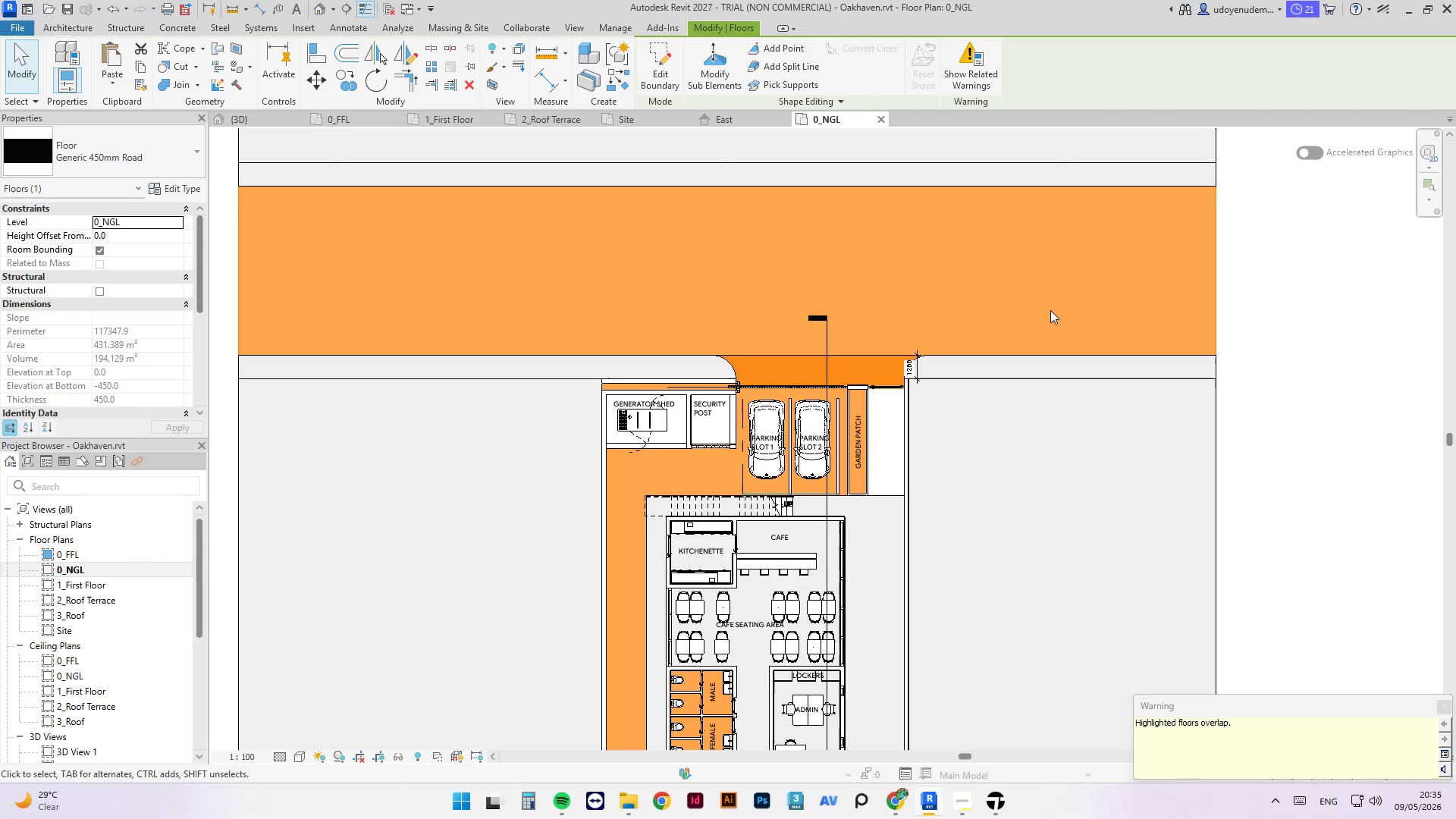 
left_click([1214, 378])
 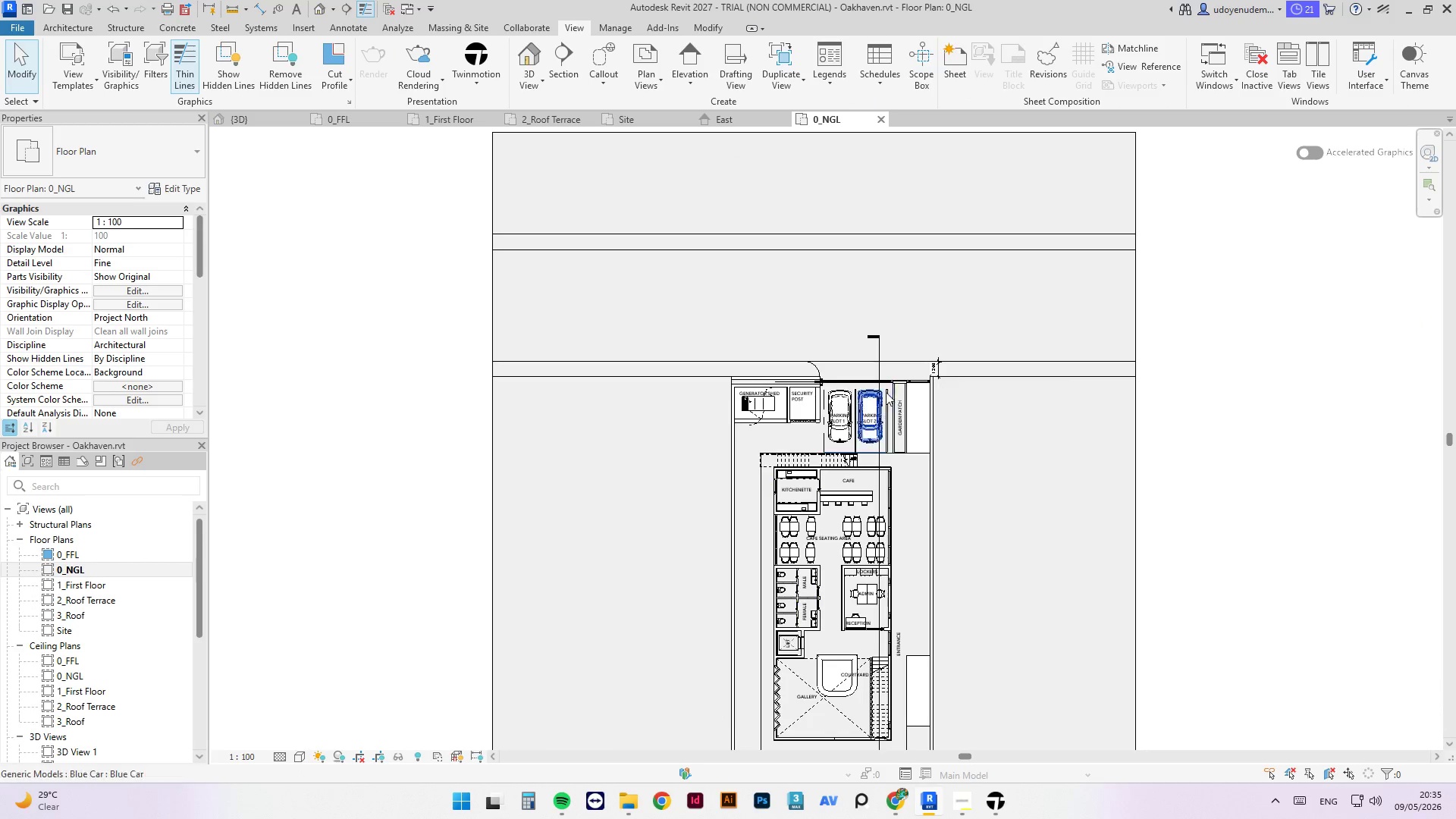 
scroll: coordinate [993, 381], scroll_direction: down, amount: 3.0
 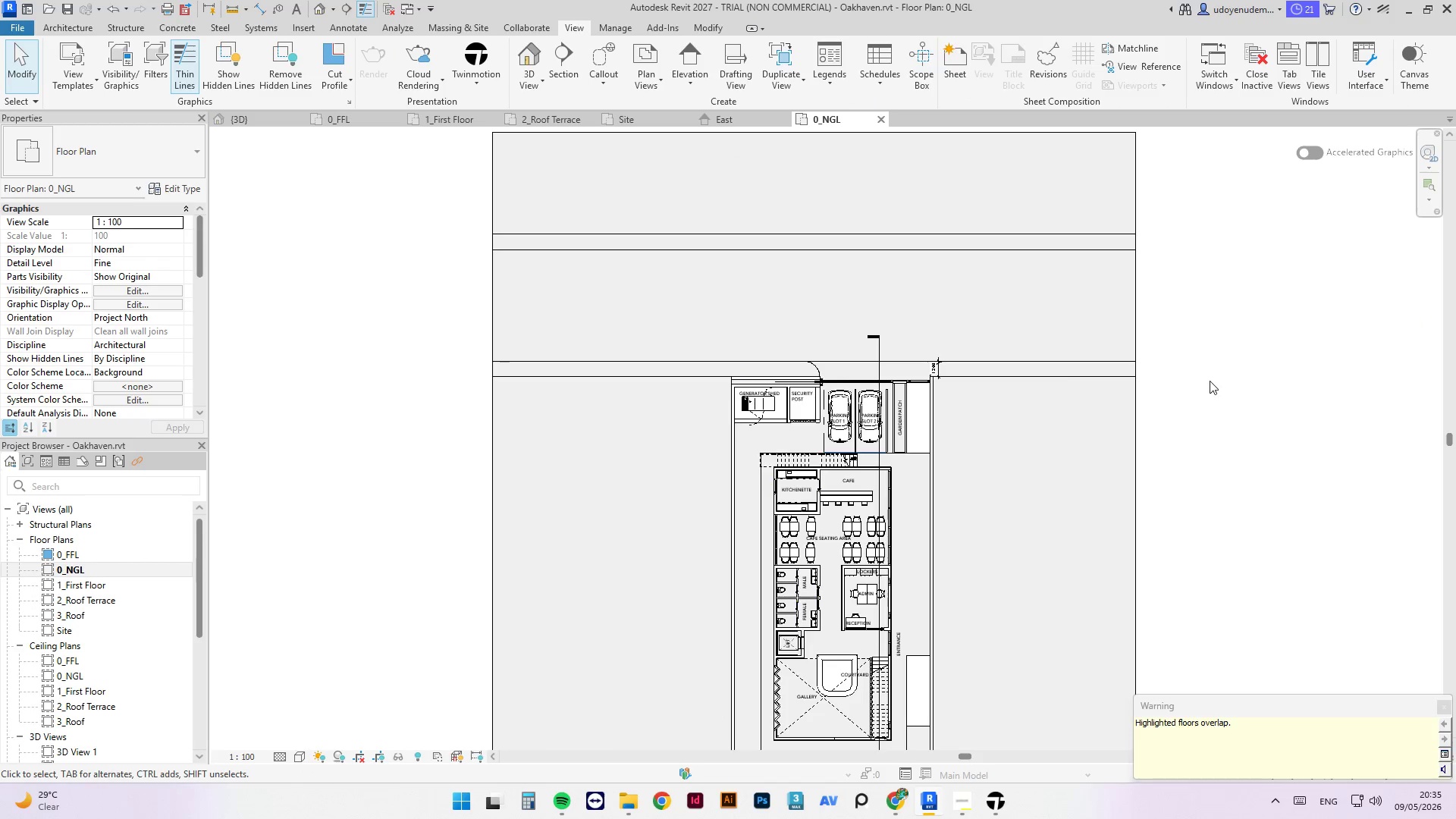 
left_click([833, 361])
 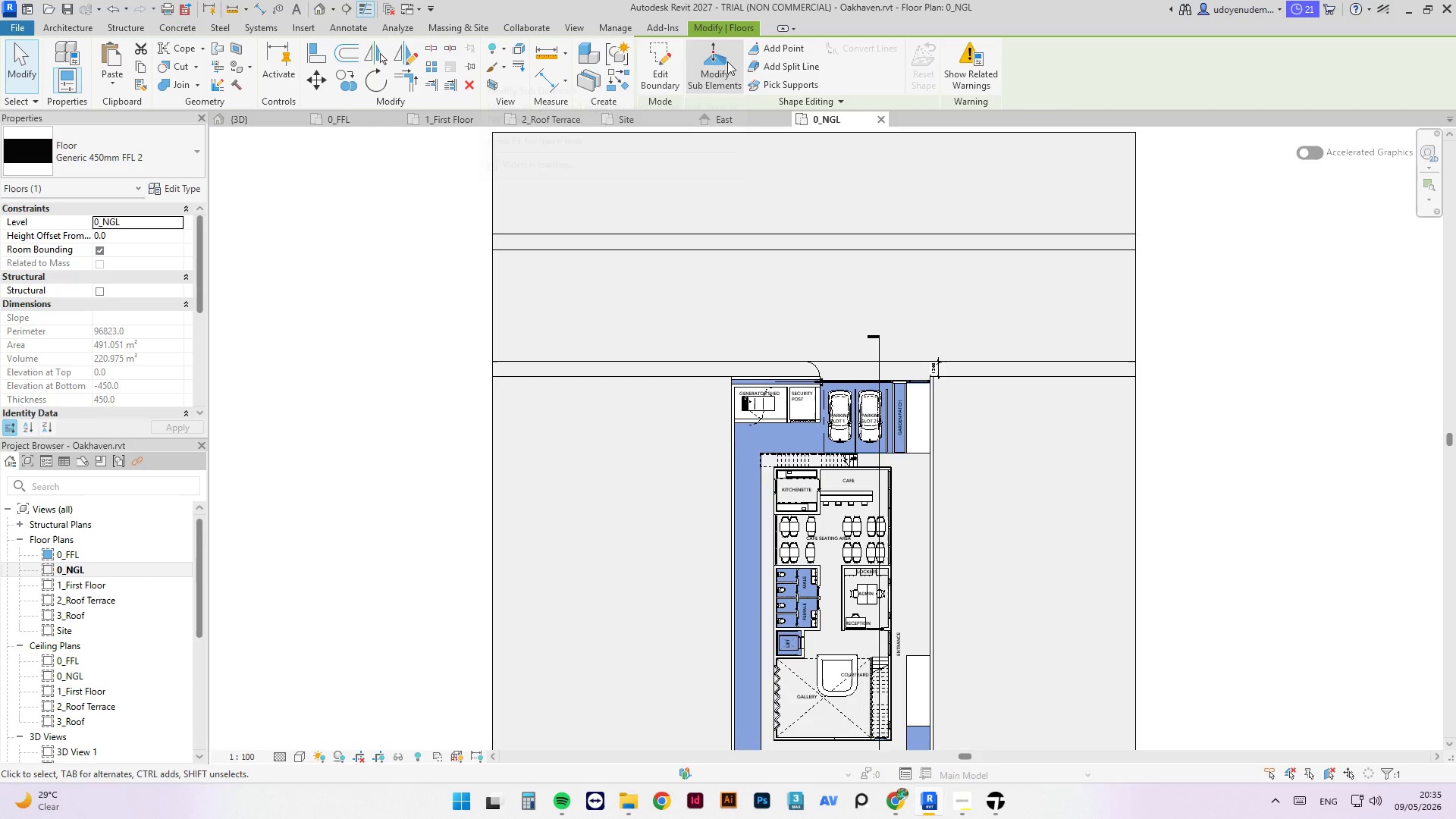 
left_click([648, 52])
 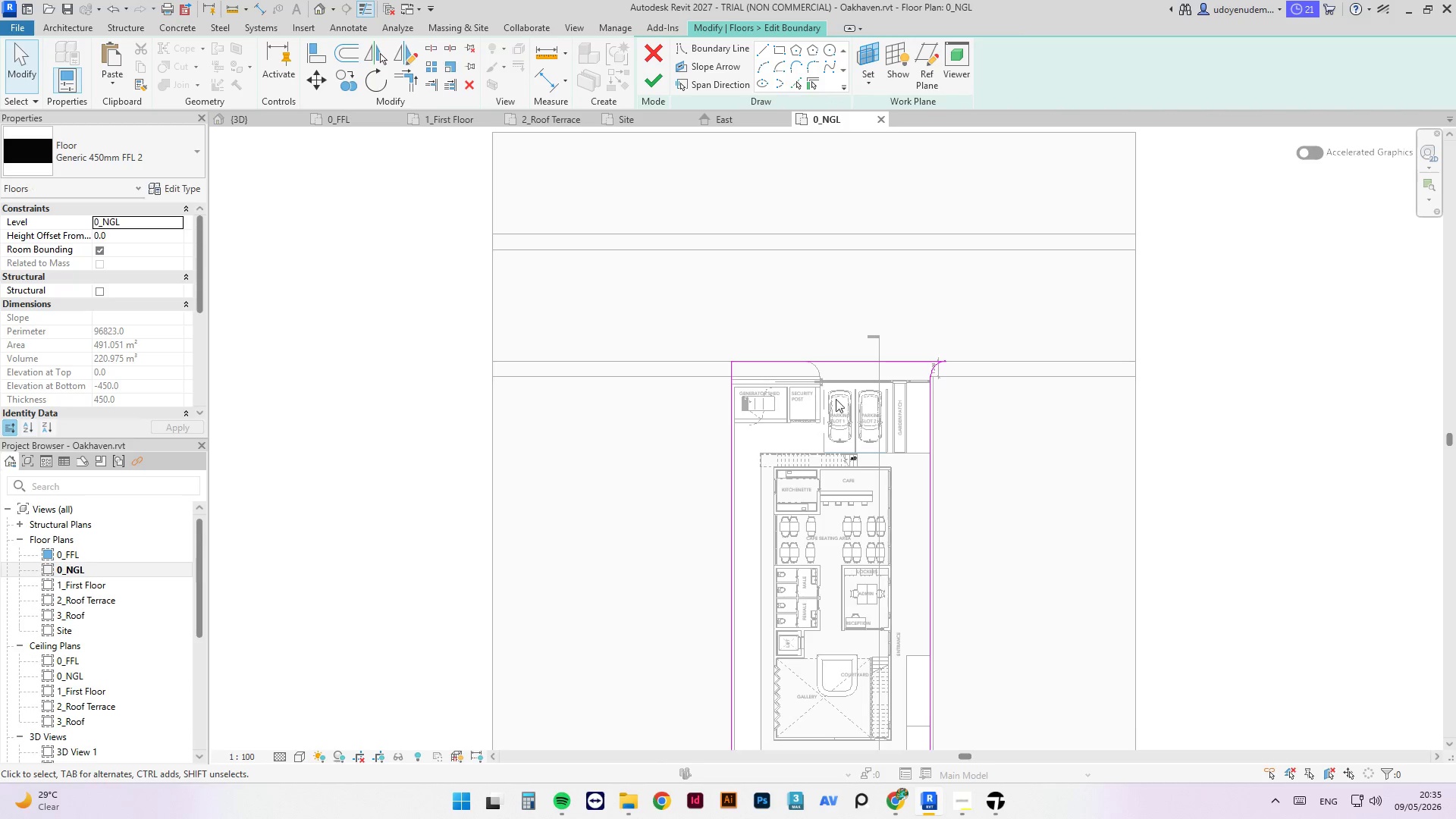 
scroll: coordinate [846, 363], scroll_direction: up, amount: 6.0
 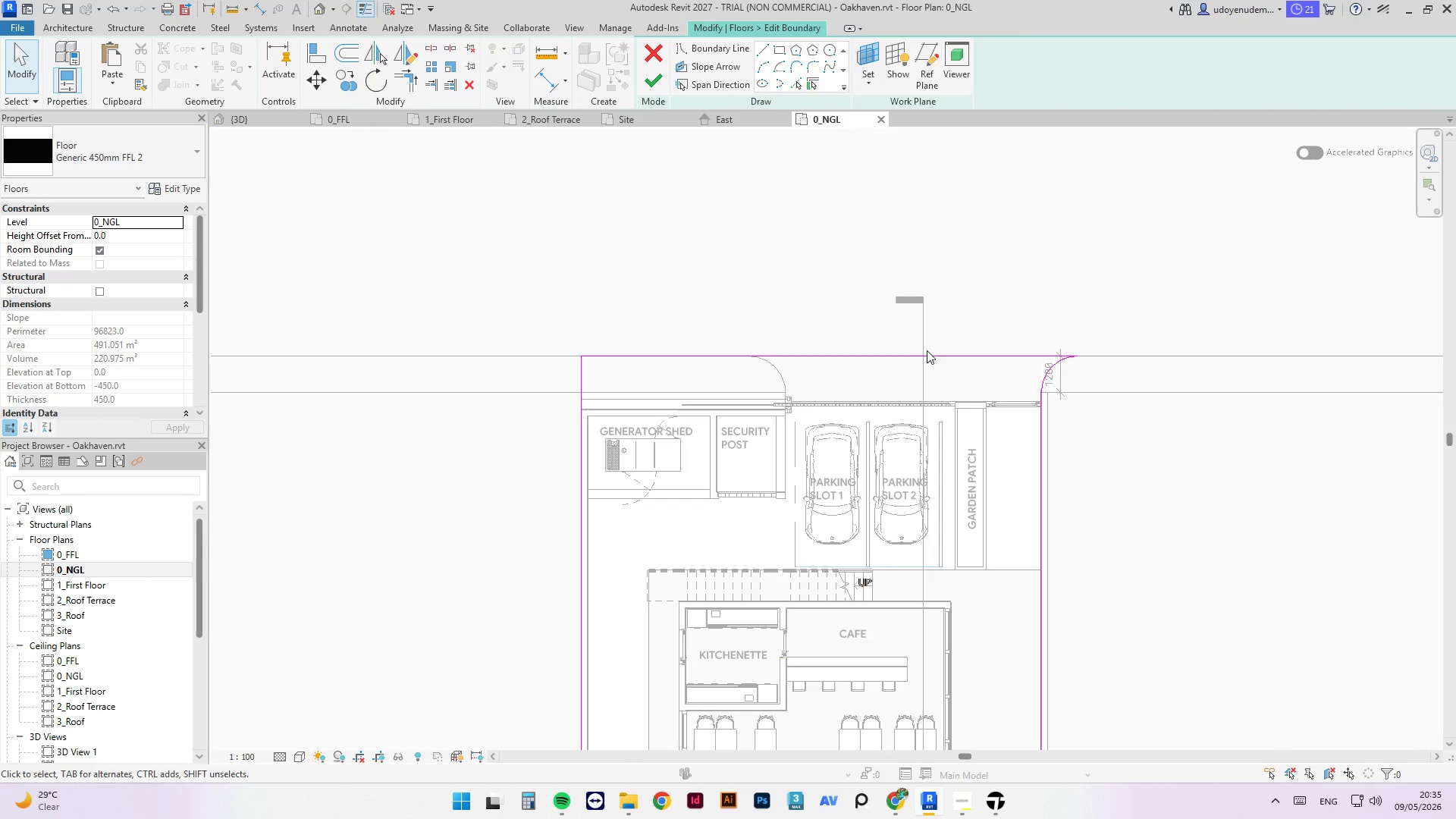 
left_click_drag(start_coordinate=[921, 360], to_coordinate=[912, 402])
 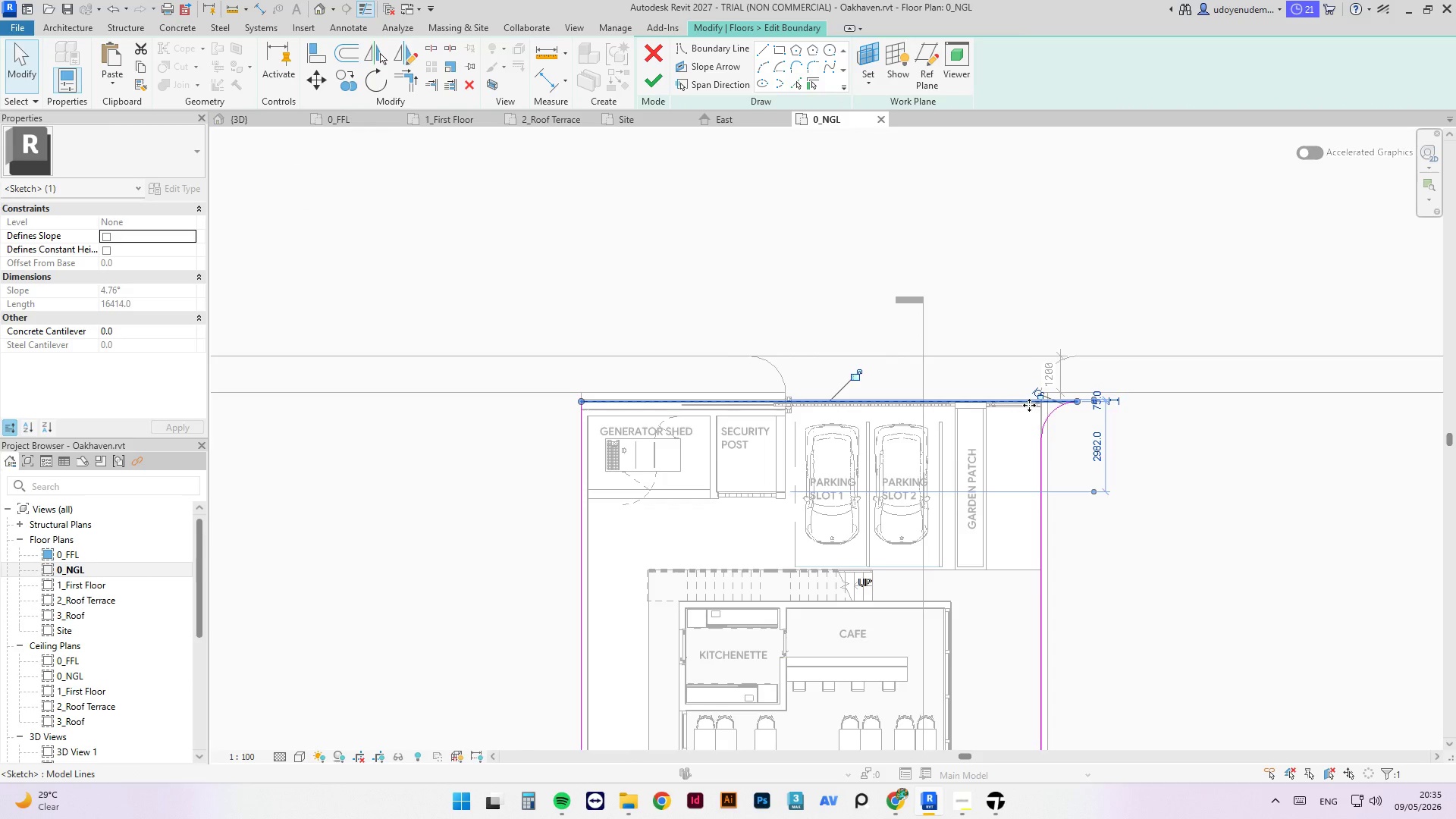 
scroll: coordinate [1035, 406], scroll_direction: up, amount: 4.0
 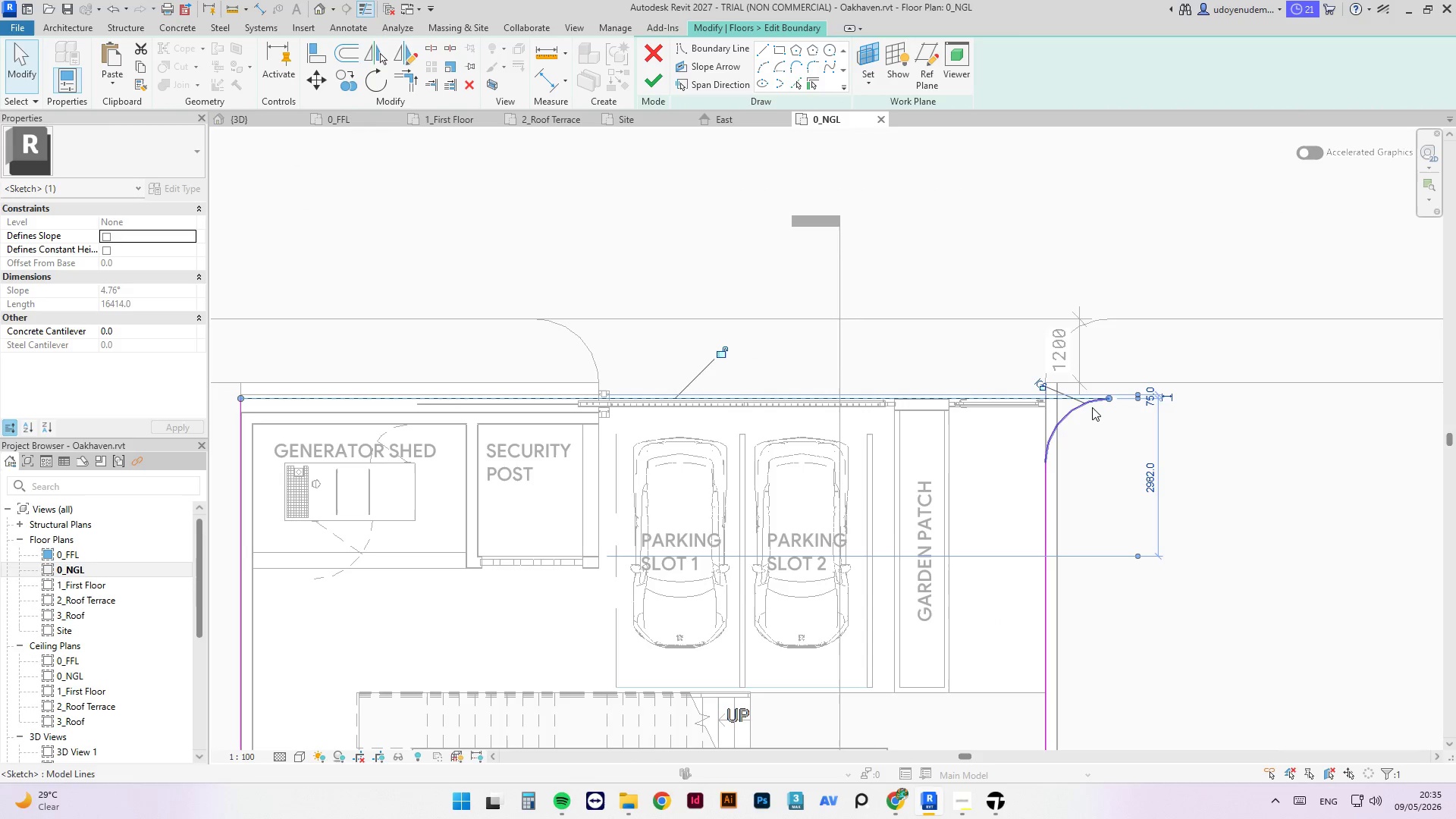 
left_click([1094, 414])
 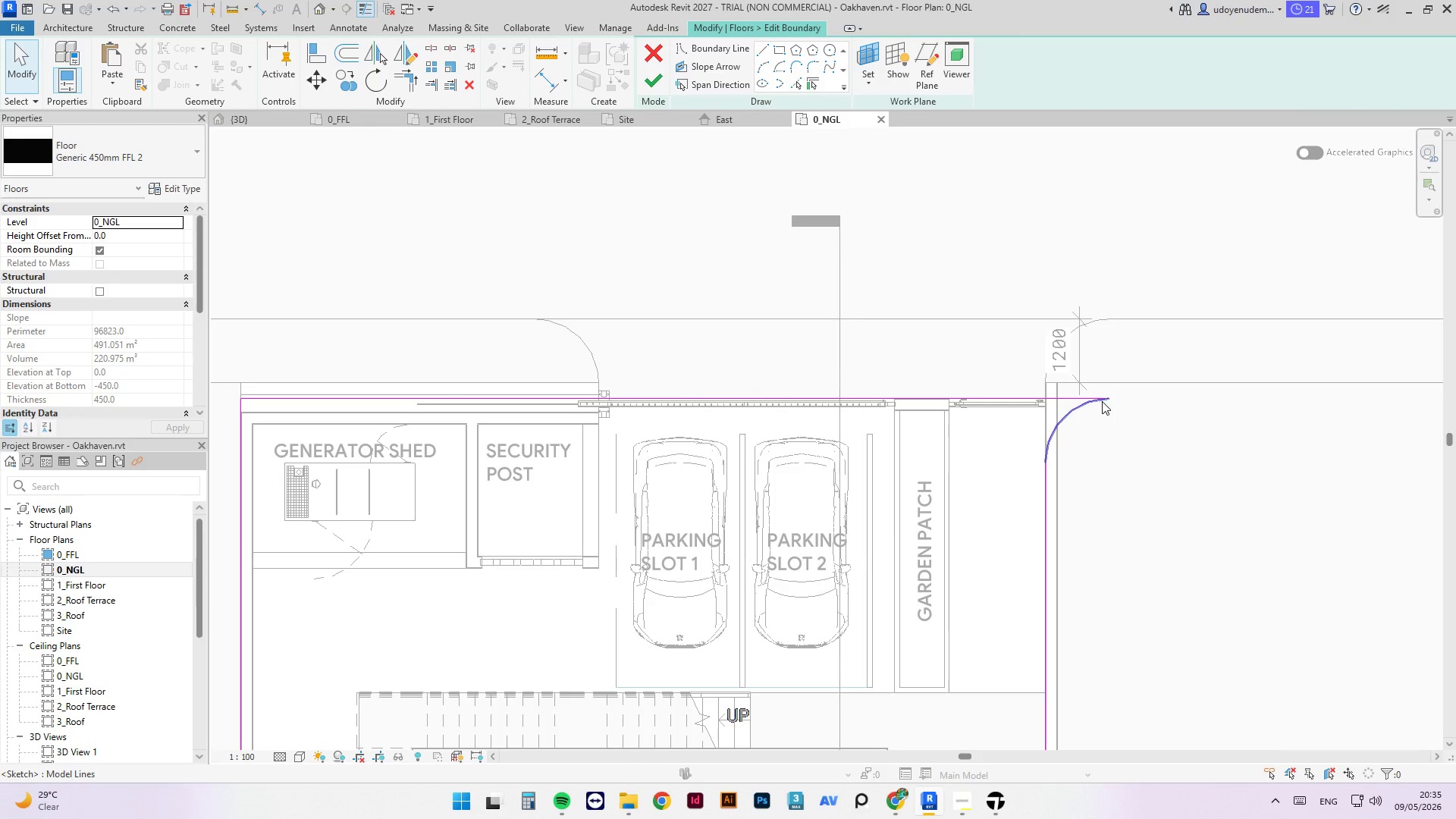 
left_click([1085, 406])
 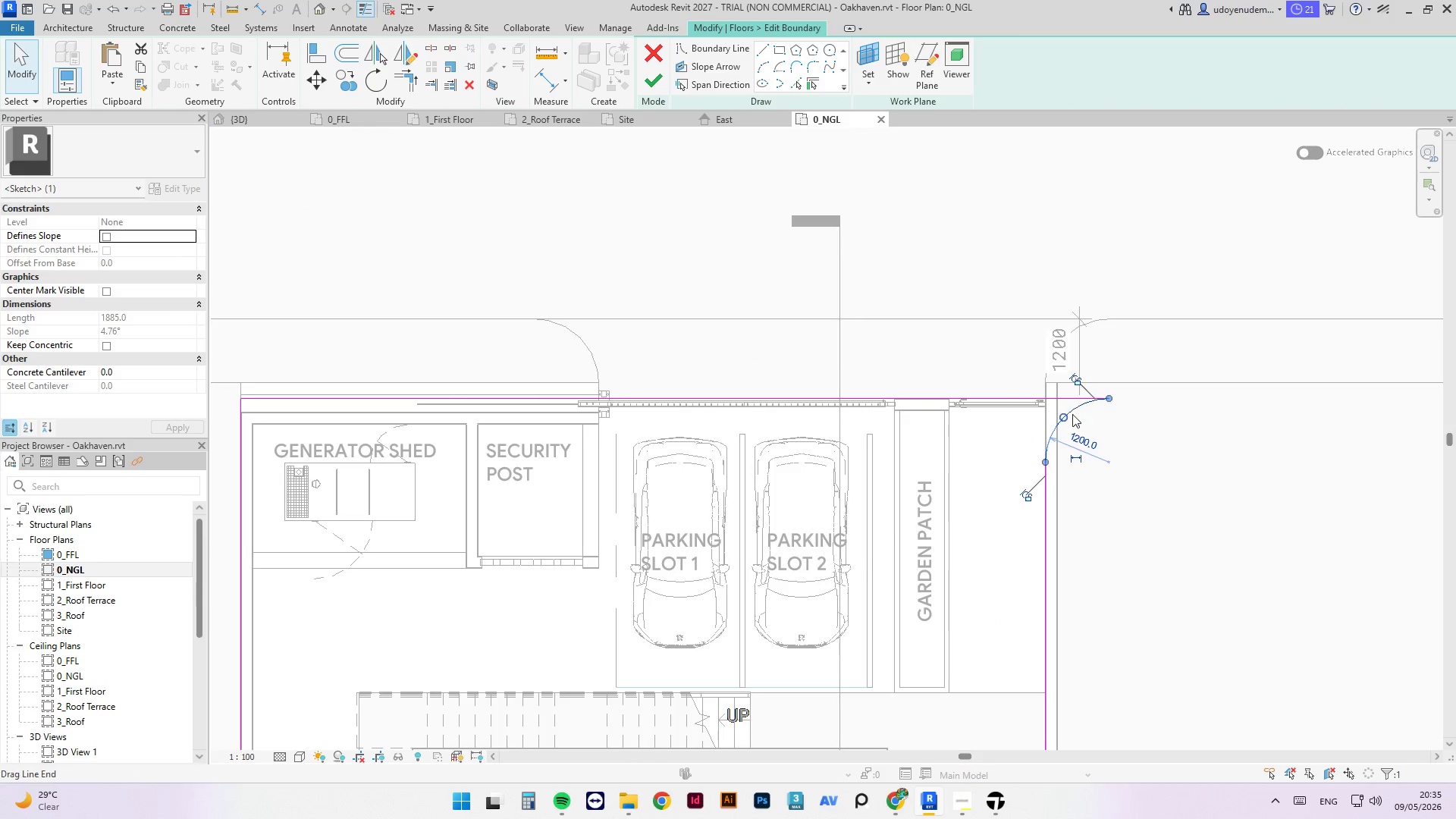 
type([Delete]yt)
 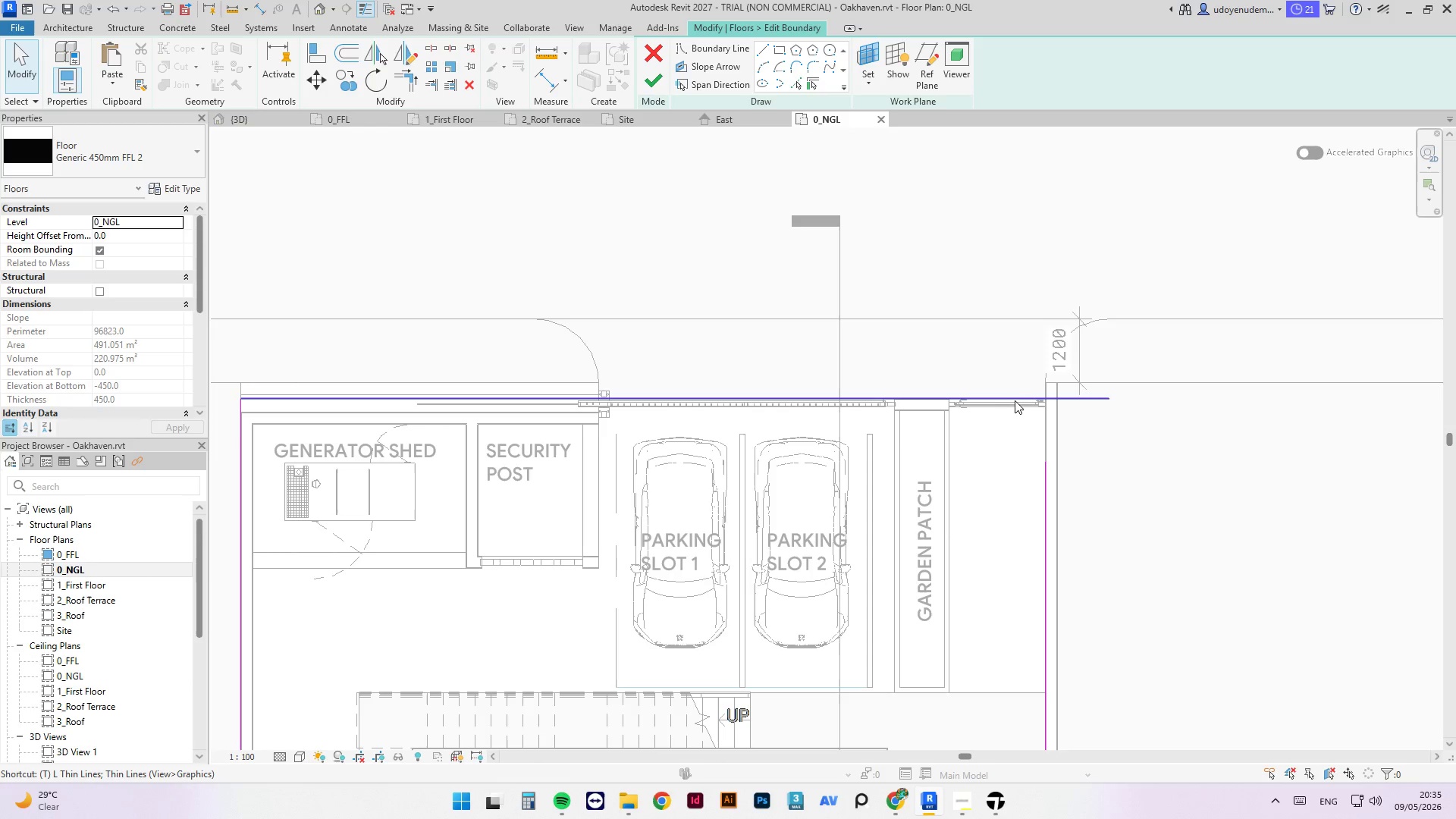 
left_click([1015, 398])
 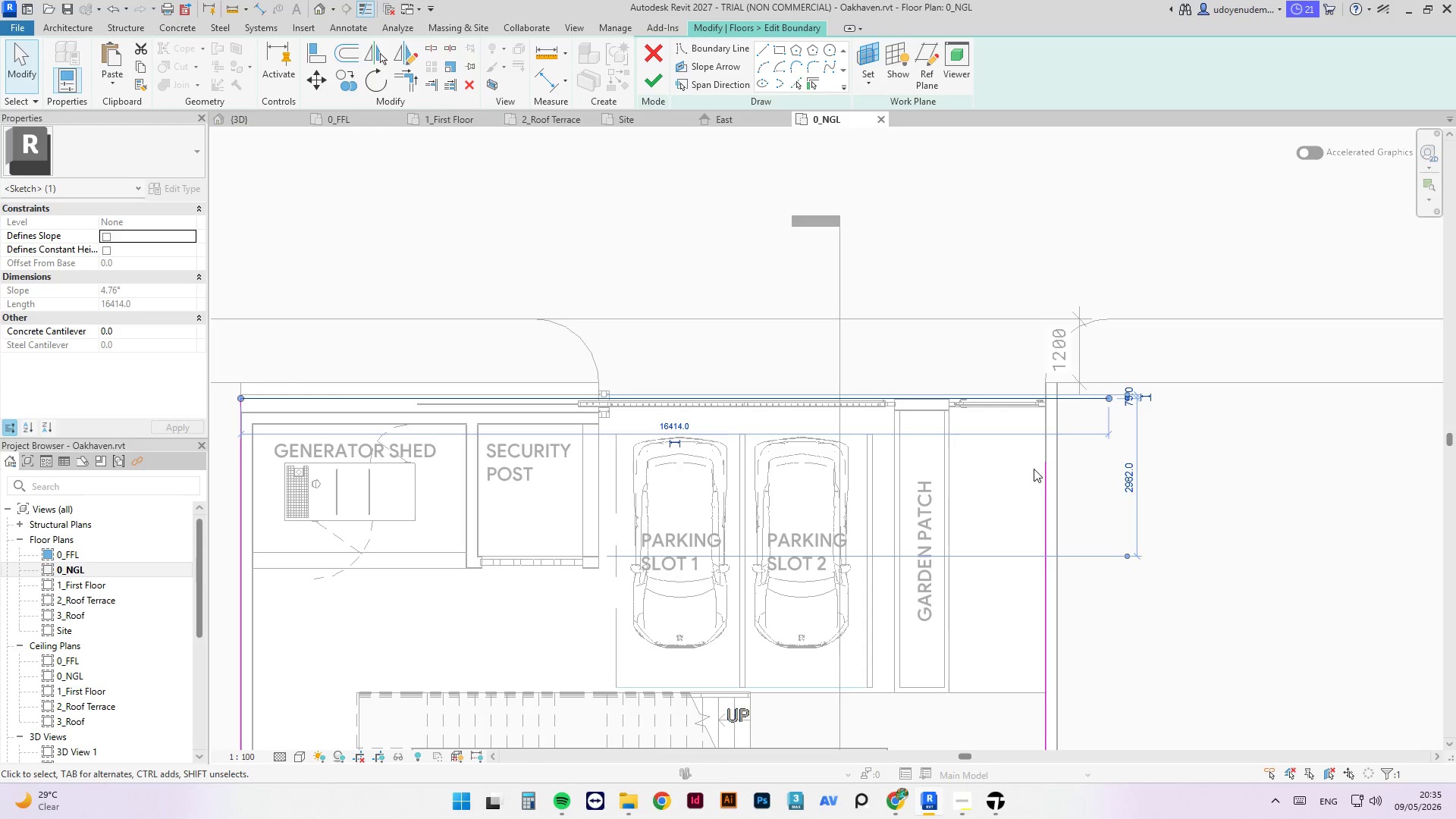 
left_click([1043, 475])
 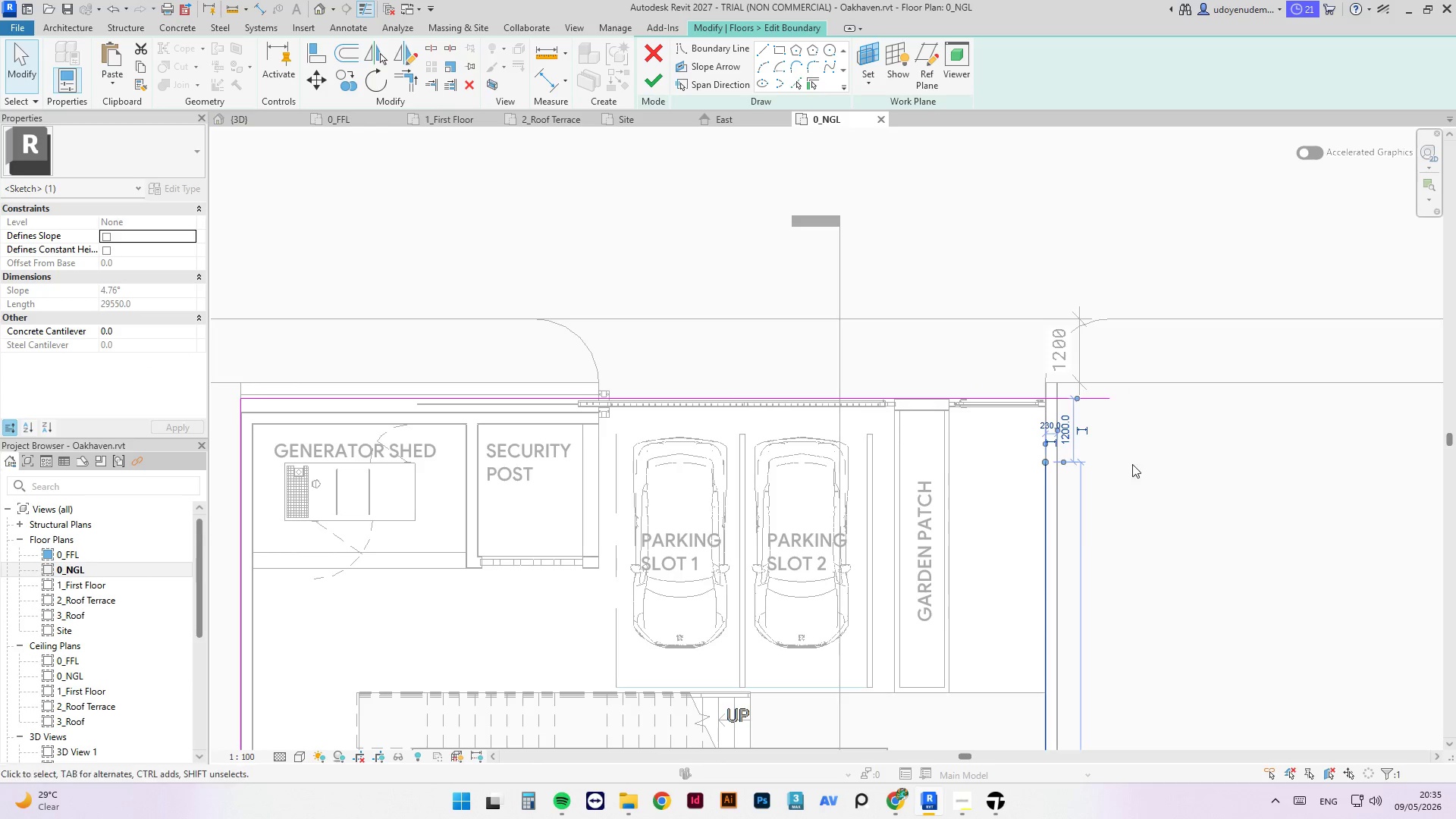 
key(Escape)
 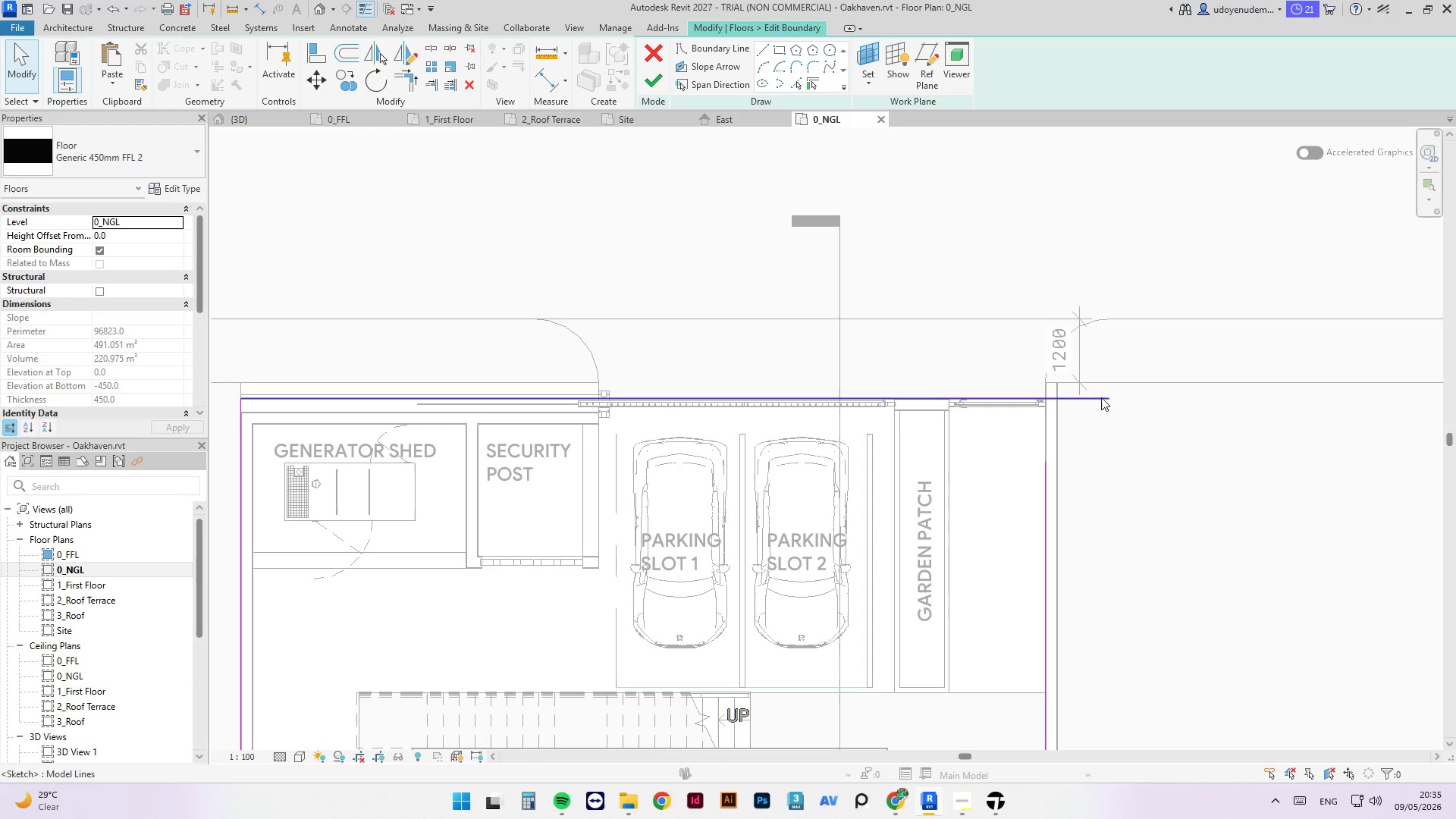 
left_click([1081, 400])
 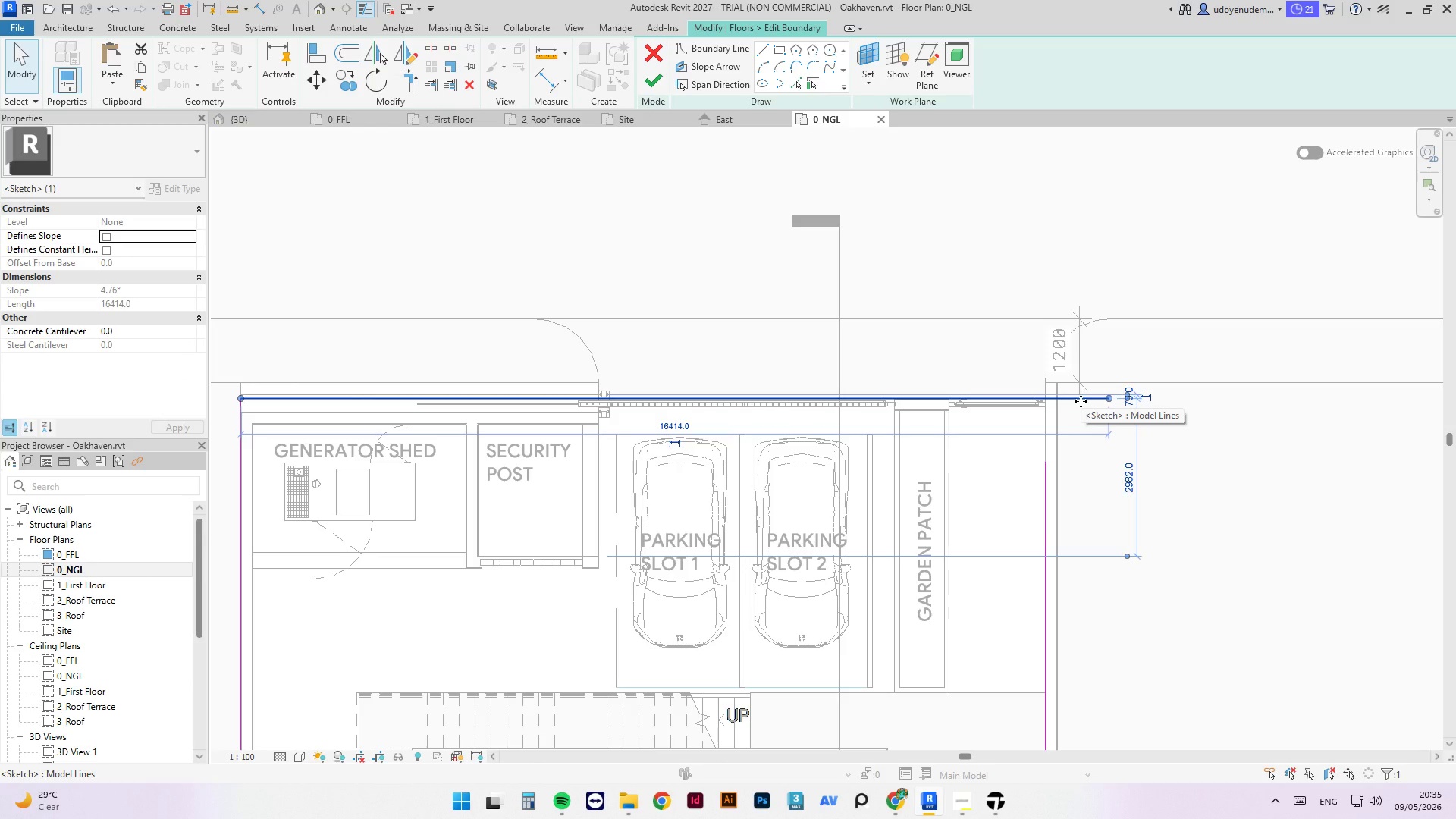 
type(tr)
 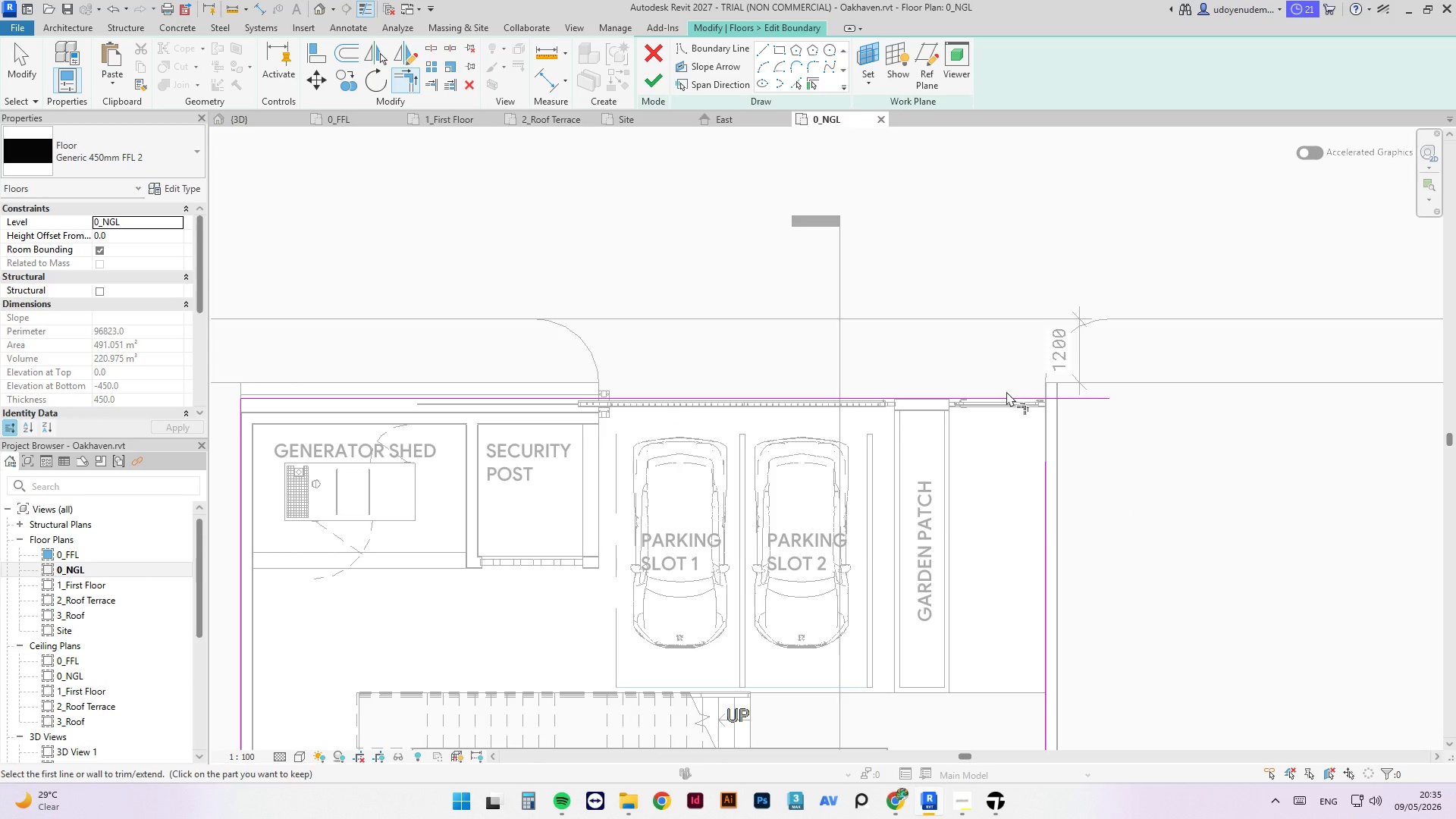 
double_click([1006, 395])
 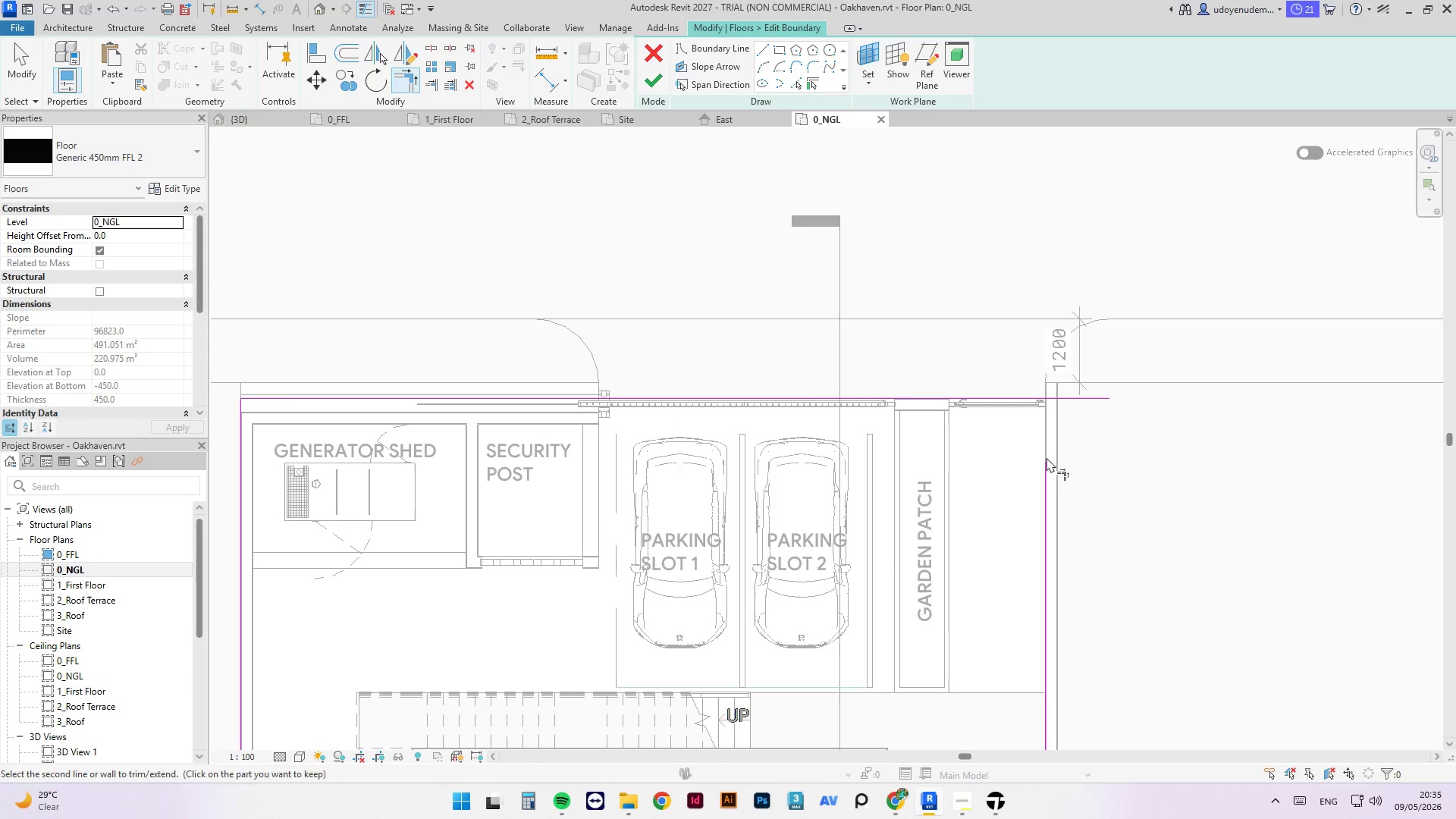 
left_click([1043, 478])
 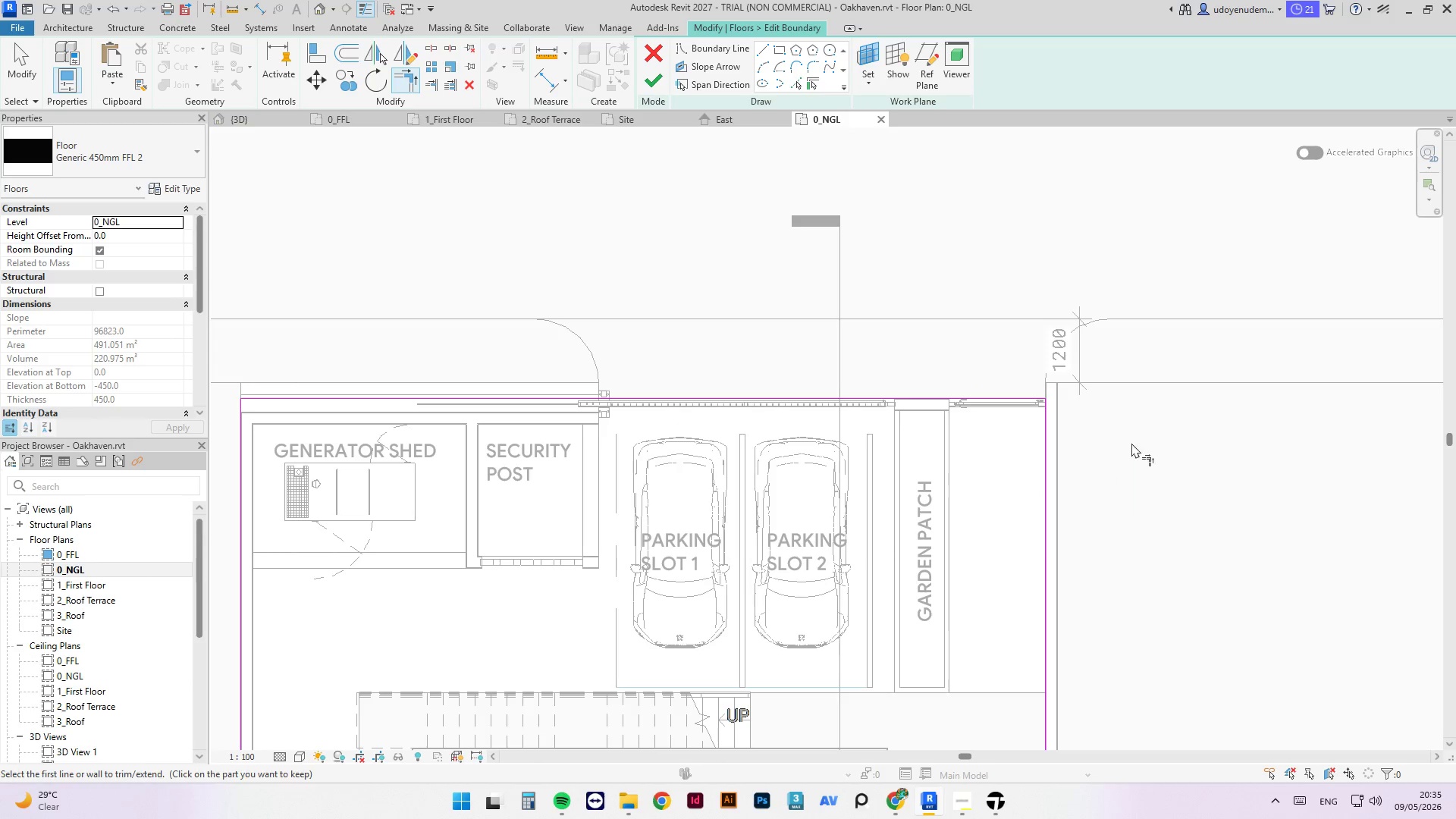 
key(Escape)
 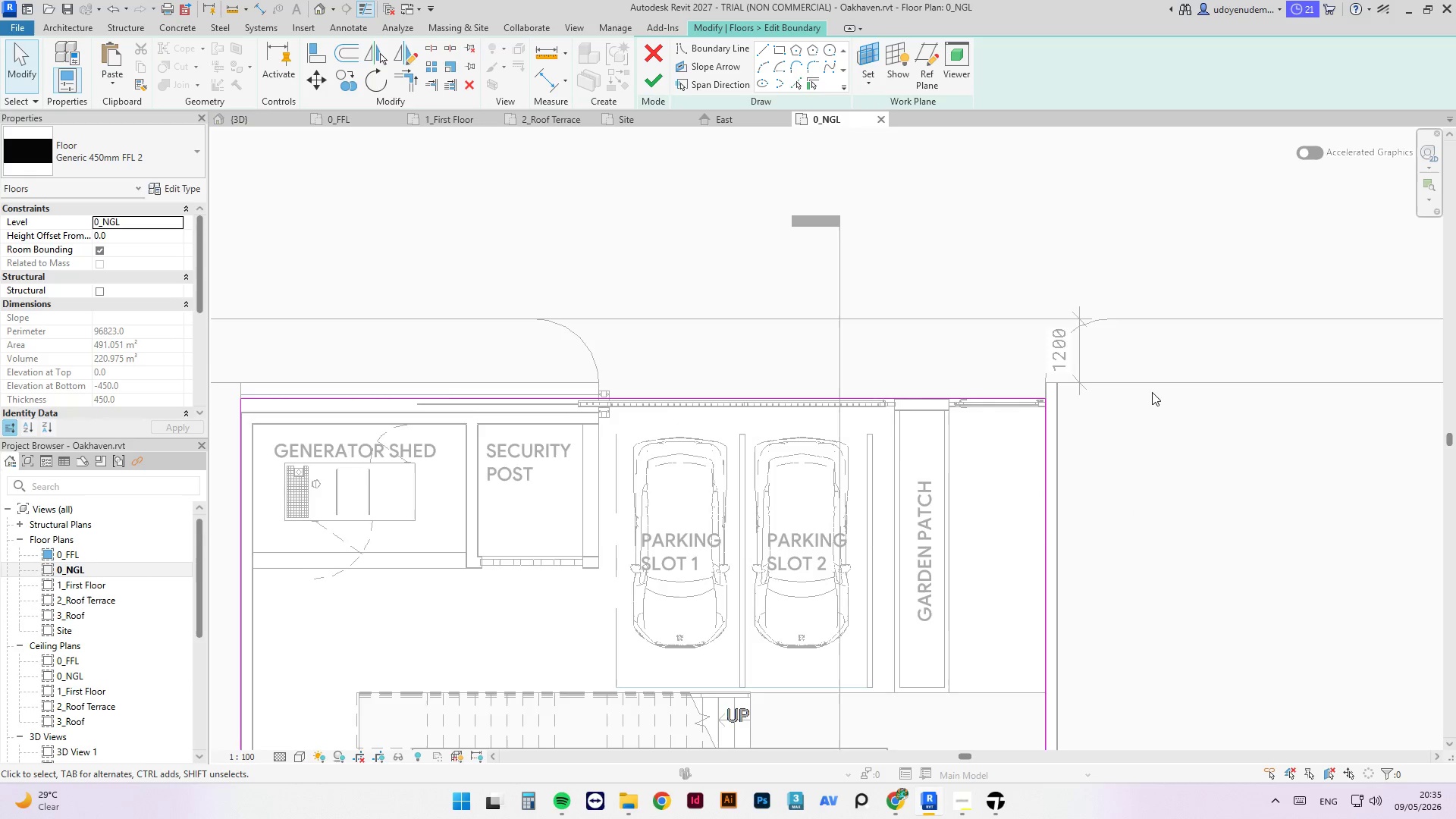 
scroll: coordinate [492, 350], scroll_direction: none, amount: 0.0
 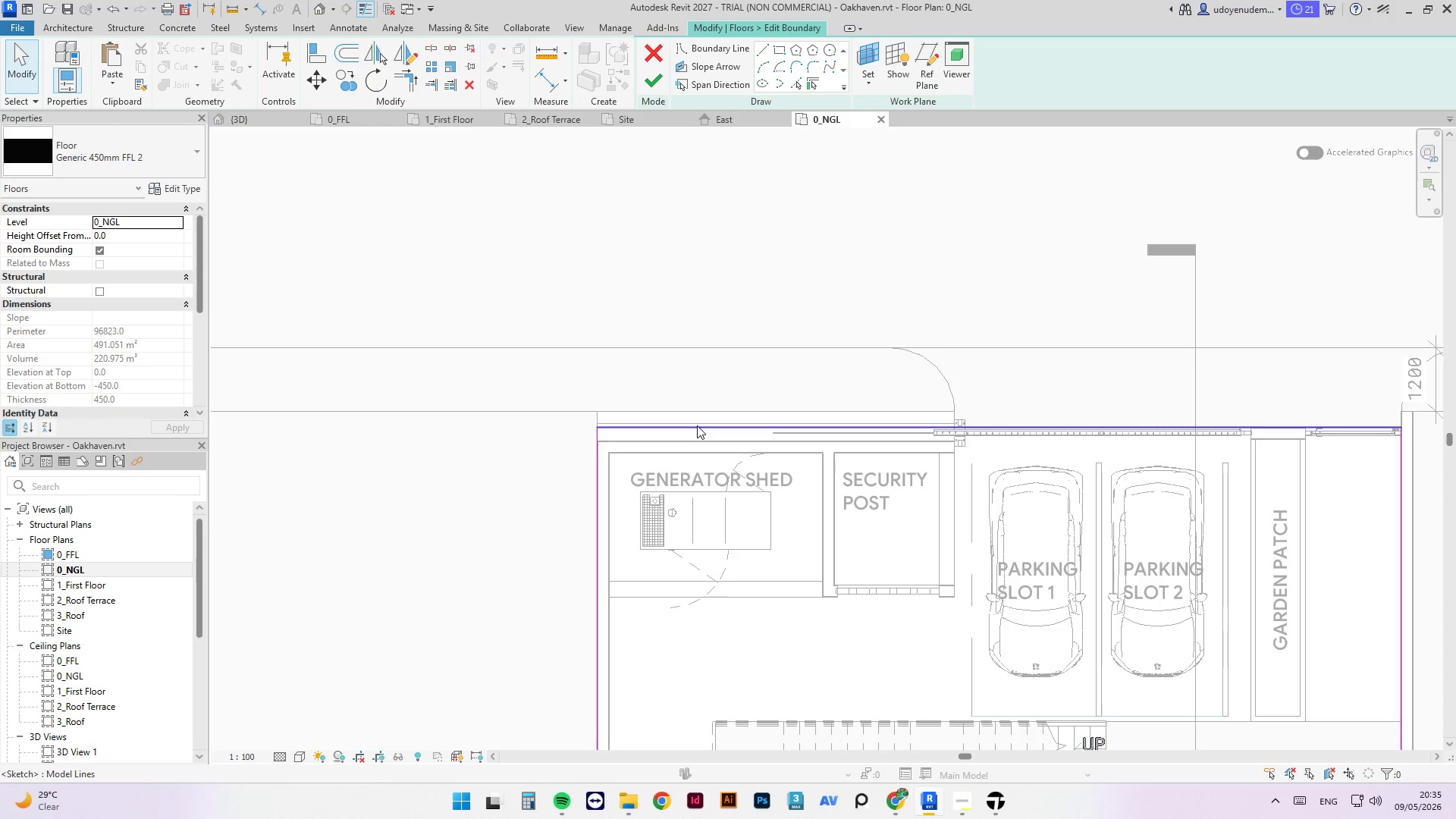 
left_click_drag(start_coordinate=[697, 425], to_coordinate=[1275, 427])
 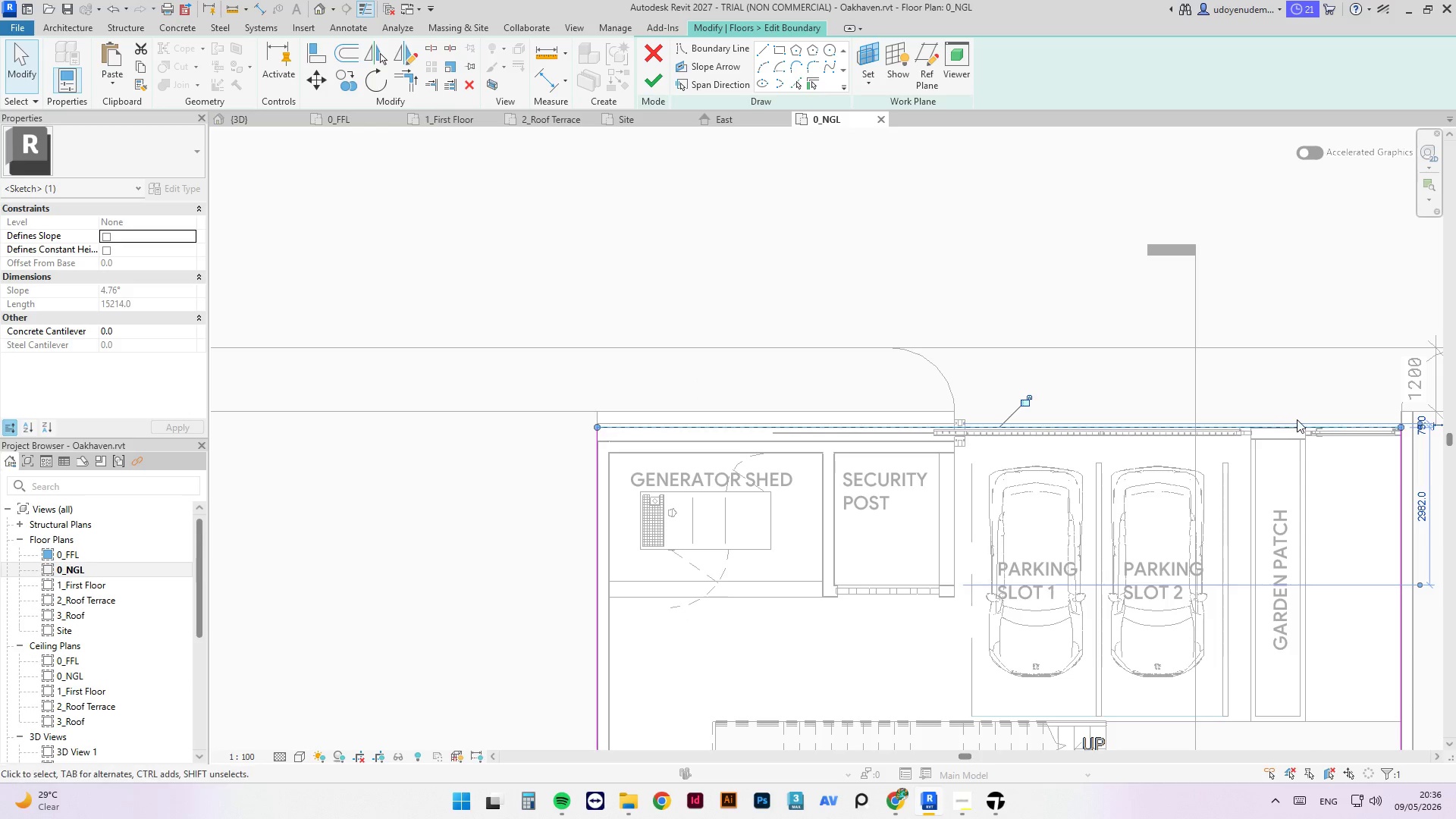 
left_click([1257, 380])
 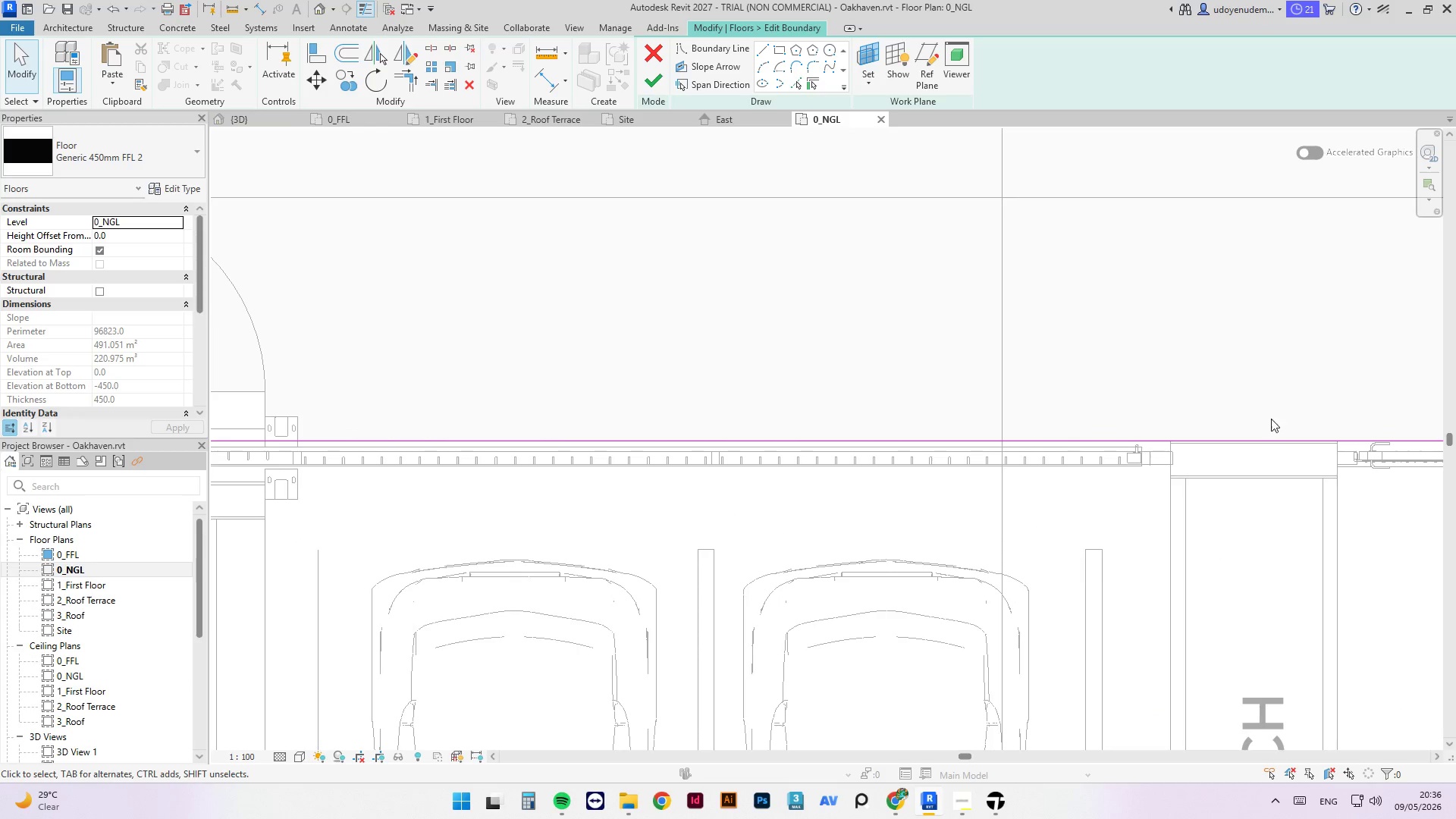 
scroll: coordinate [1266, 428], scroll_direction: up, amount: 8.0
 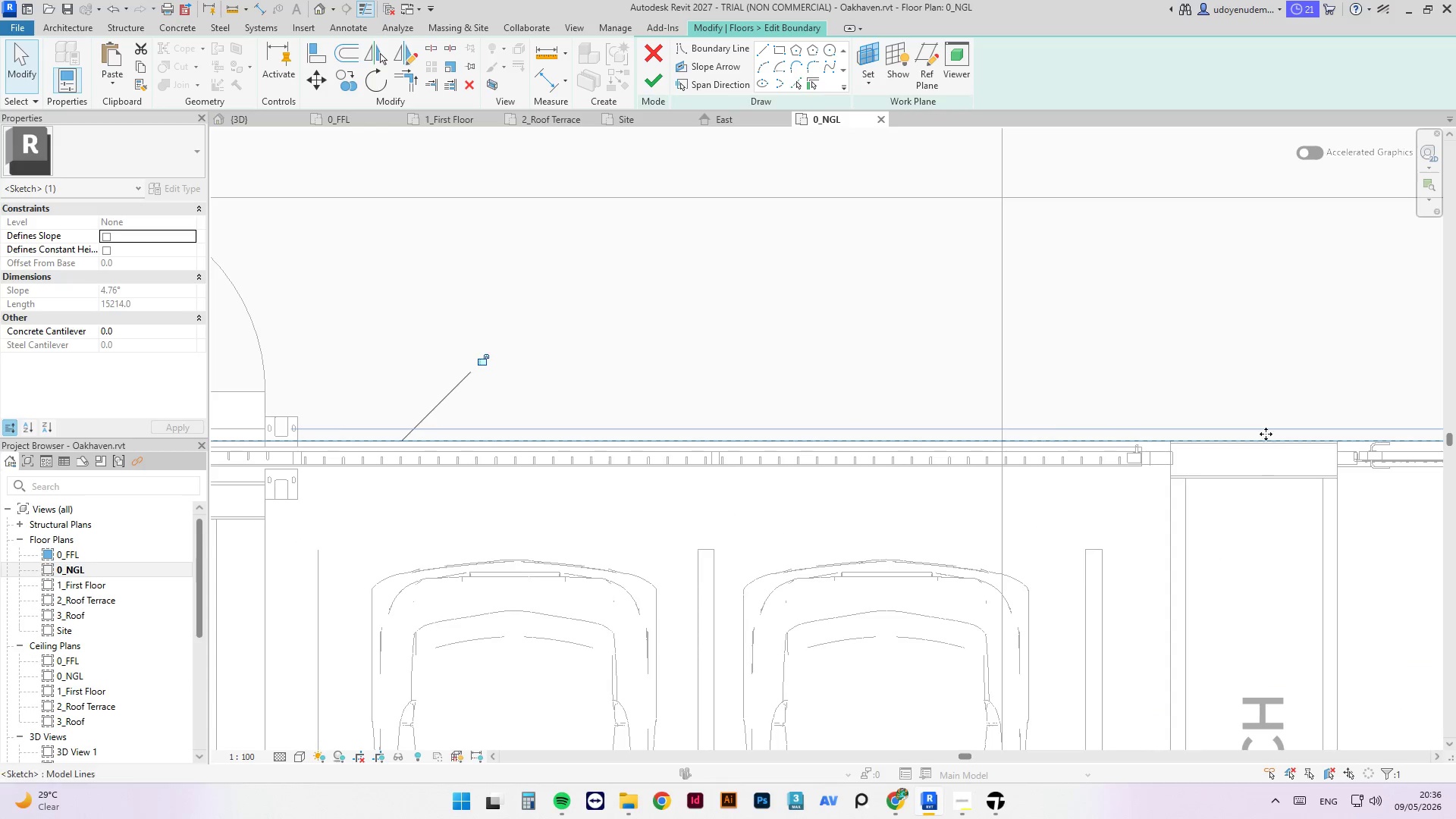 
scroll: coordinate [1284, 419], scroll_direction: down, amount: 4.0
 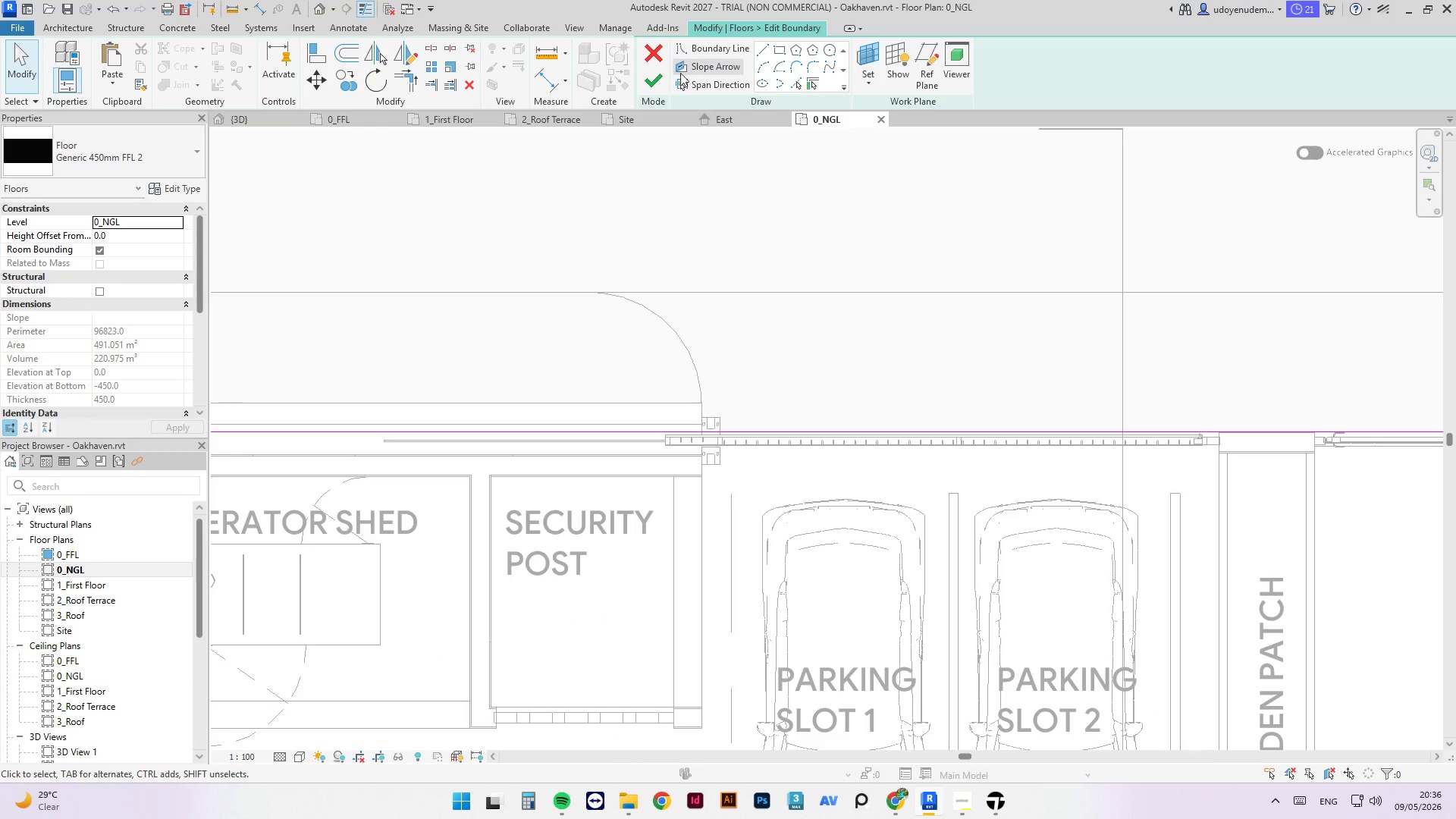 
left_click([661, 78])
 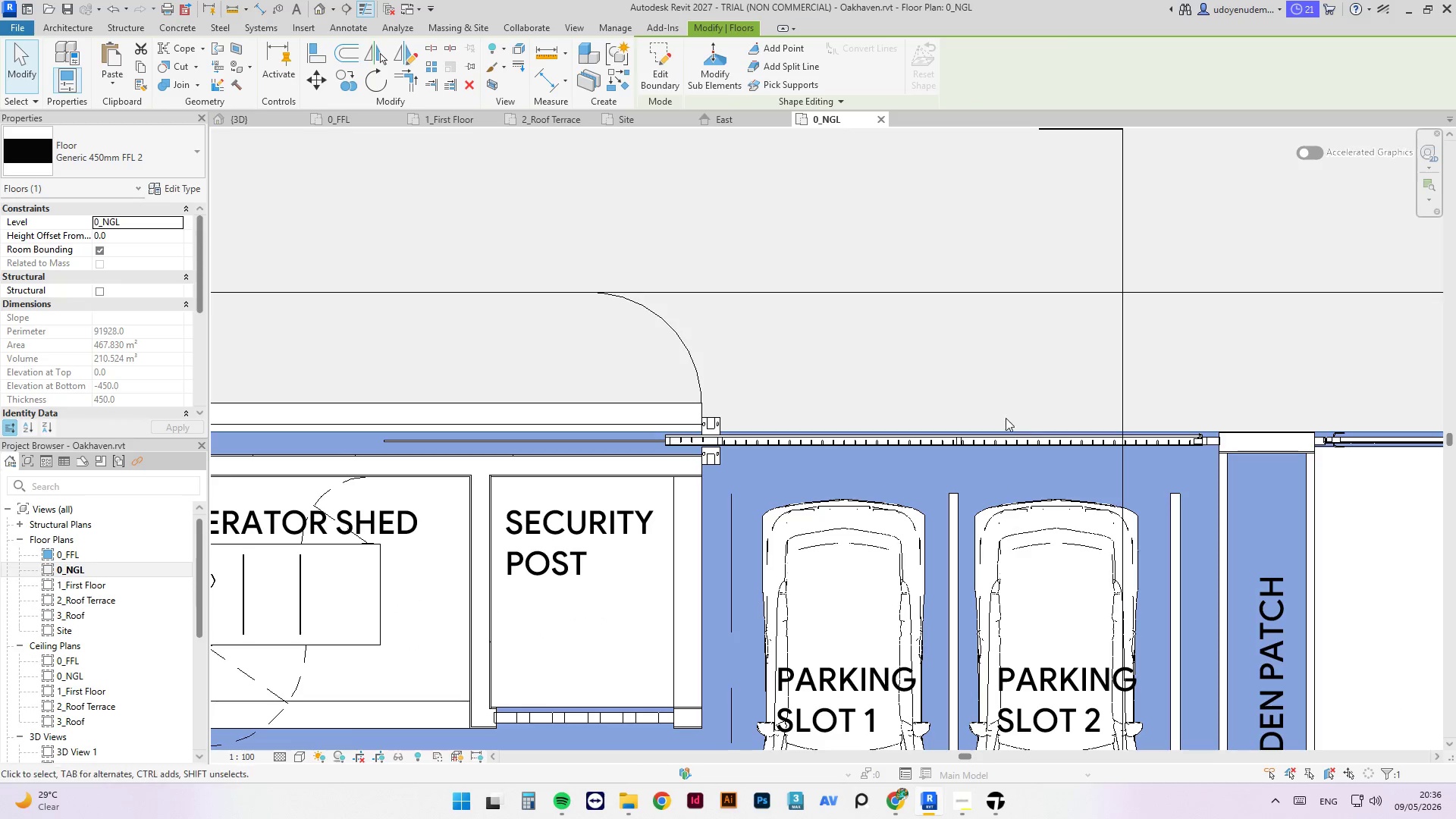 
scroll: coordinate [981, 373], scroll_direction: down, amount: 8.0
 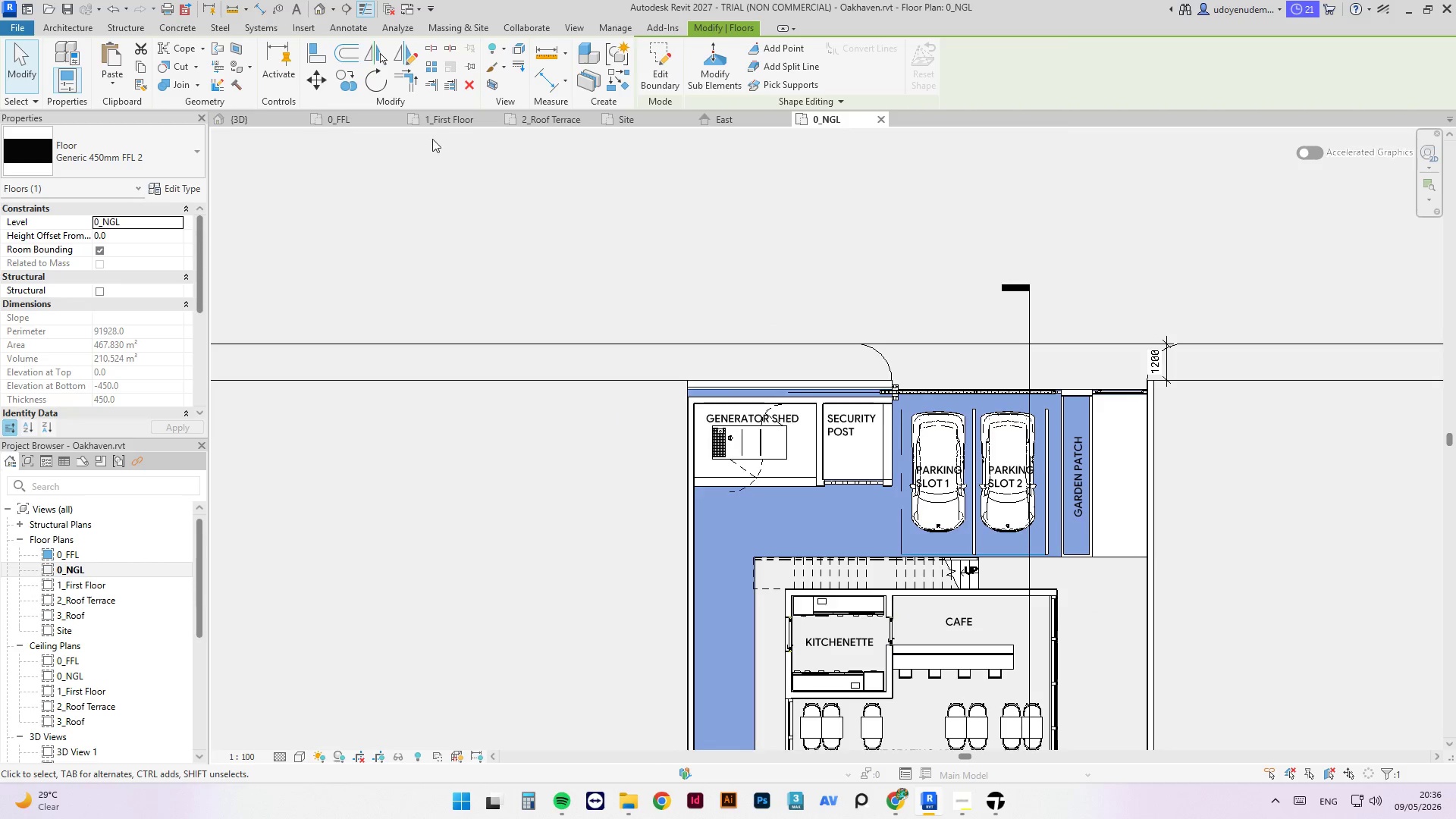 
left_click([431, 139])
 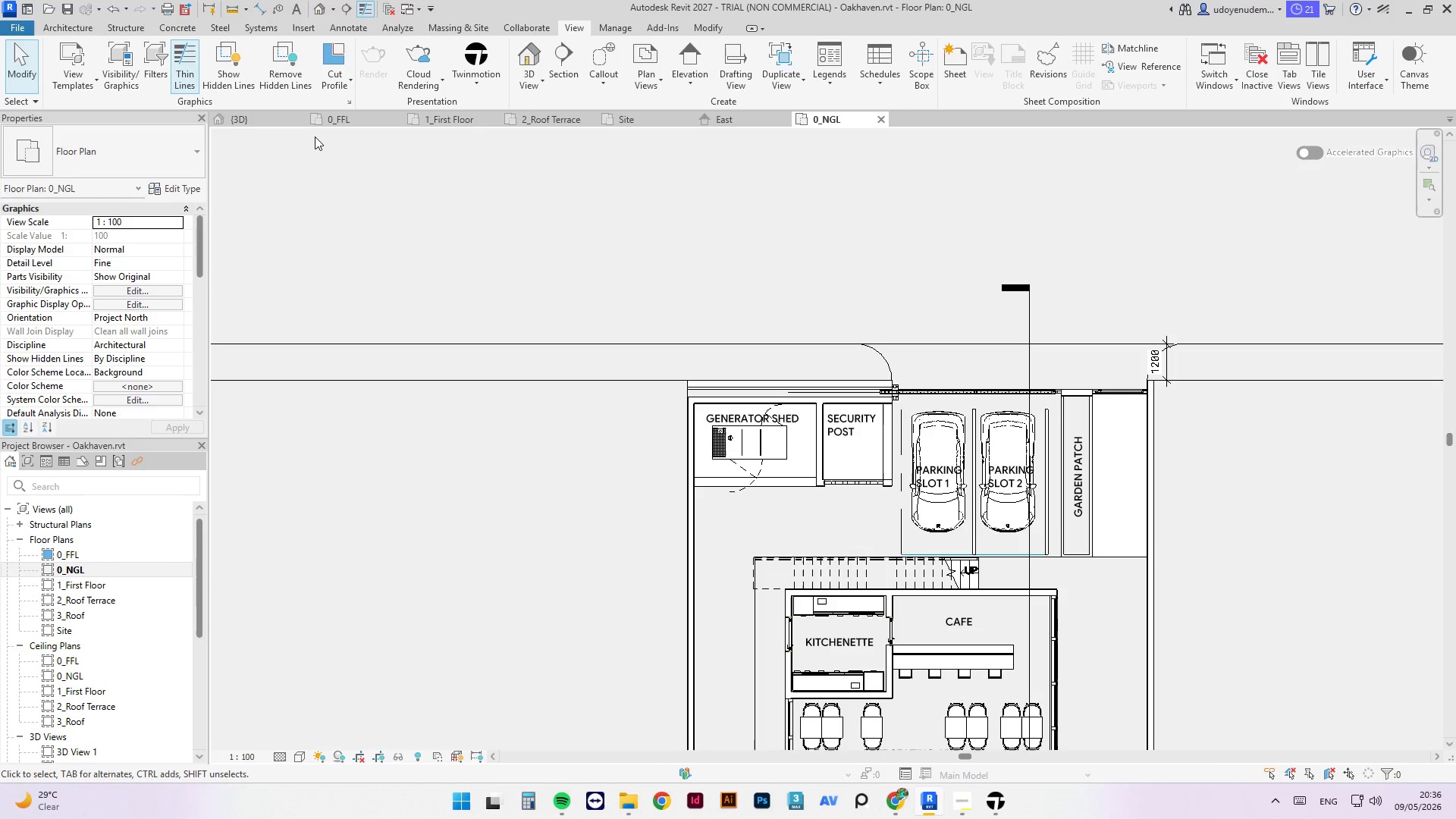 
key(Control+S)
 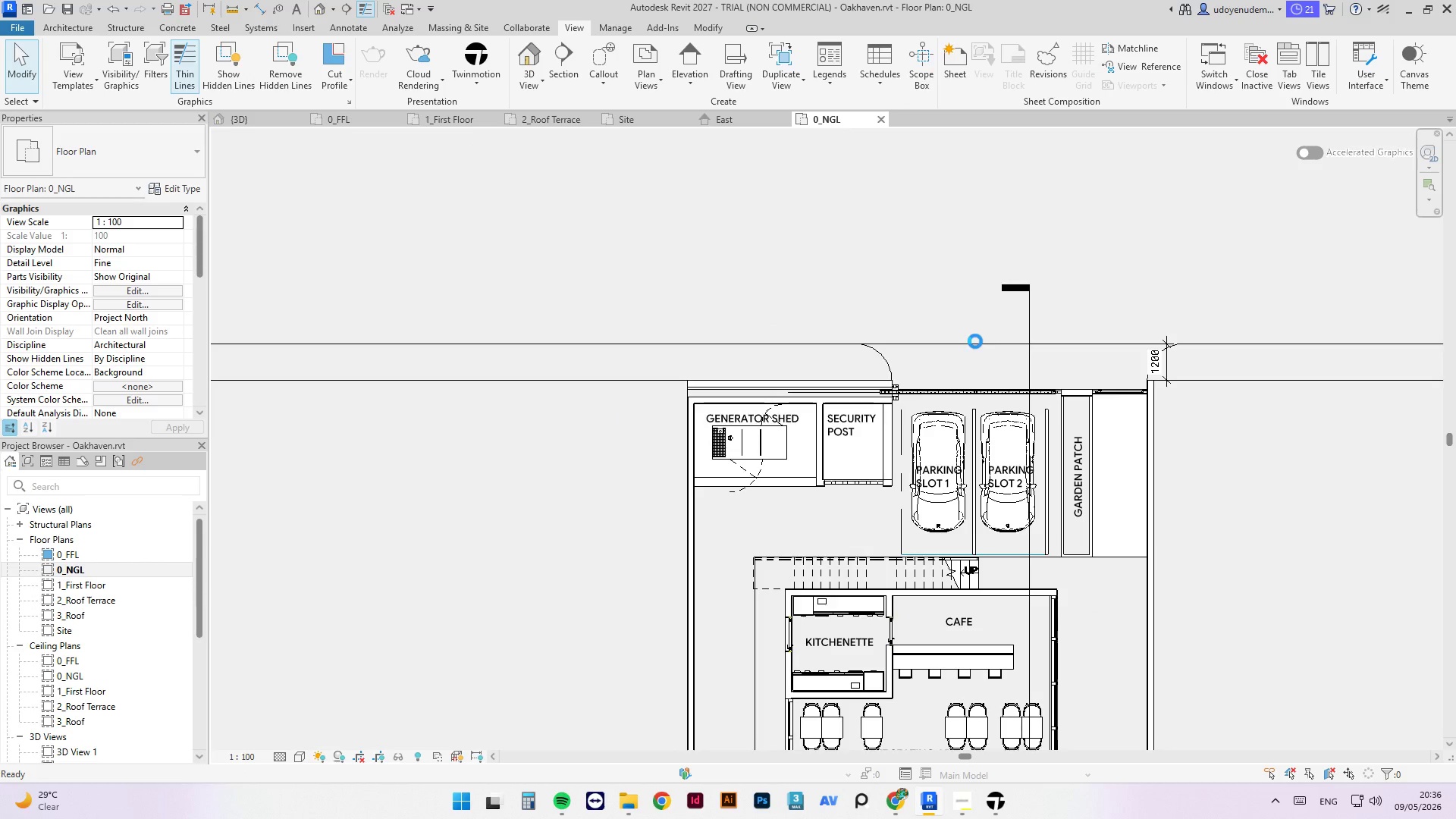 
left_click([975, 341])
 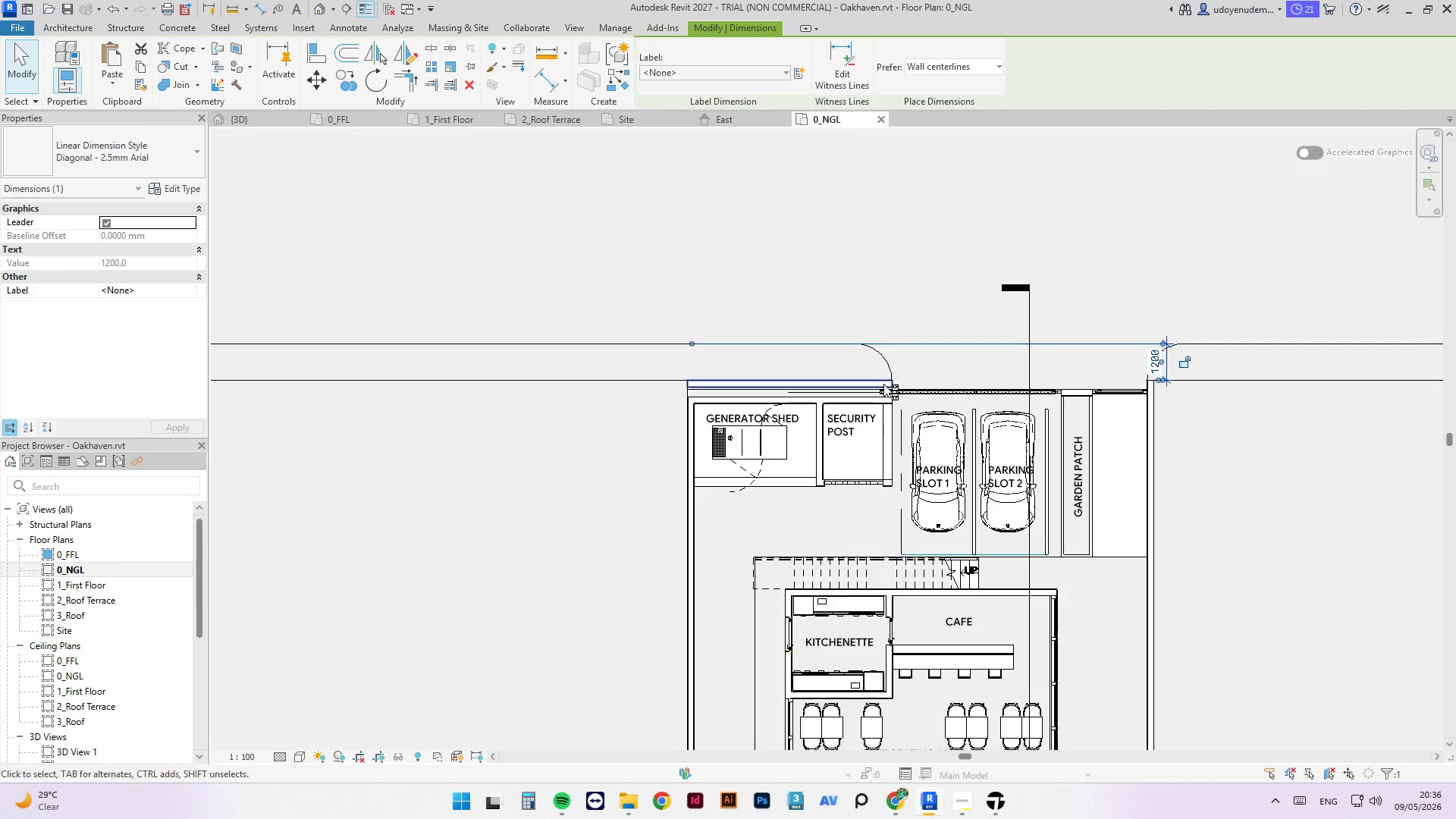 
scroll: coordinate [963, 334], scroll_direction: down, amount: 6.0
 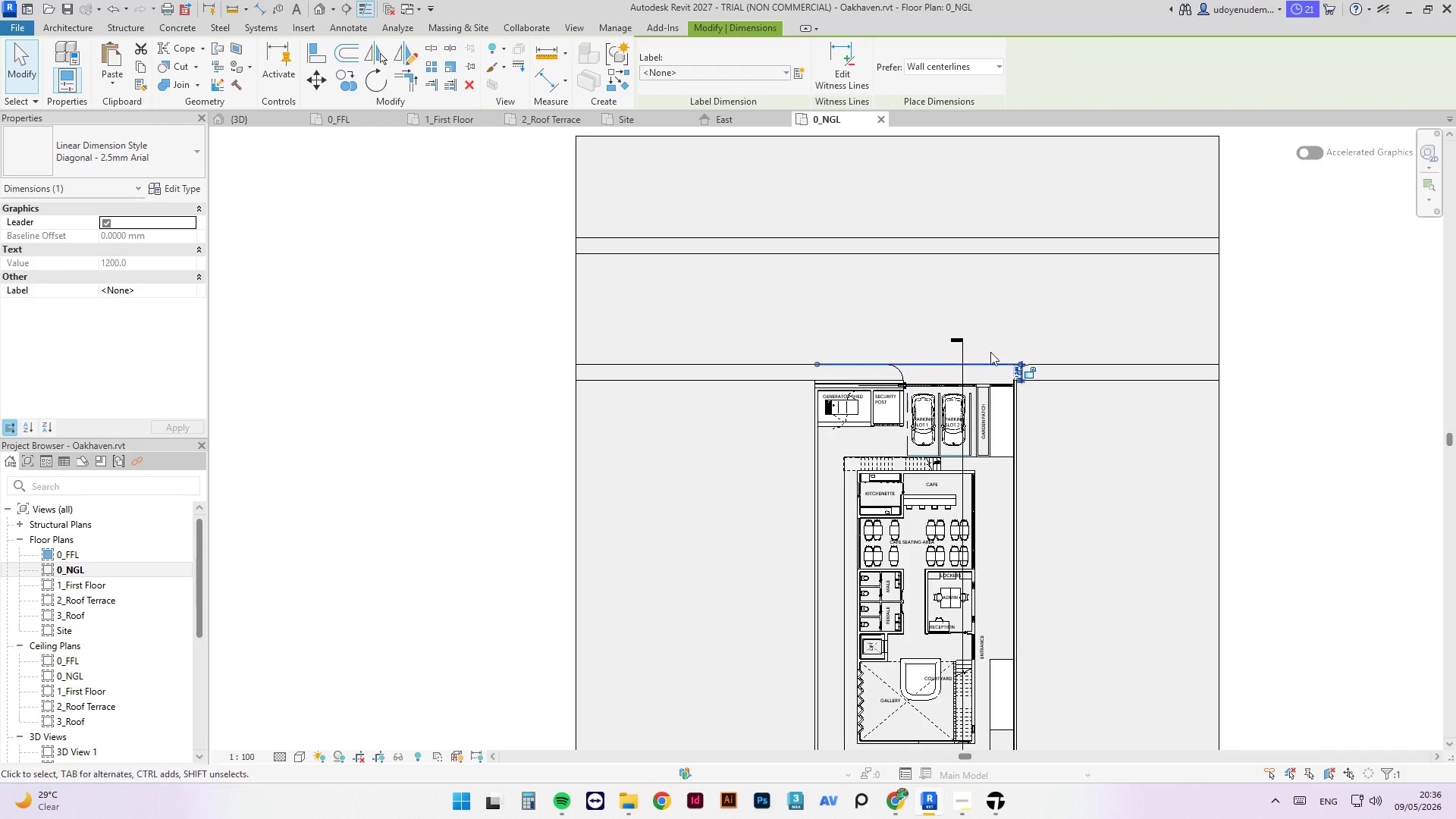 
scroll: coordinate [988, 383], scroll_direction: up, amount: 3.0
 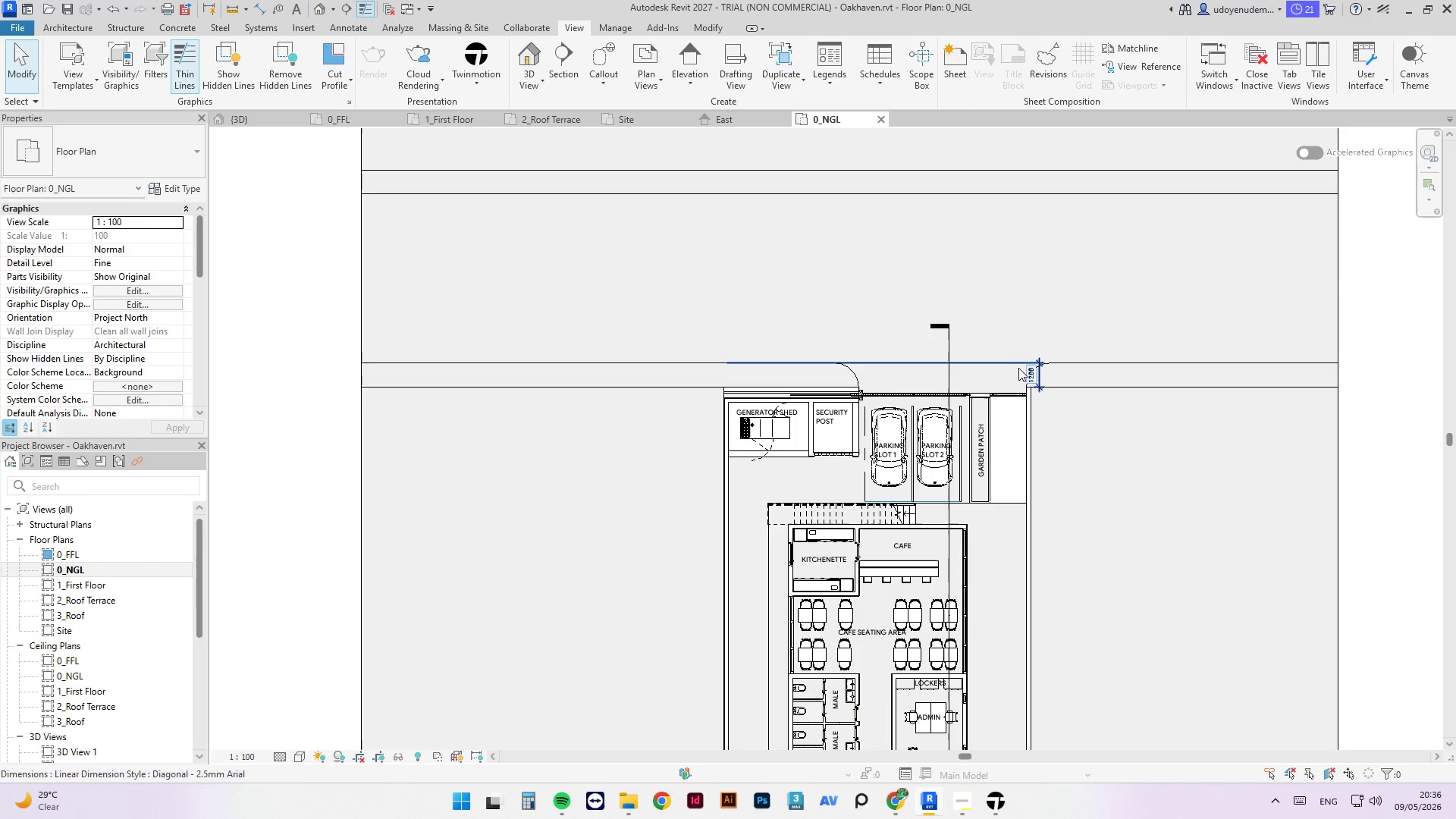 
left_click([1006, 362])
 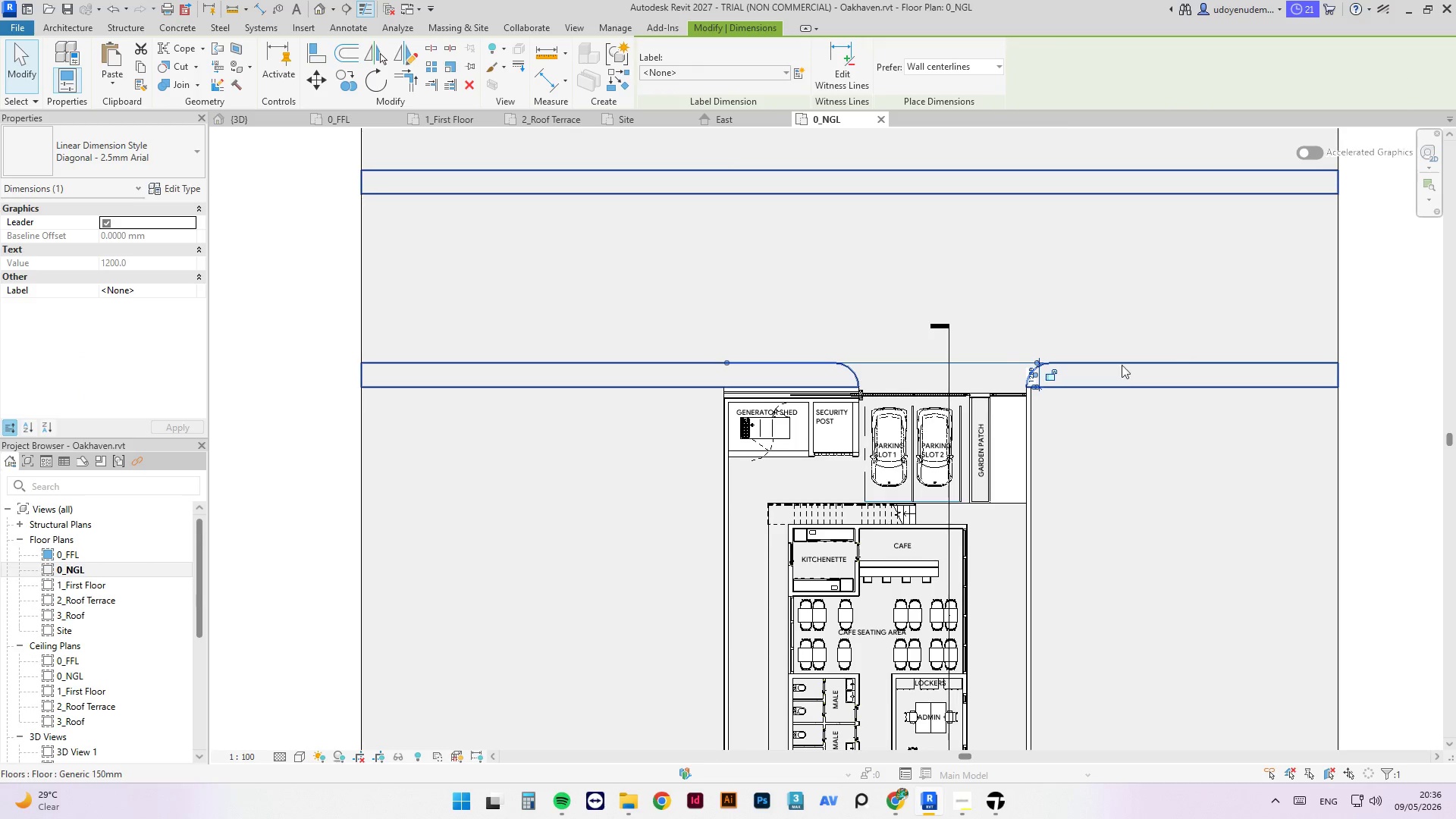 
key(Delete)
 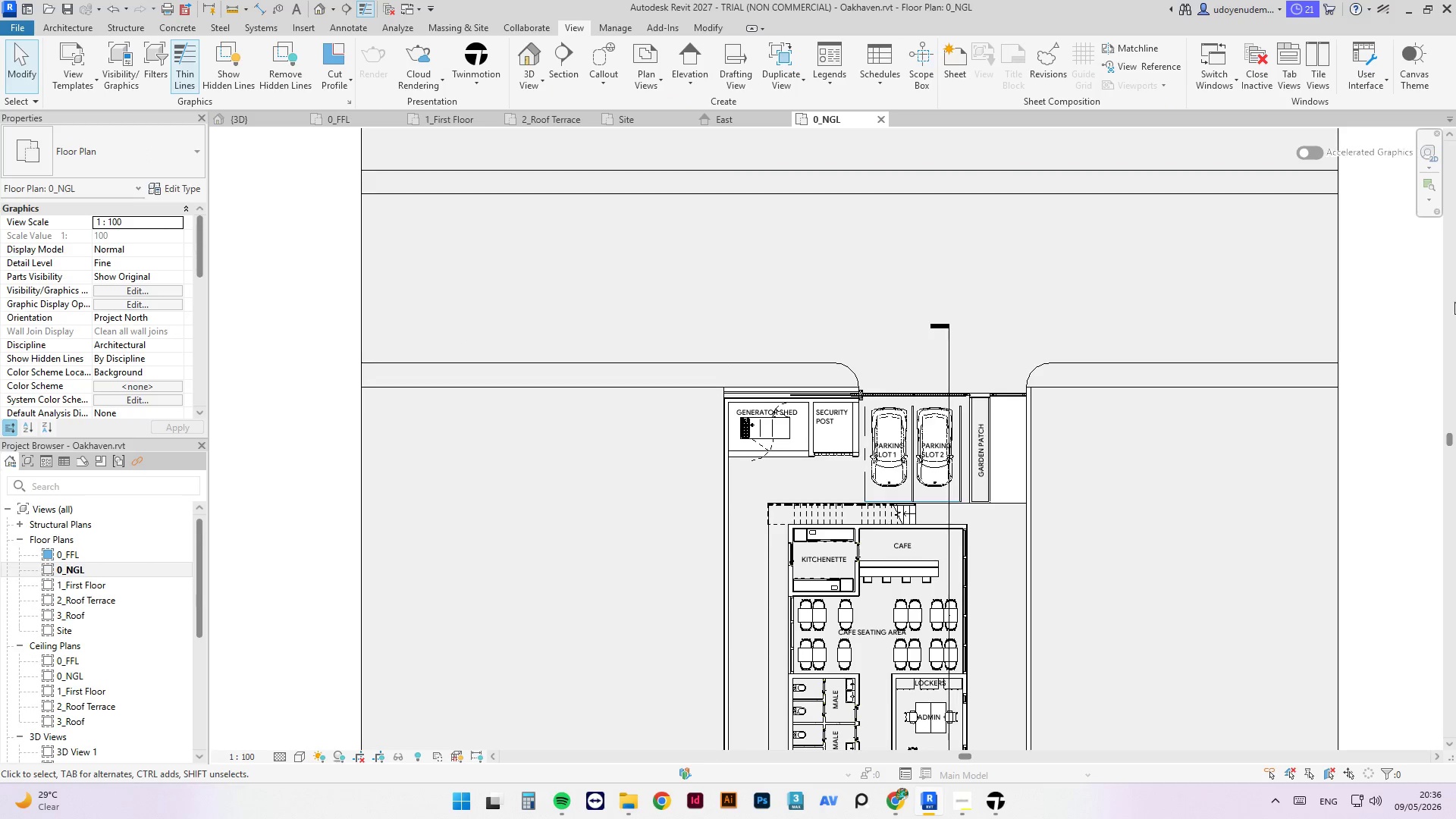 
scroll: coordinate [874, 303], scroll_direction: down, amount: 4.0
 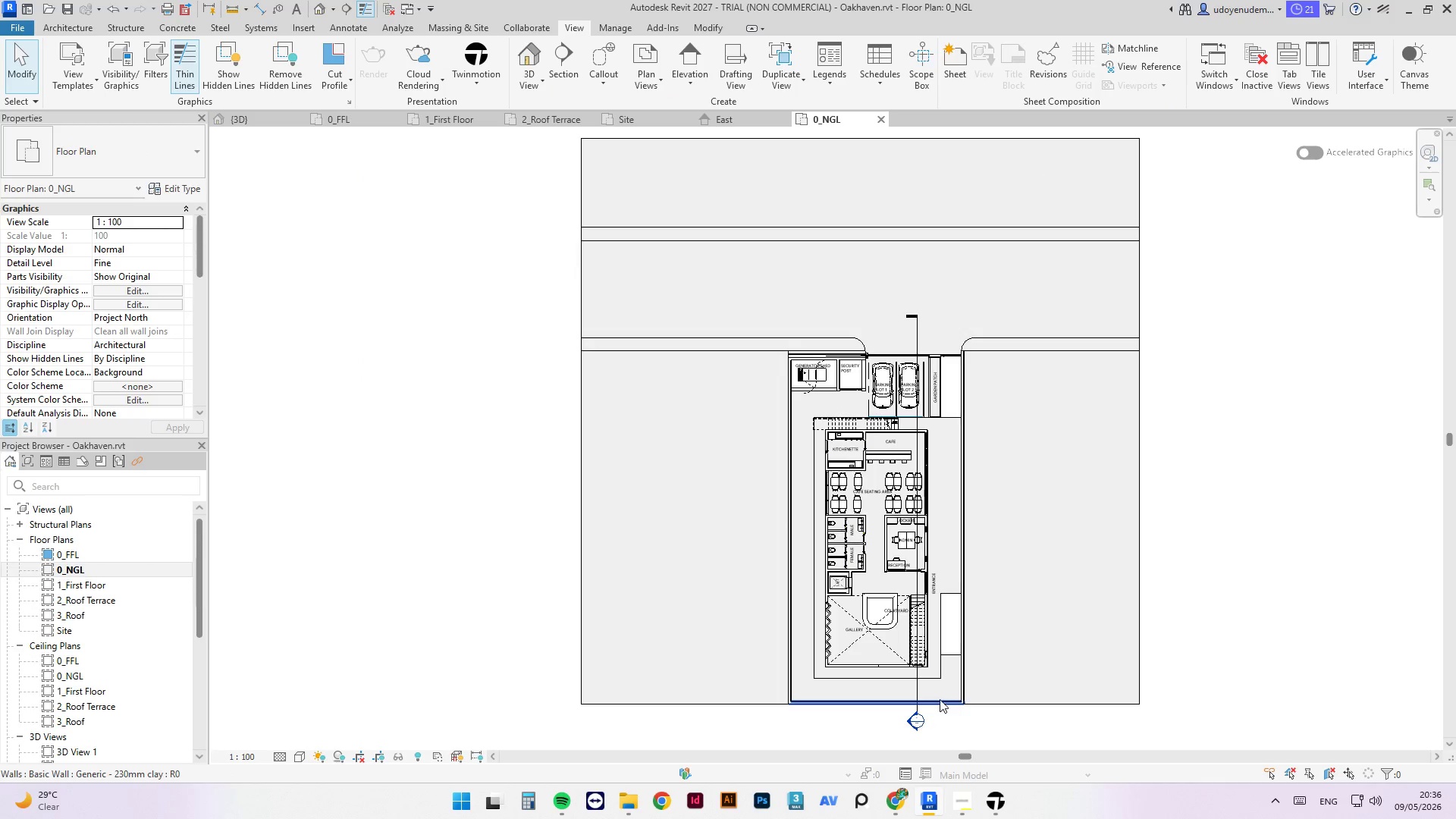 
key(CapsLock)
 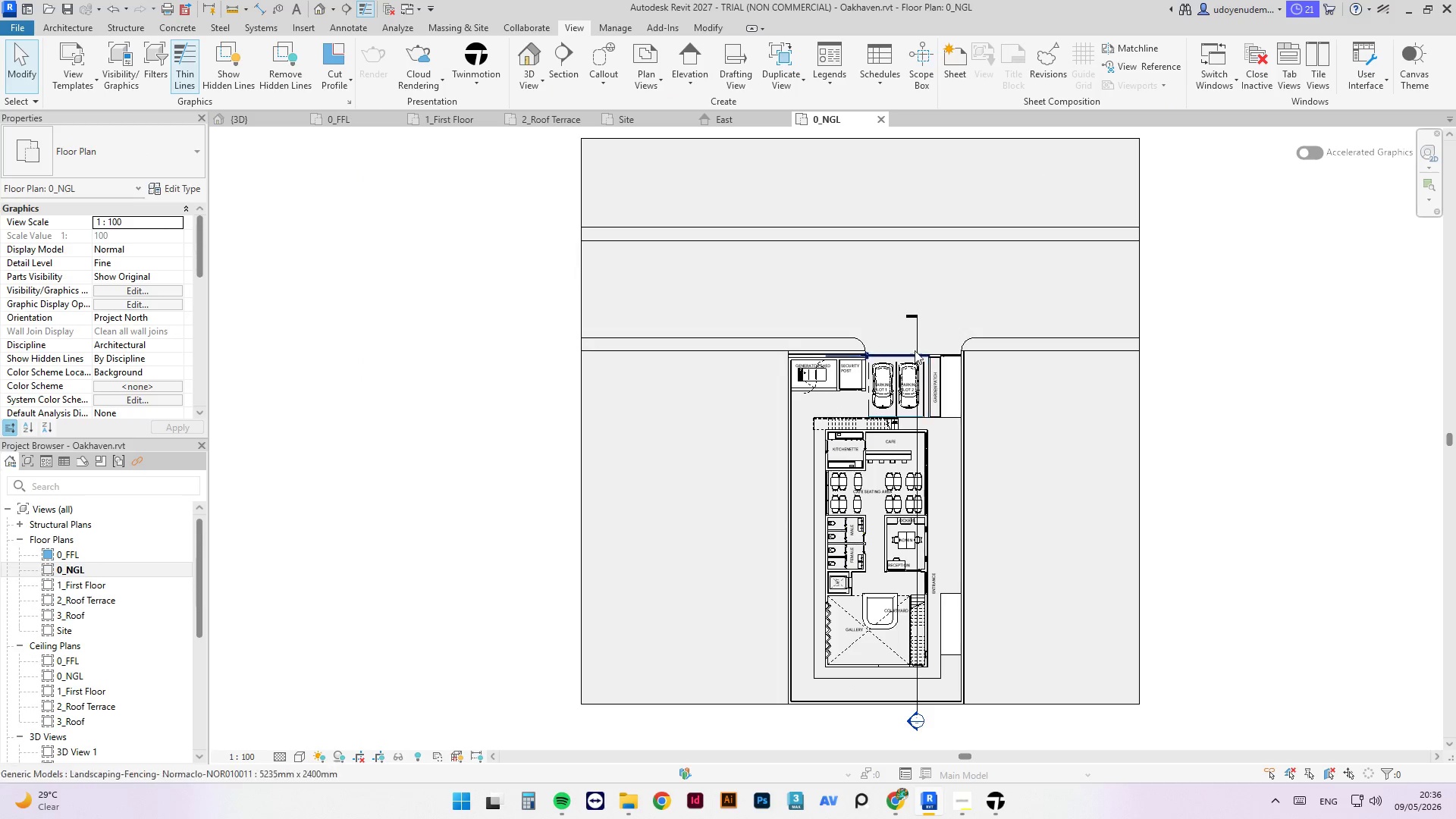 
scroll: coordinate [923, 350], scroll_direction: up, amount: 6.0
 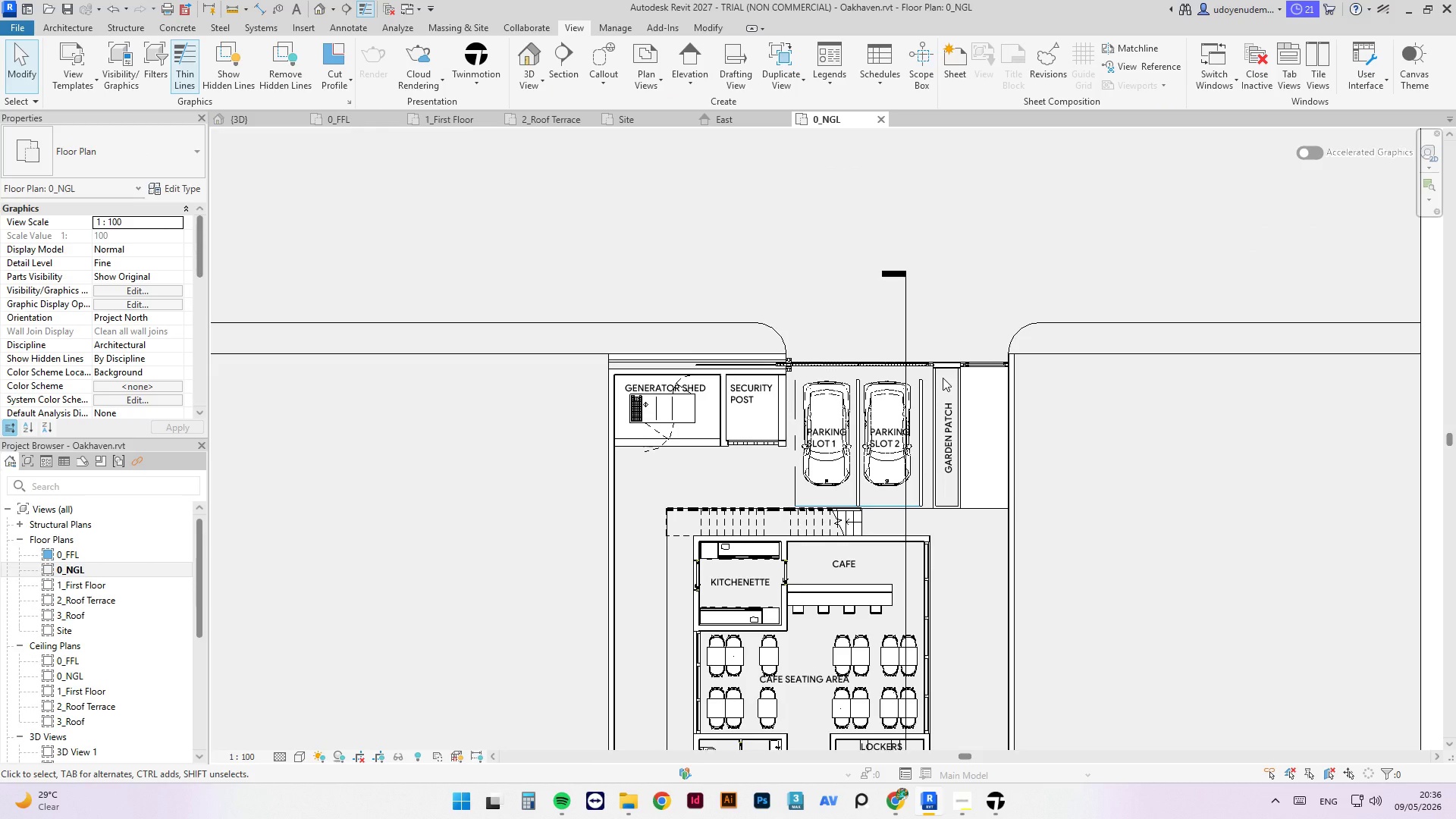 
key(Tab)
 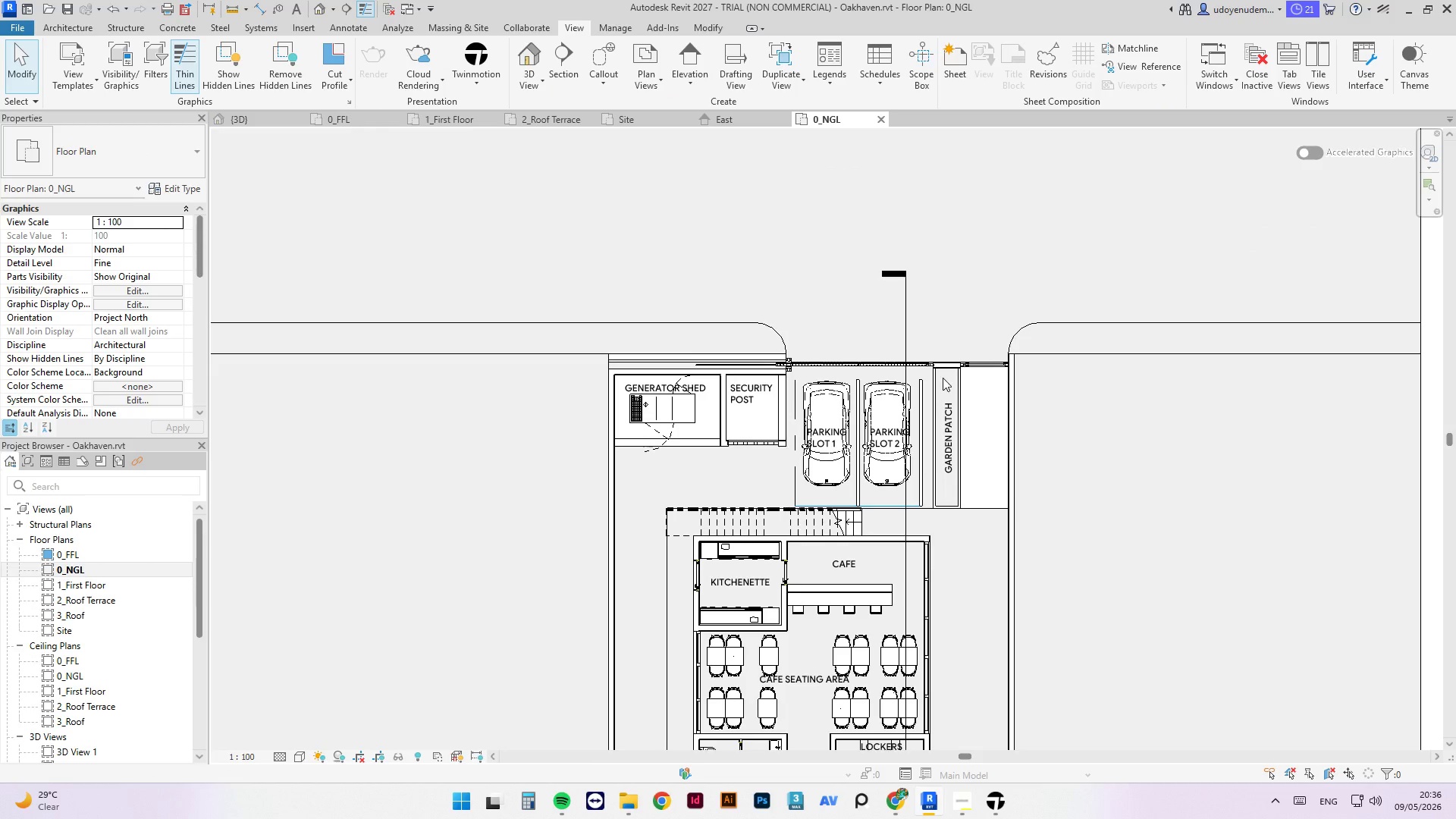 
key(Tab)
 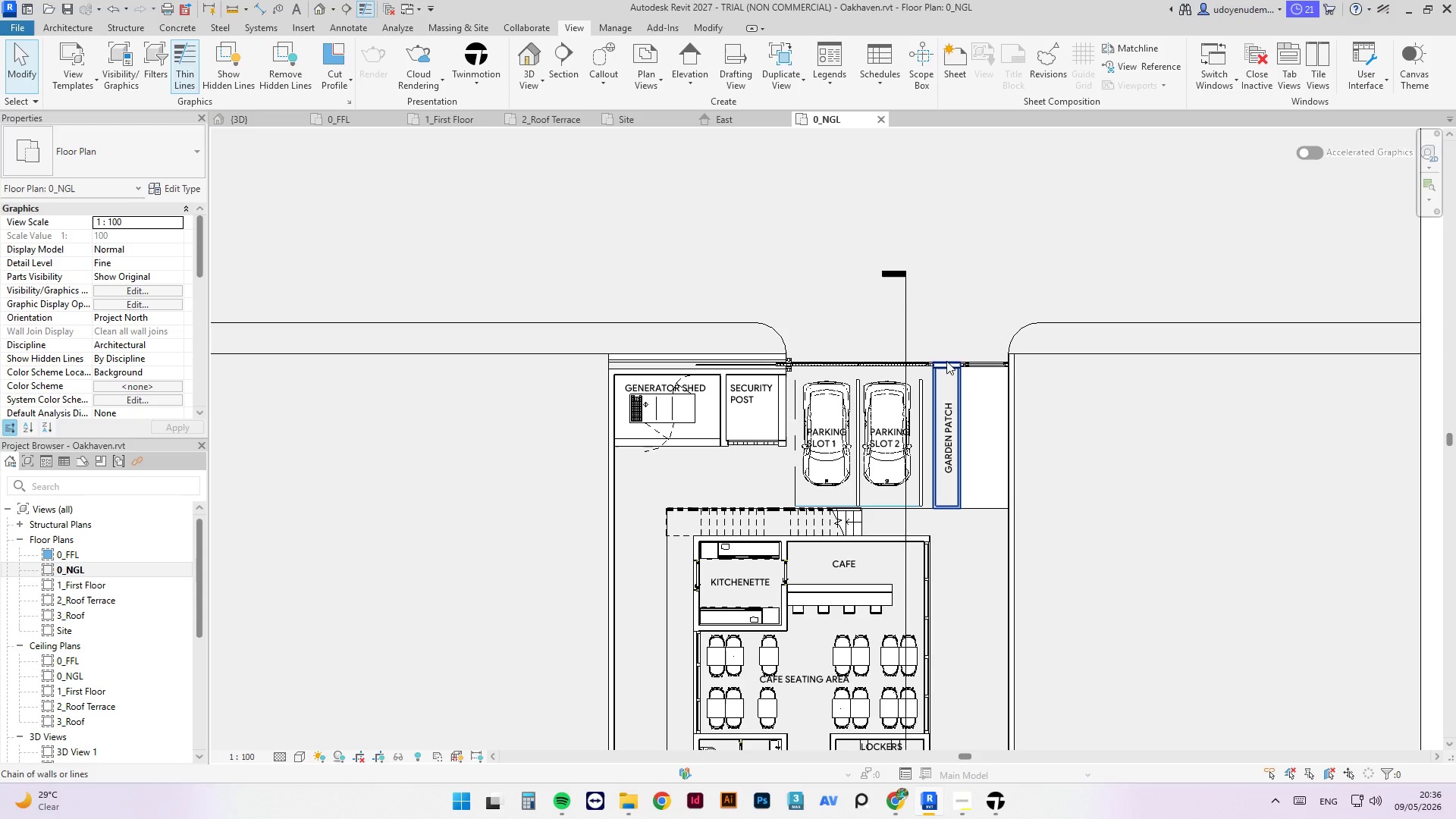 
key(Tab)
 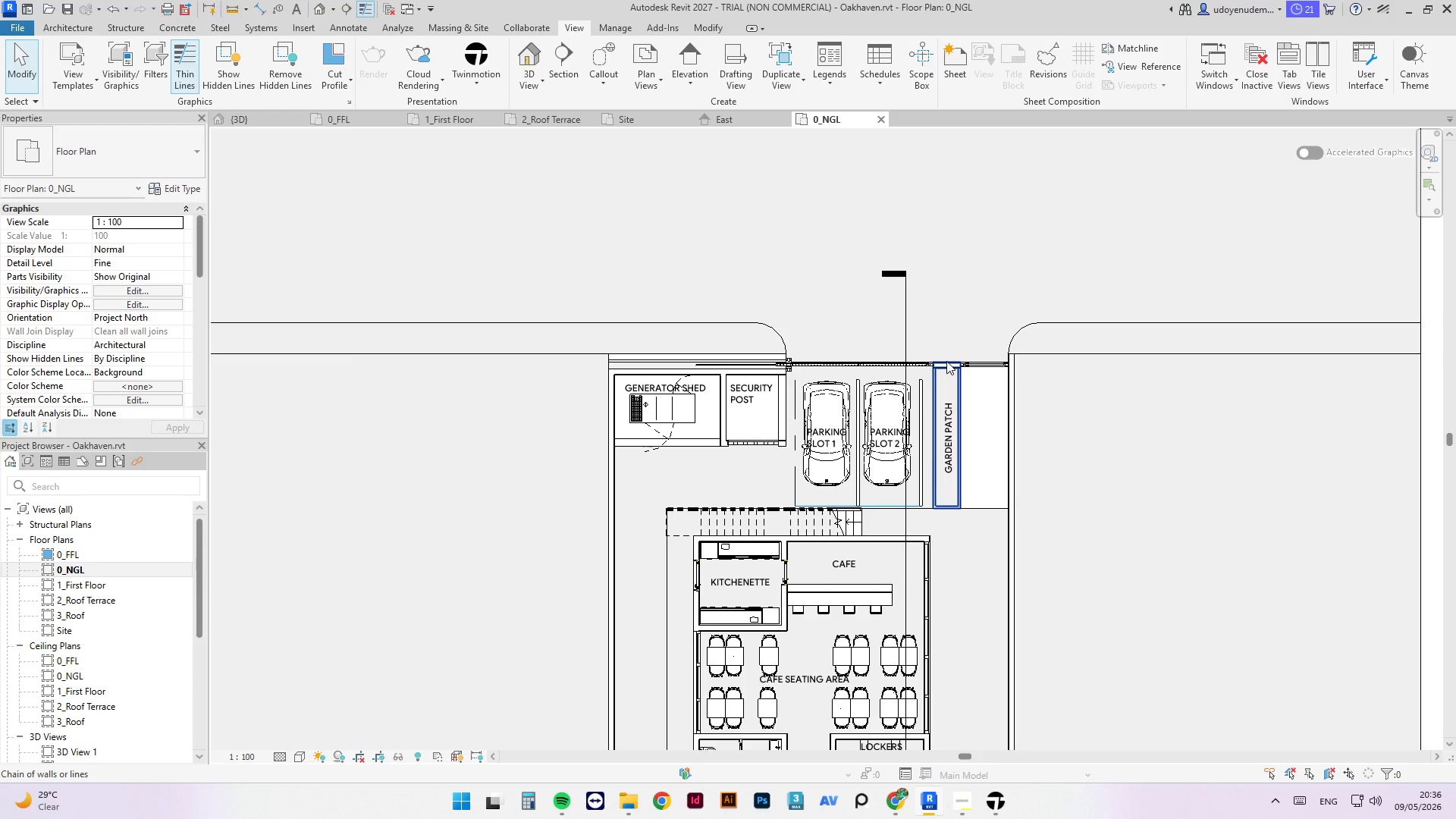 
key(Tab)
 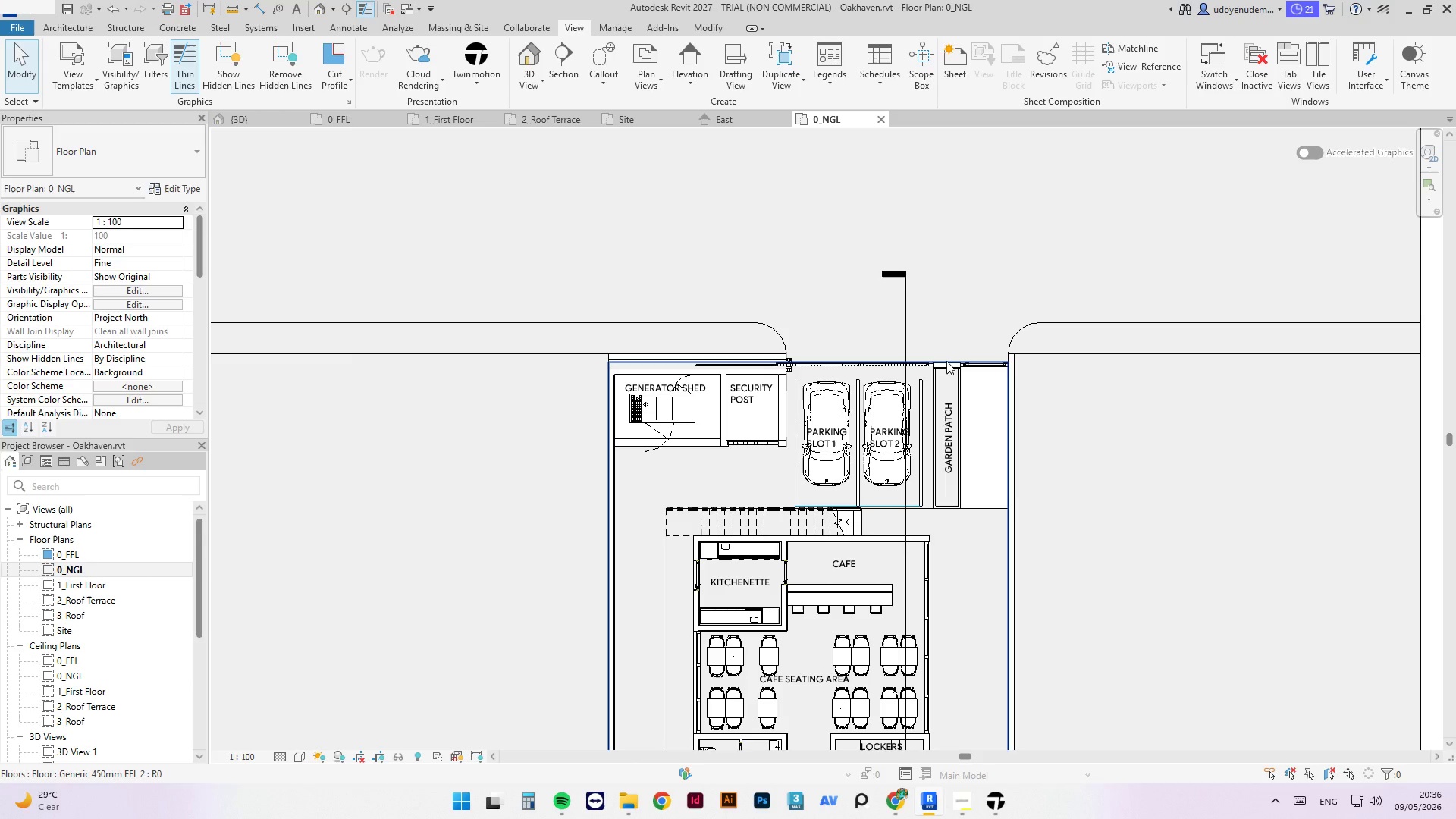 
left_click([946, 361])
 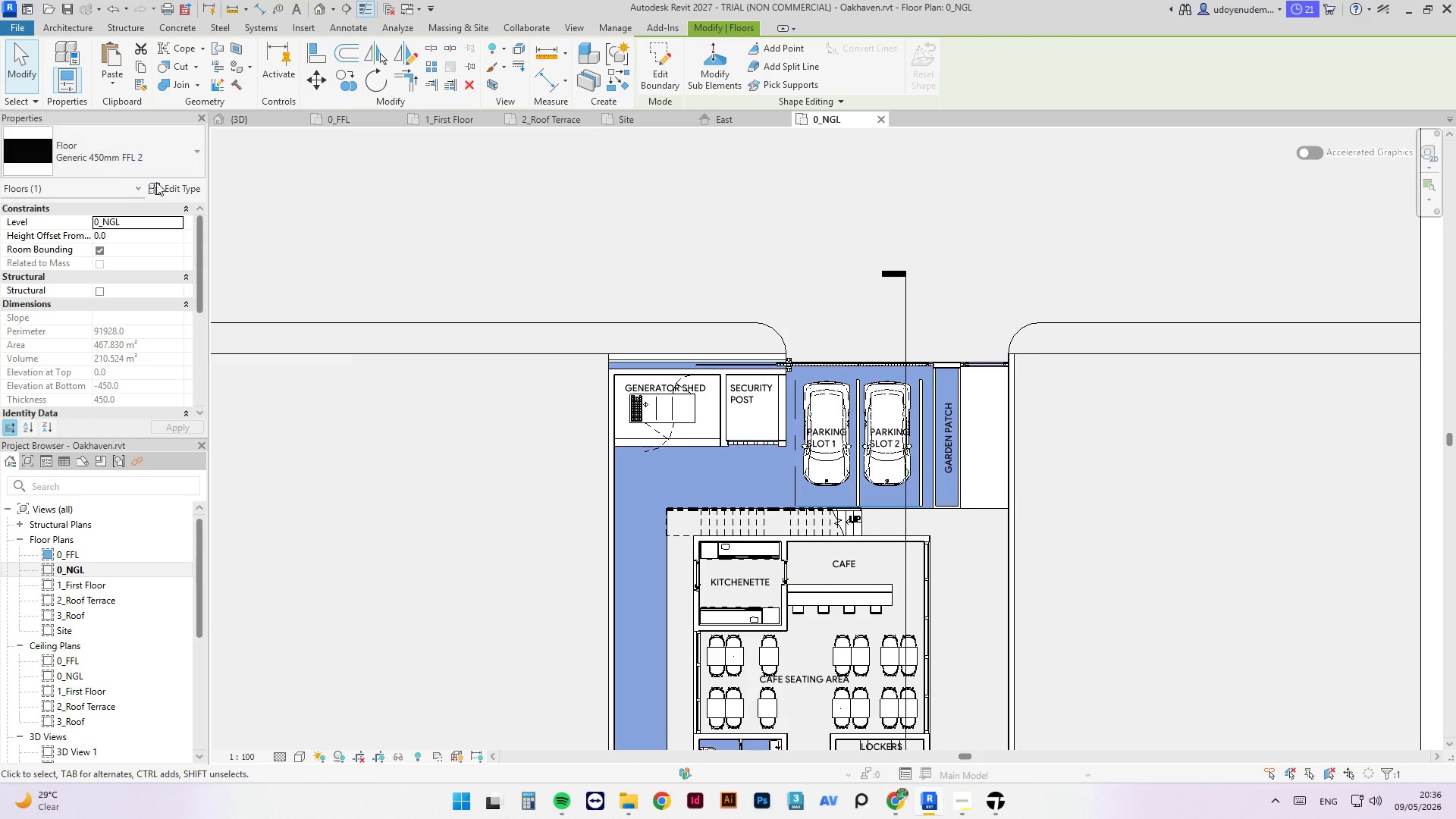 
left_click([178, 184])
 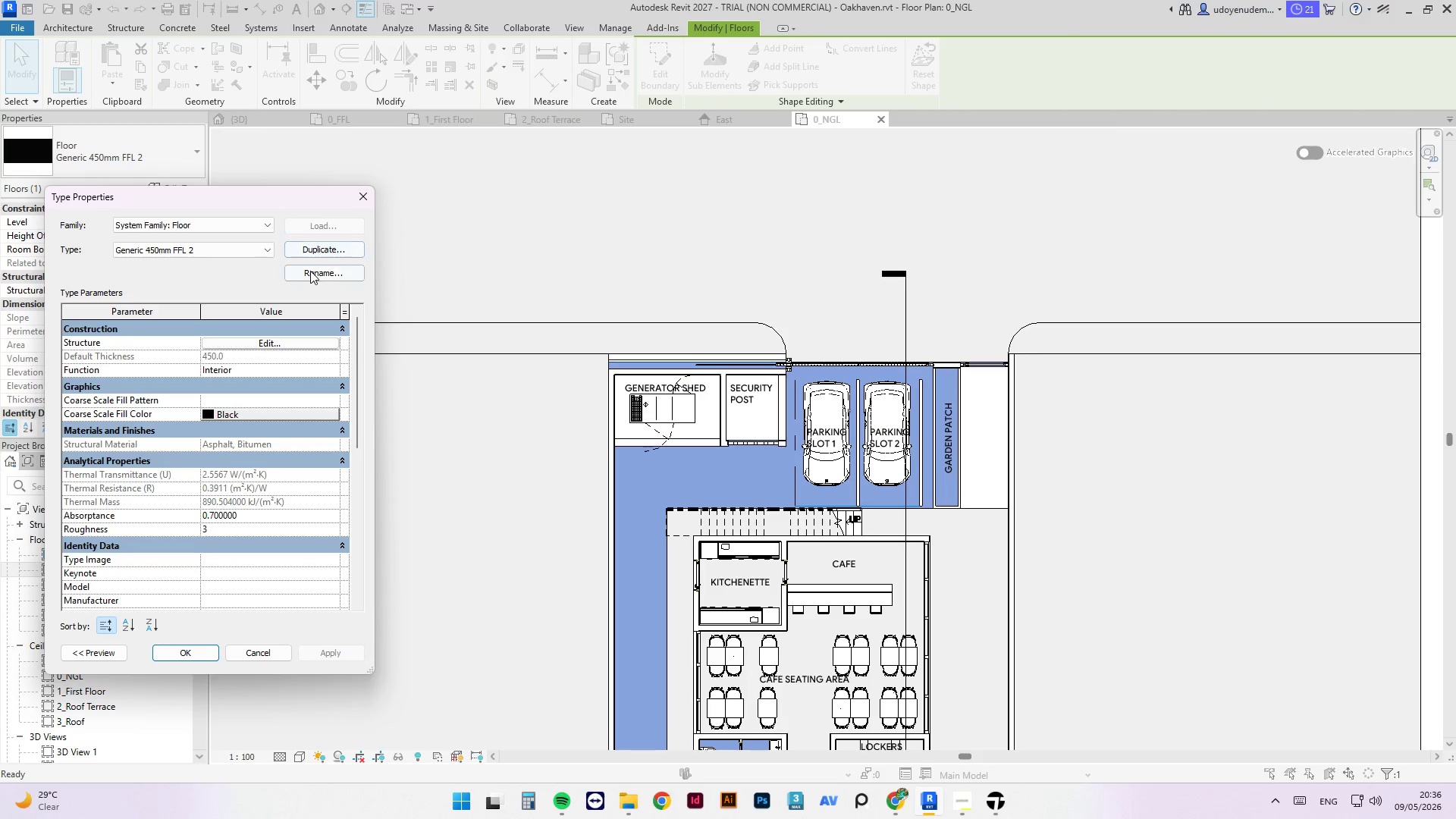 
left_click([325, 249])
 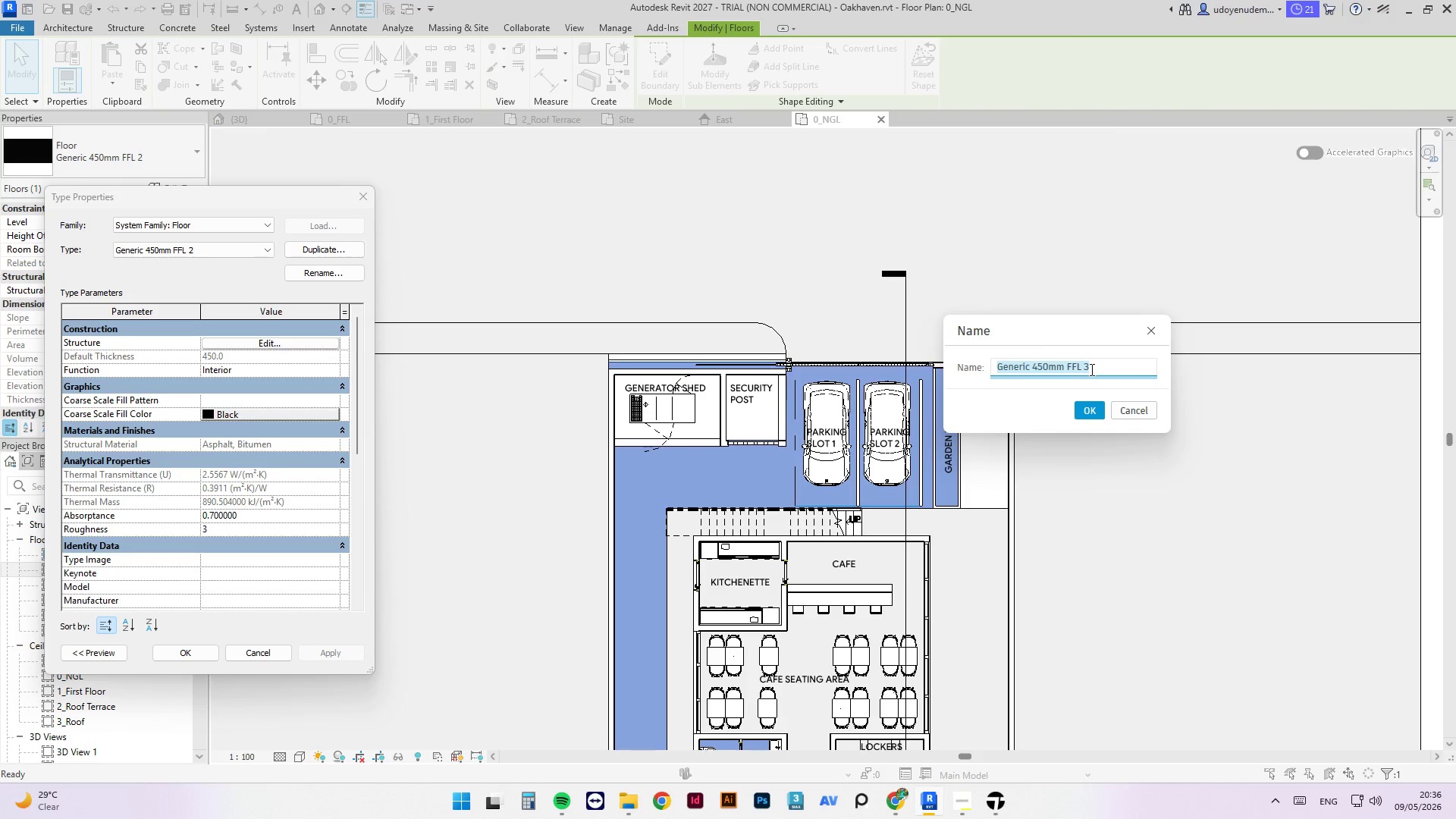 
left_click([1095, 406])
 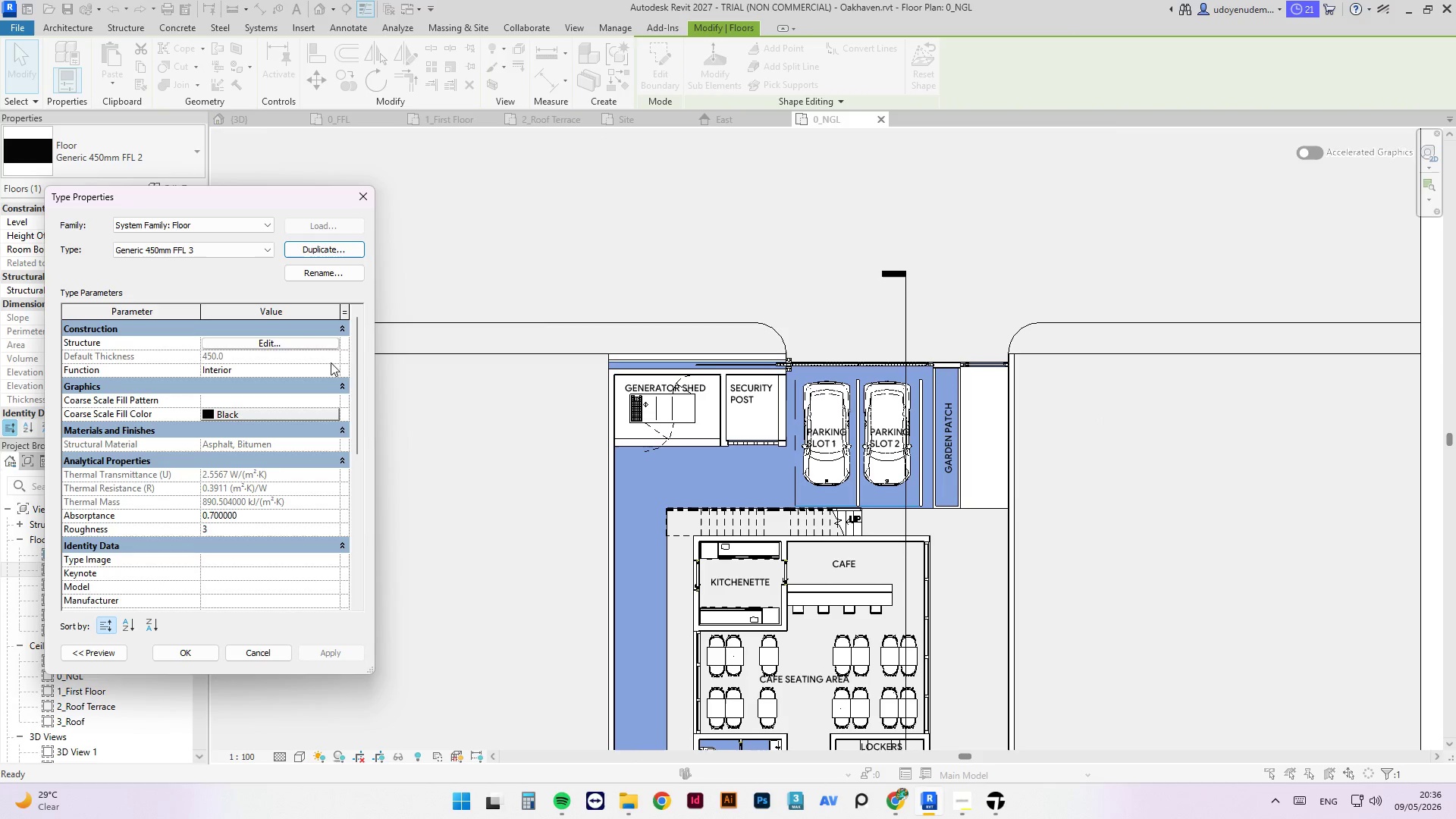 
left_click([292, 337])
 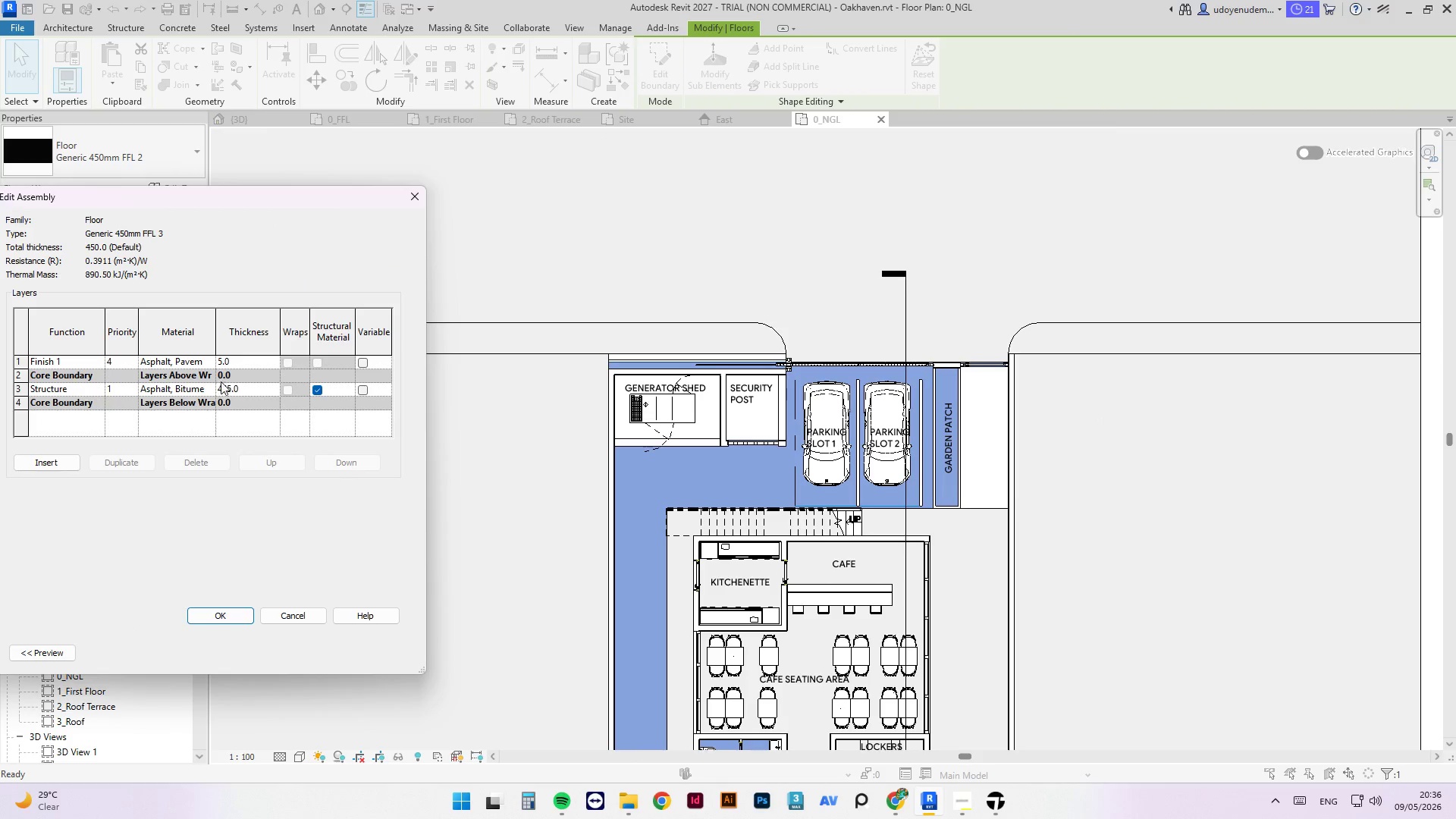 
left_click([214, 360])
 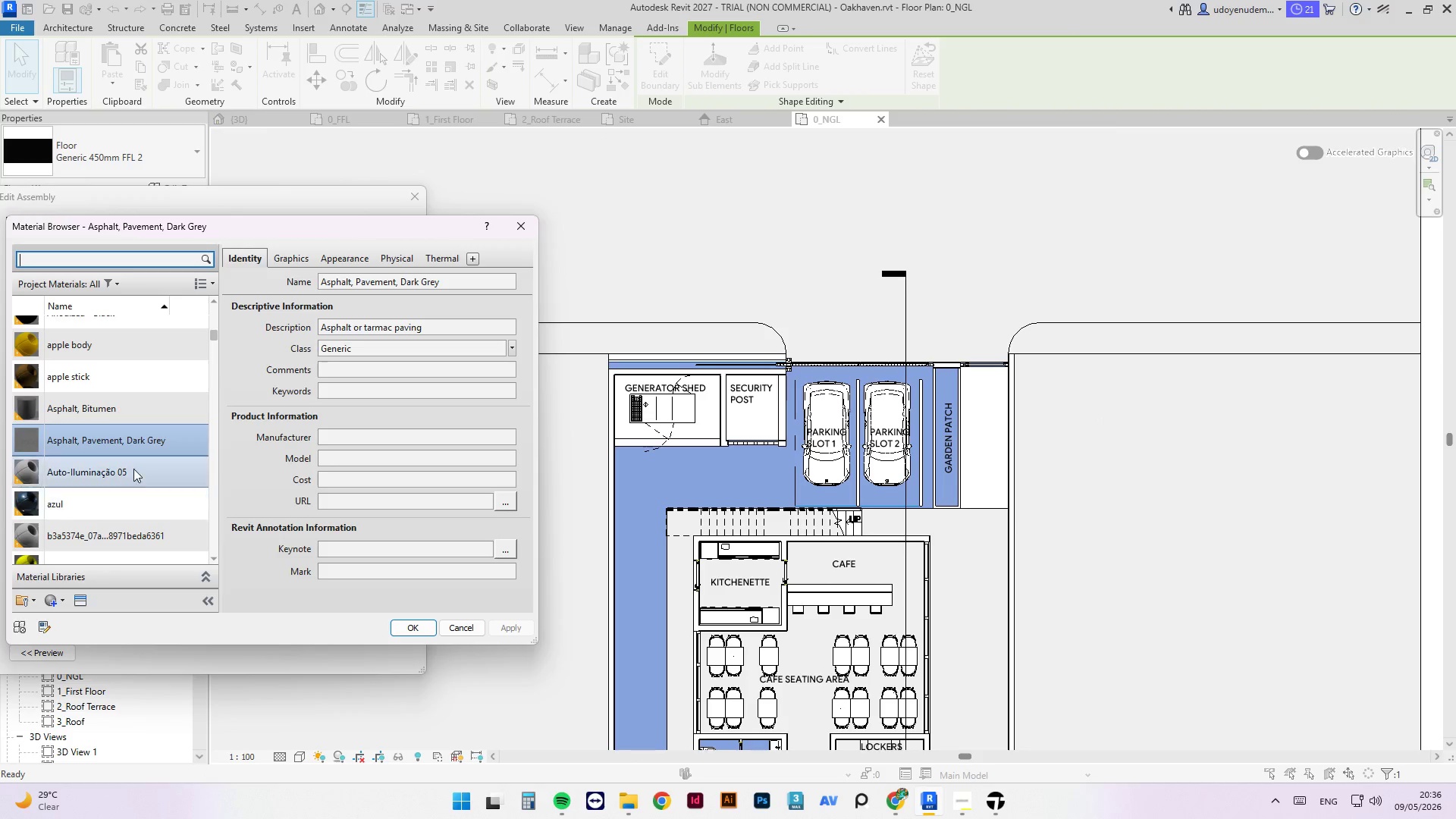 
left_click([118, 265])
 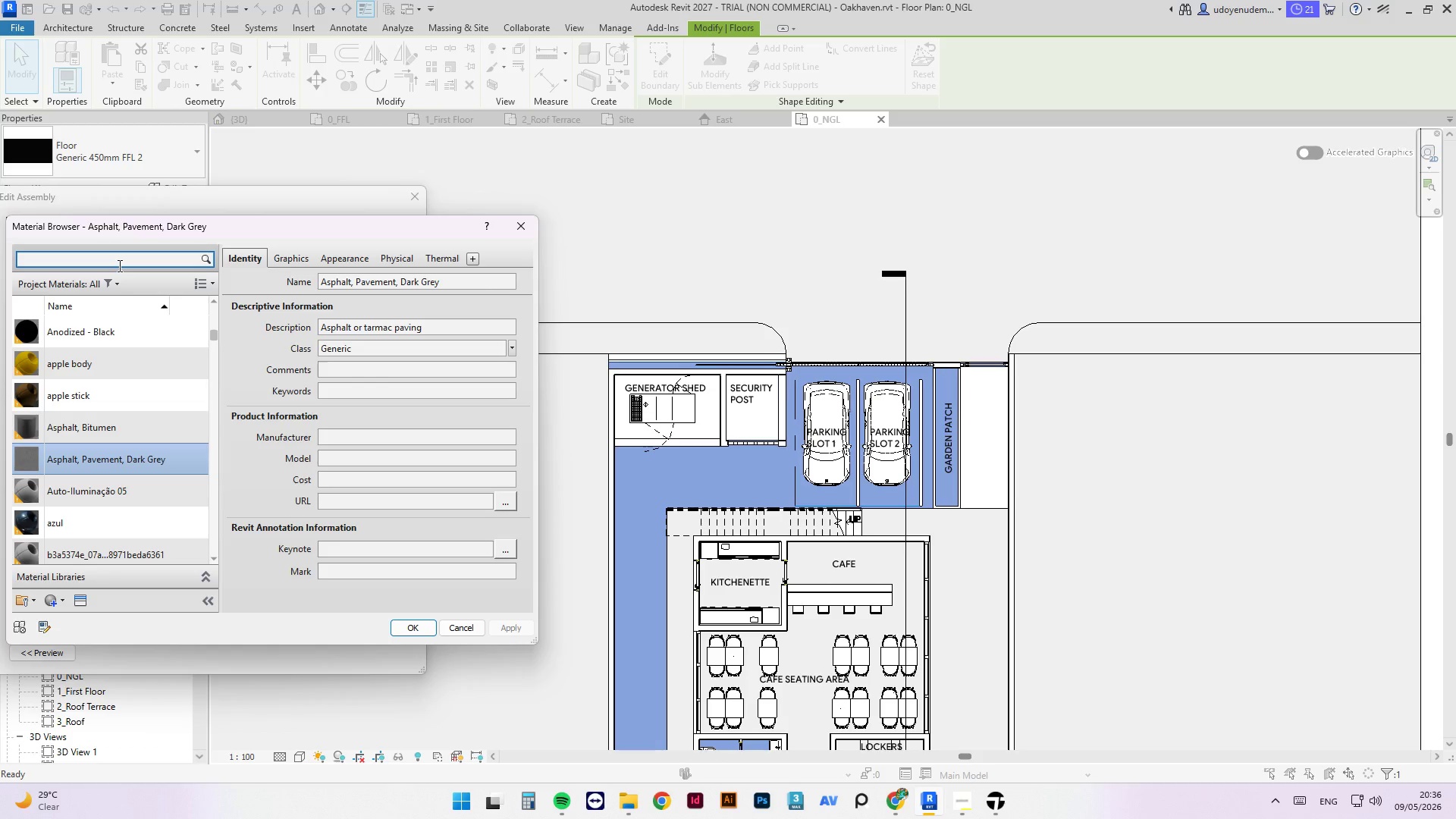 
type(PASVEM)
key(Backspace)
type([F12])
key(Backspace)
key(Backspace)
key(Backspace)
type(vement)
 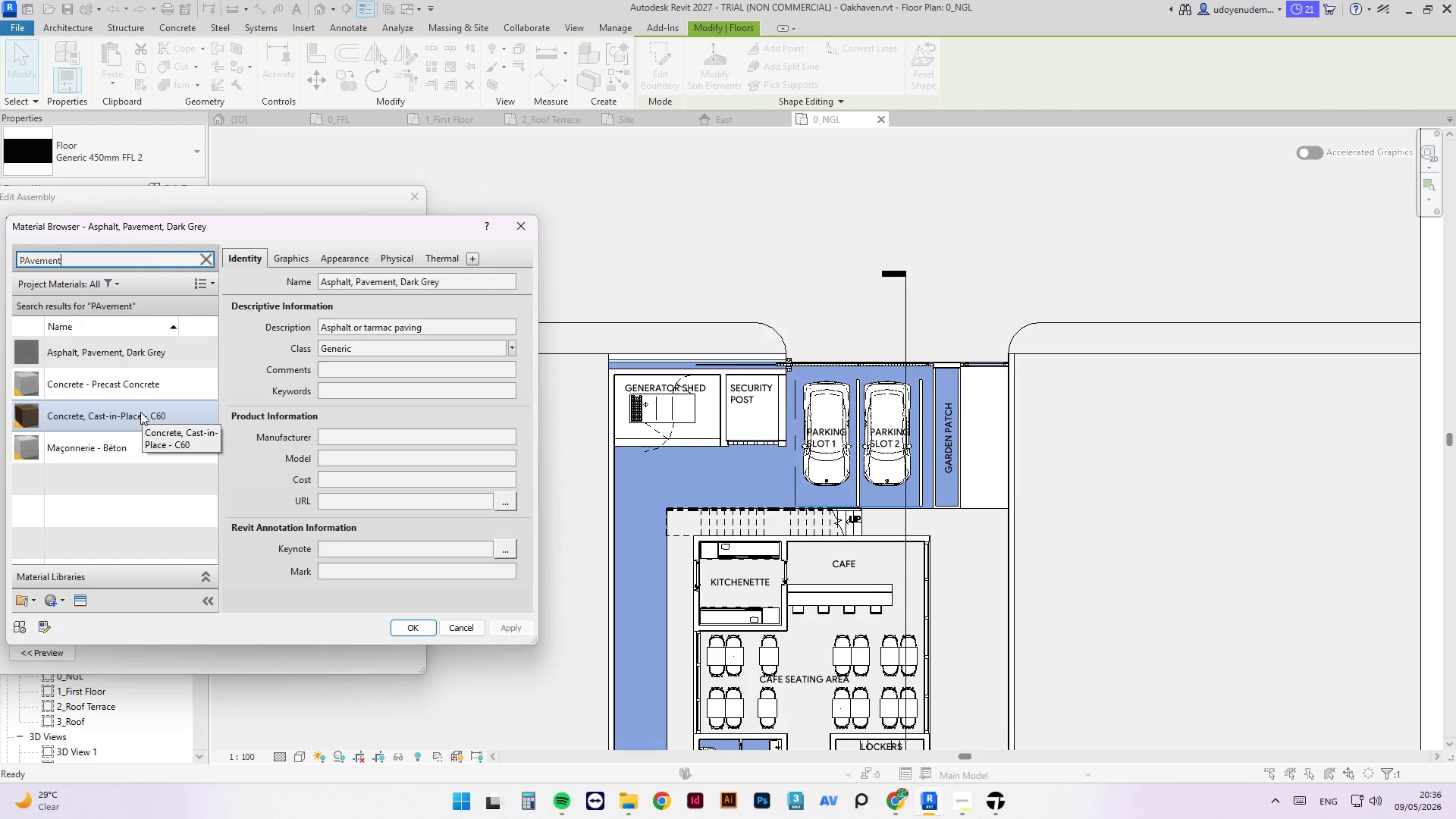 
wait(5.69)
 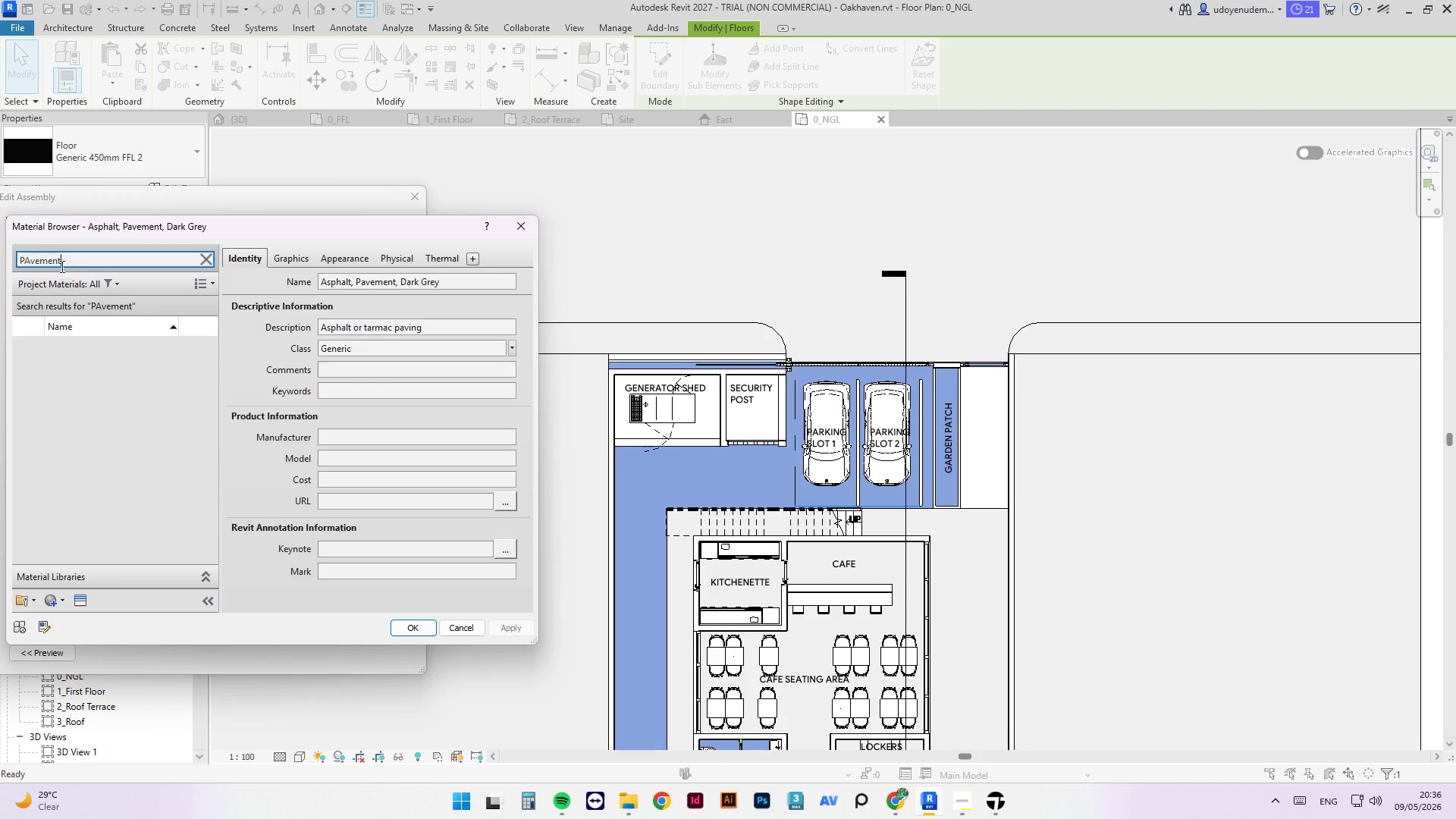 
left_click([137, 425])
 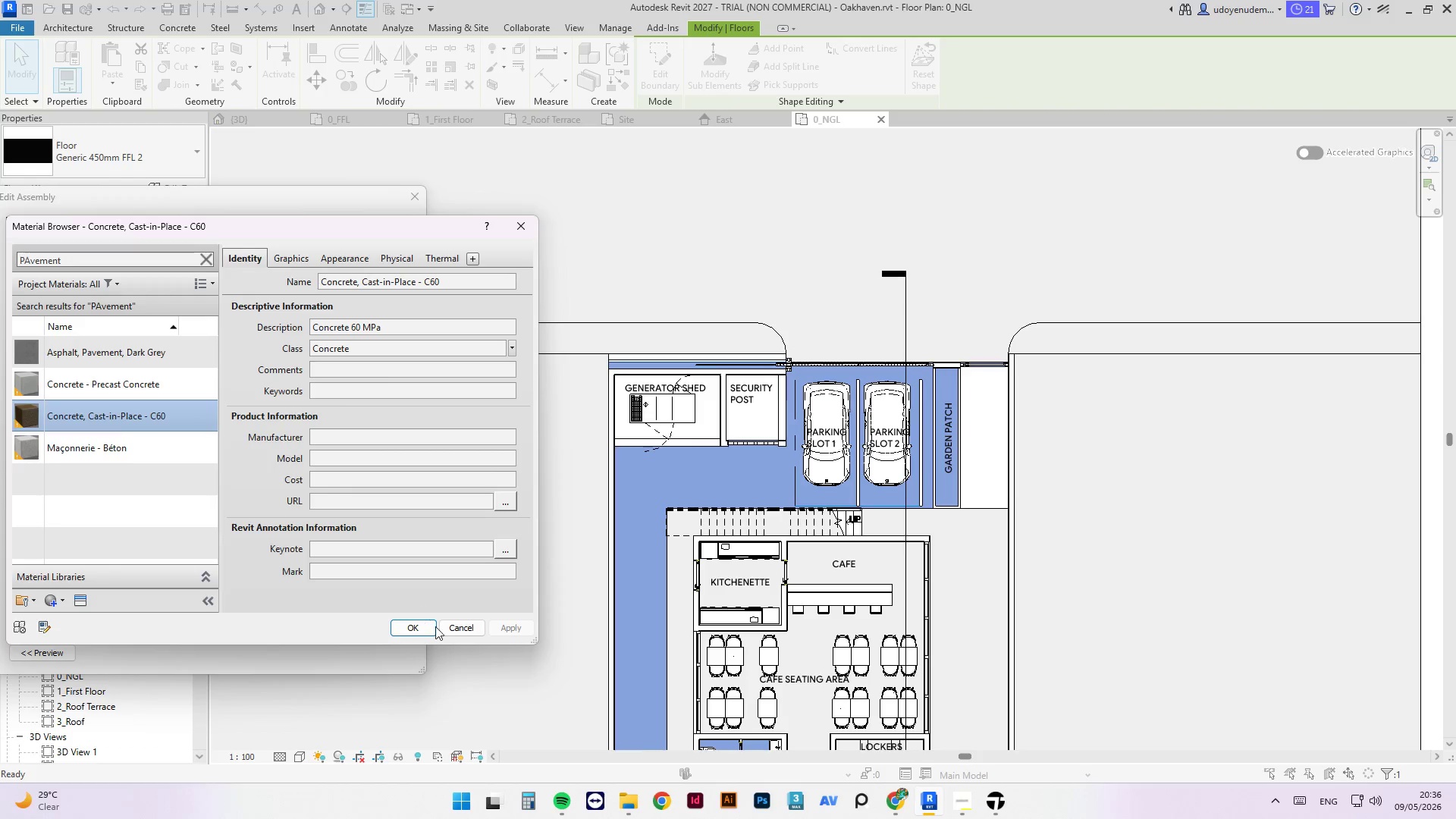 
left_click([414, 633])
 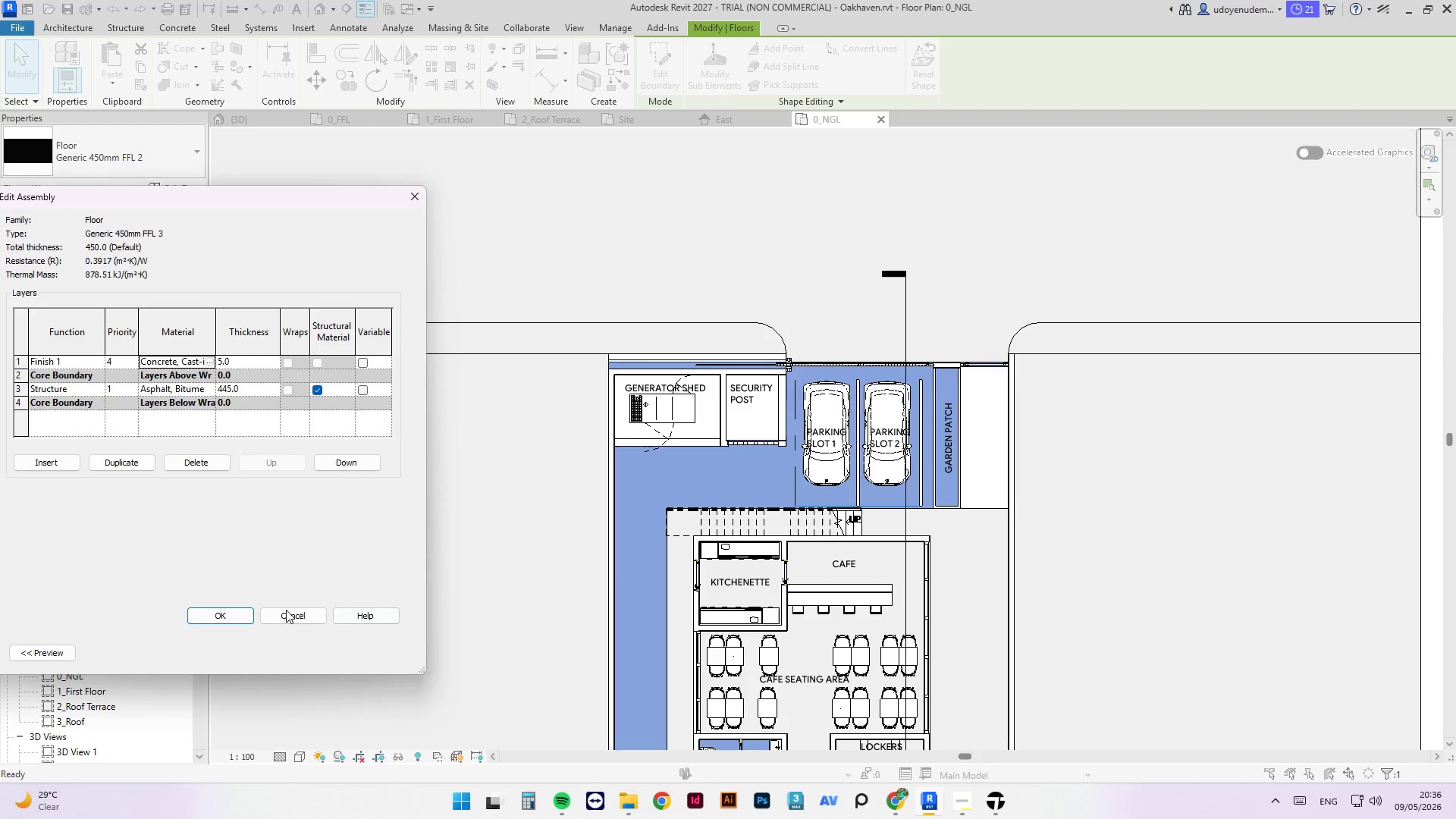 
left_click([227, 616])
 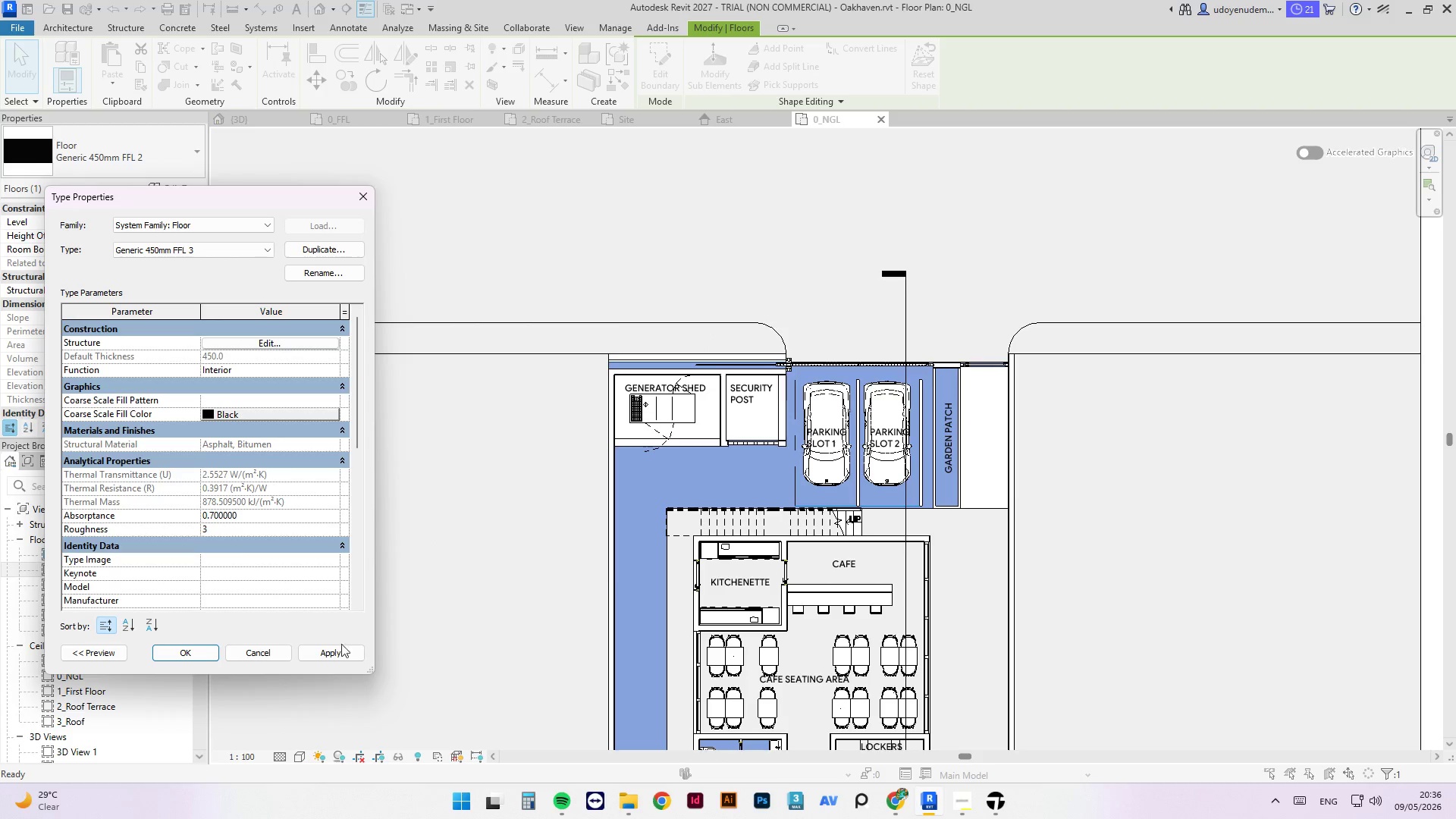 
left_click_drag(start_coordinate=[218, 649], to_coordinate=[211, 650])
 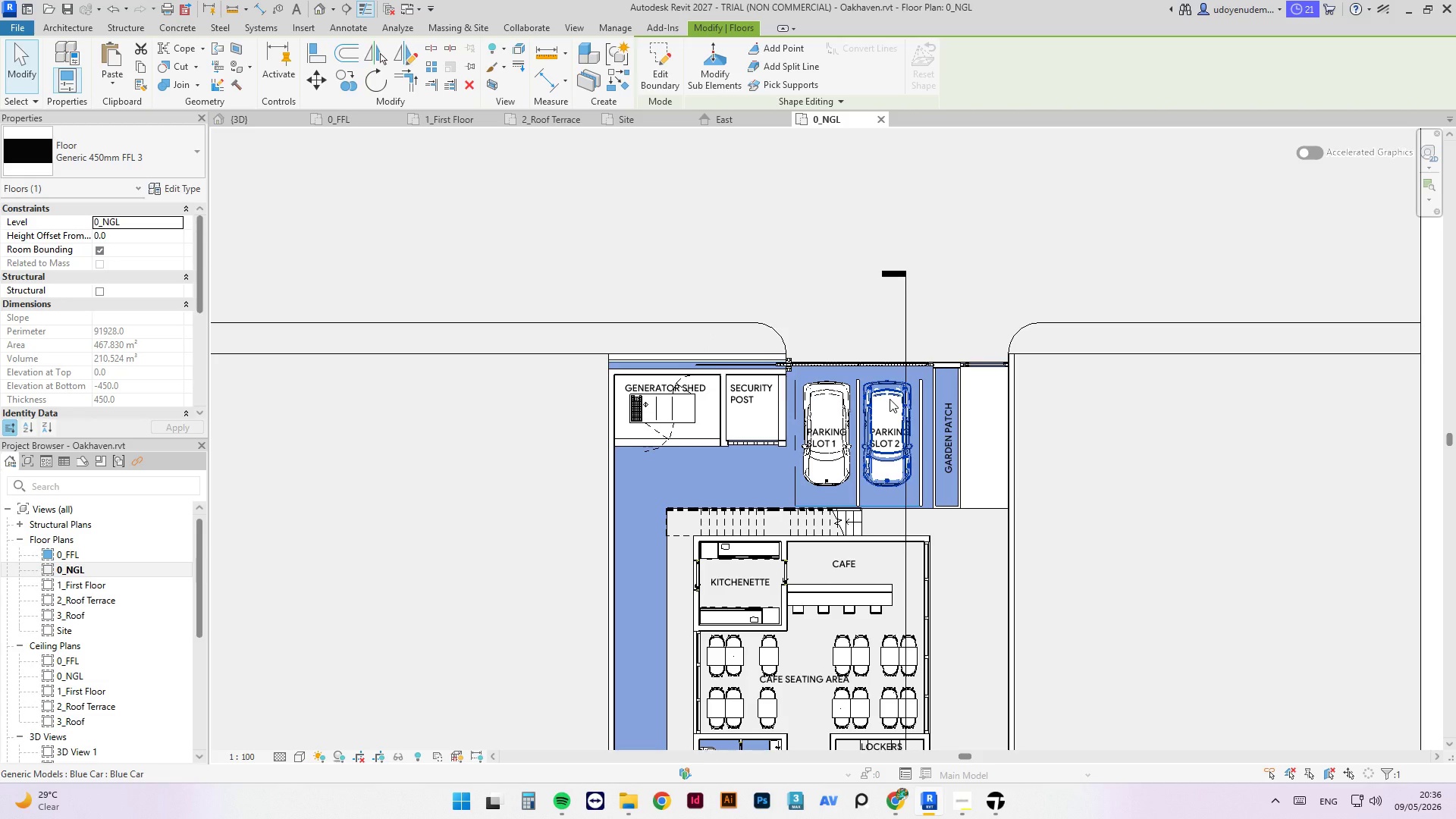 
scroll: coordinate [904, 314], scroll_direction: down, amount: 8.0
 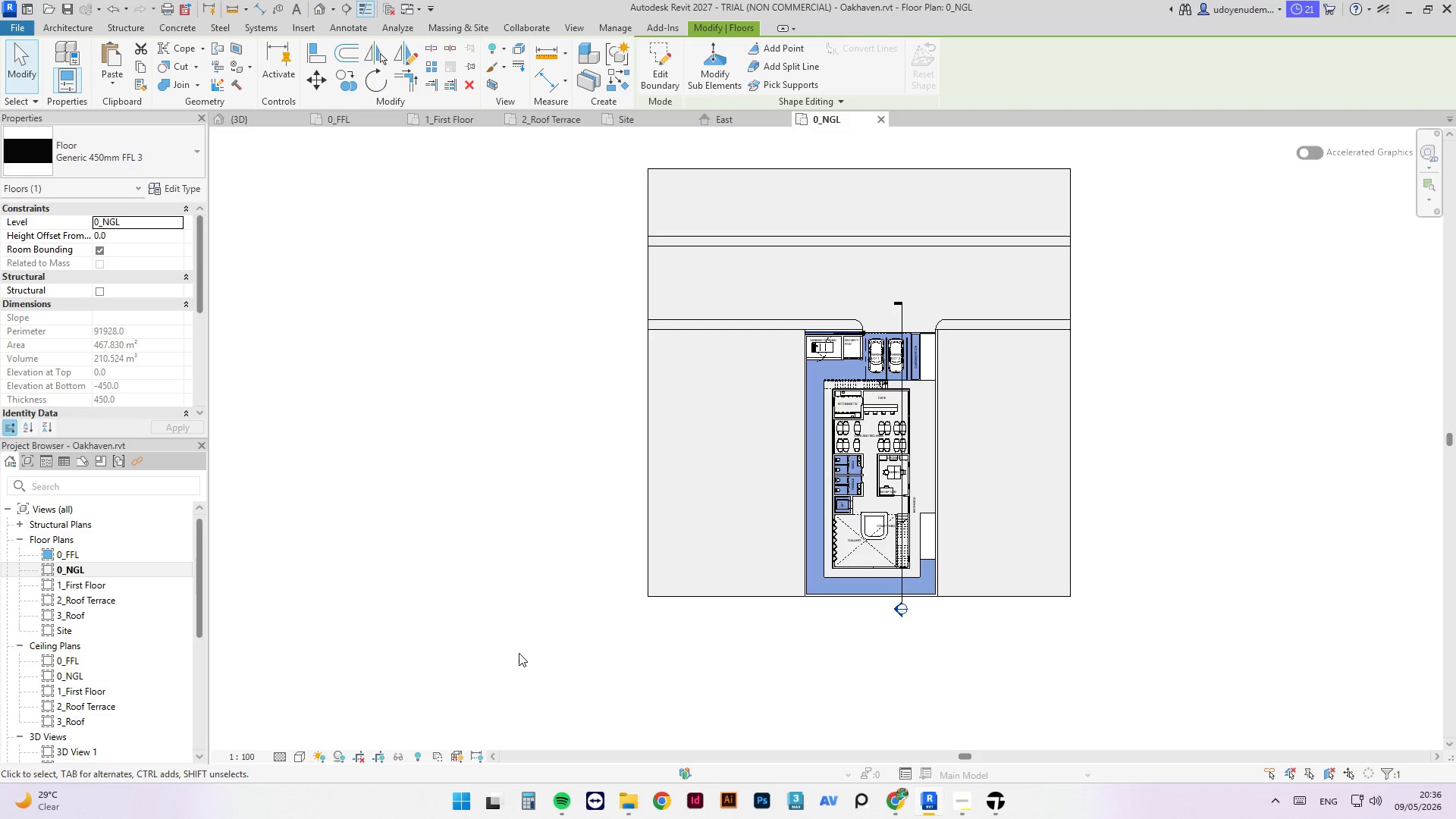 
left_click([519, 659])
 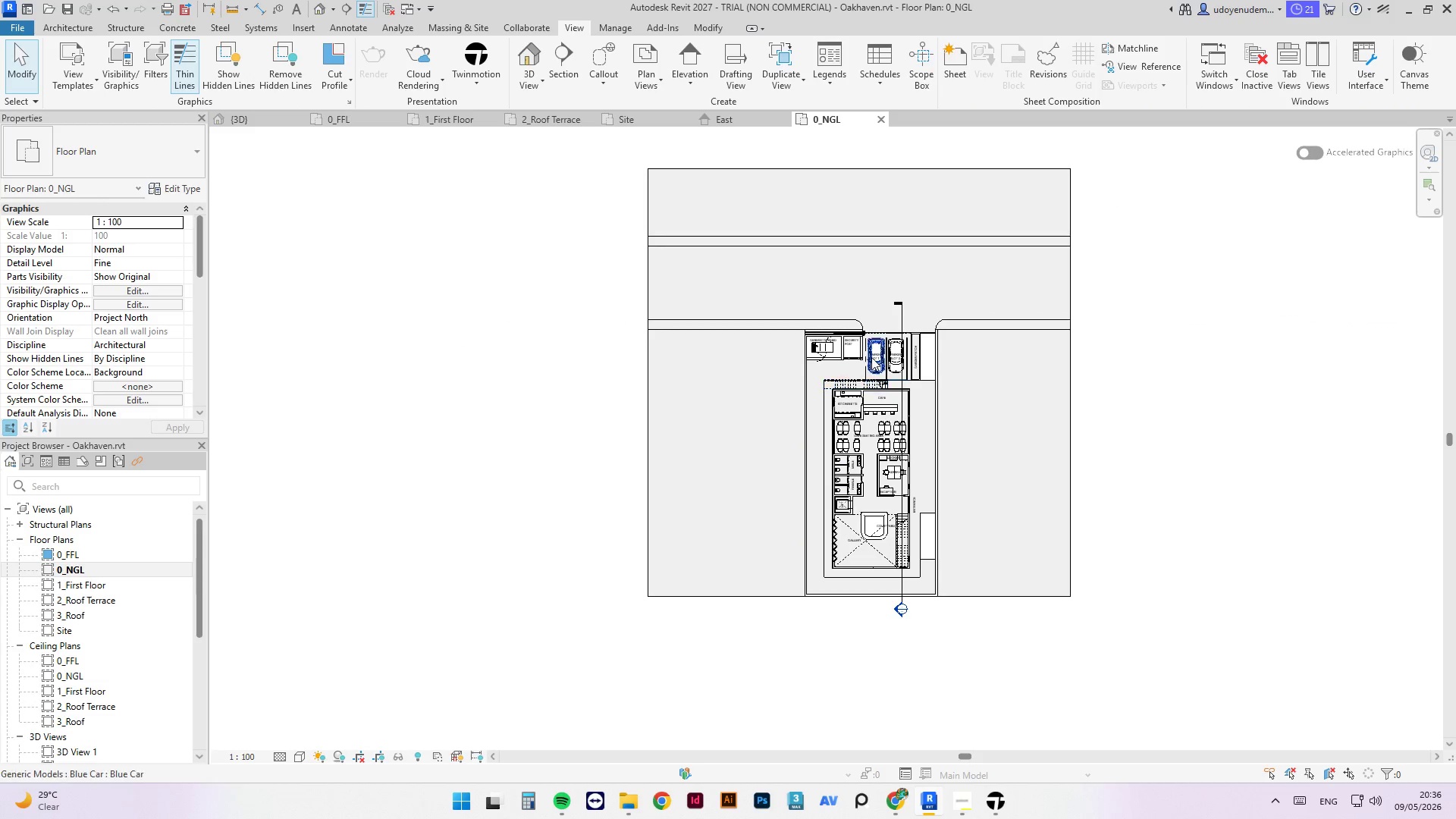 
scroll: coordinate [871, 357], scroll_direction: up, amount: 2.0
 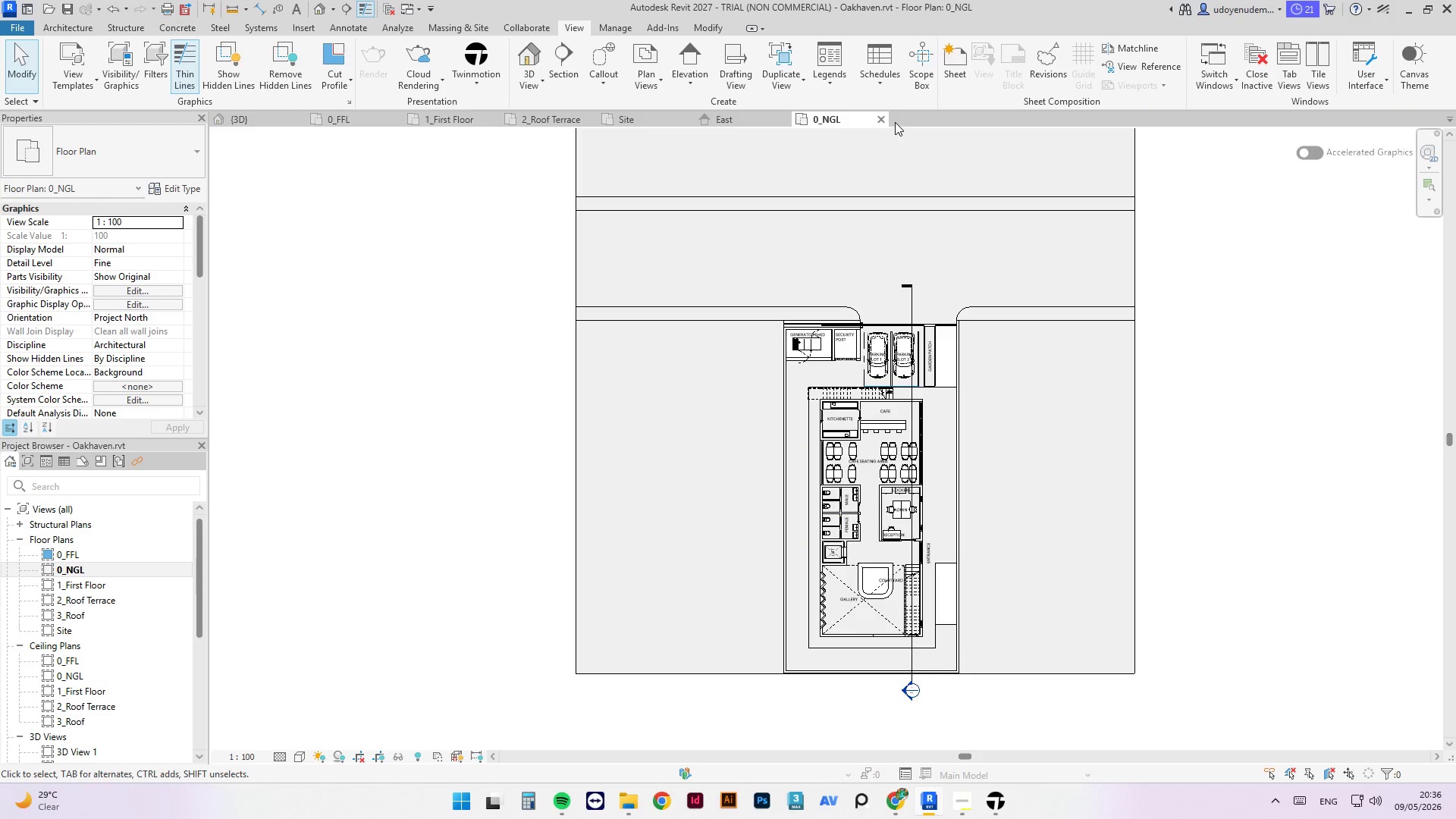 
left_click([884, 117])
 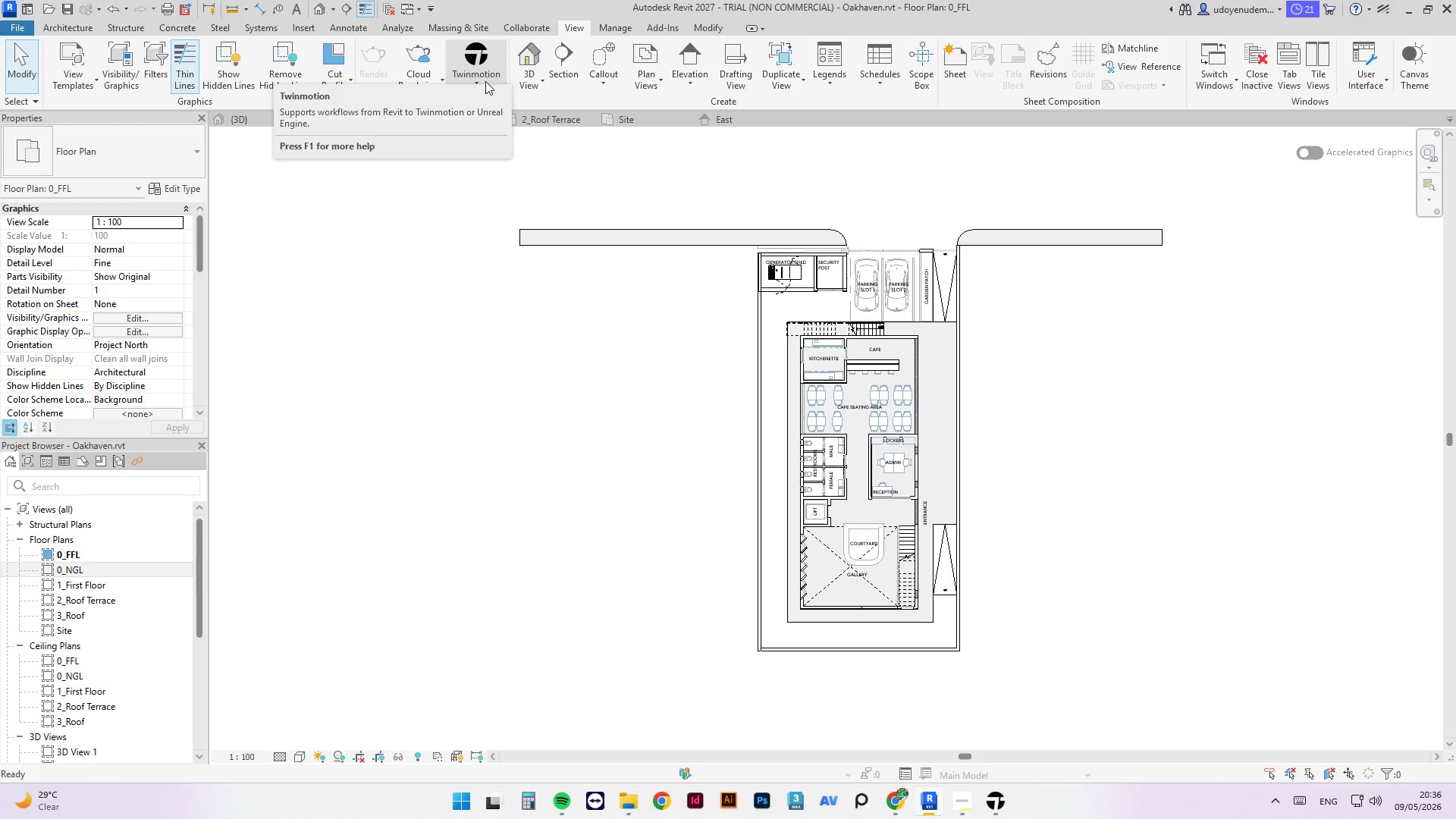 
key(Control+S)
 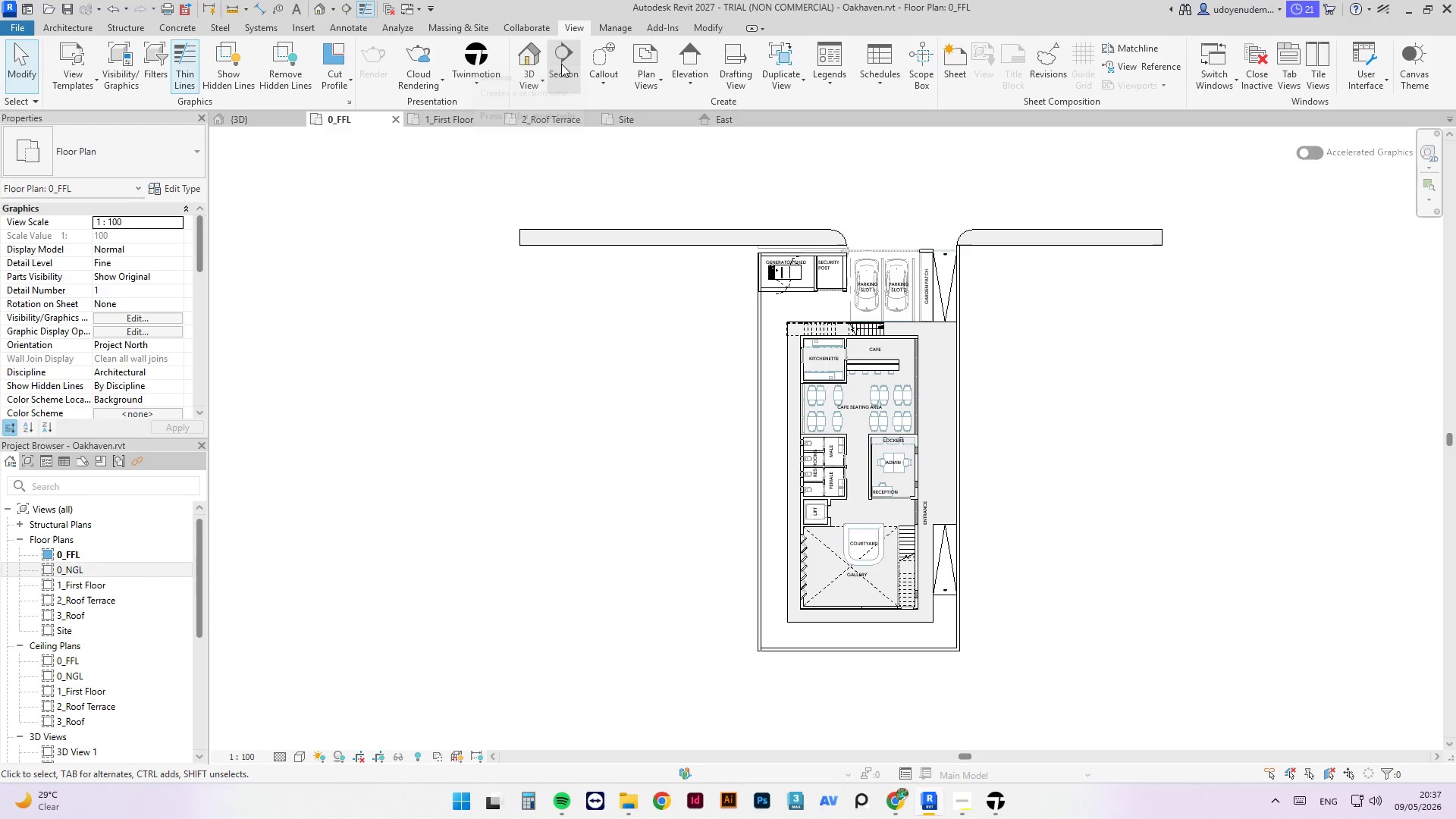 
wait(6.91)
 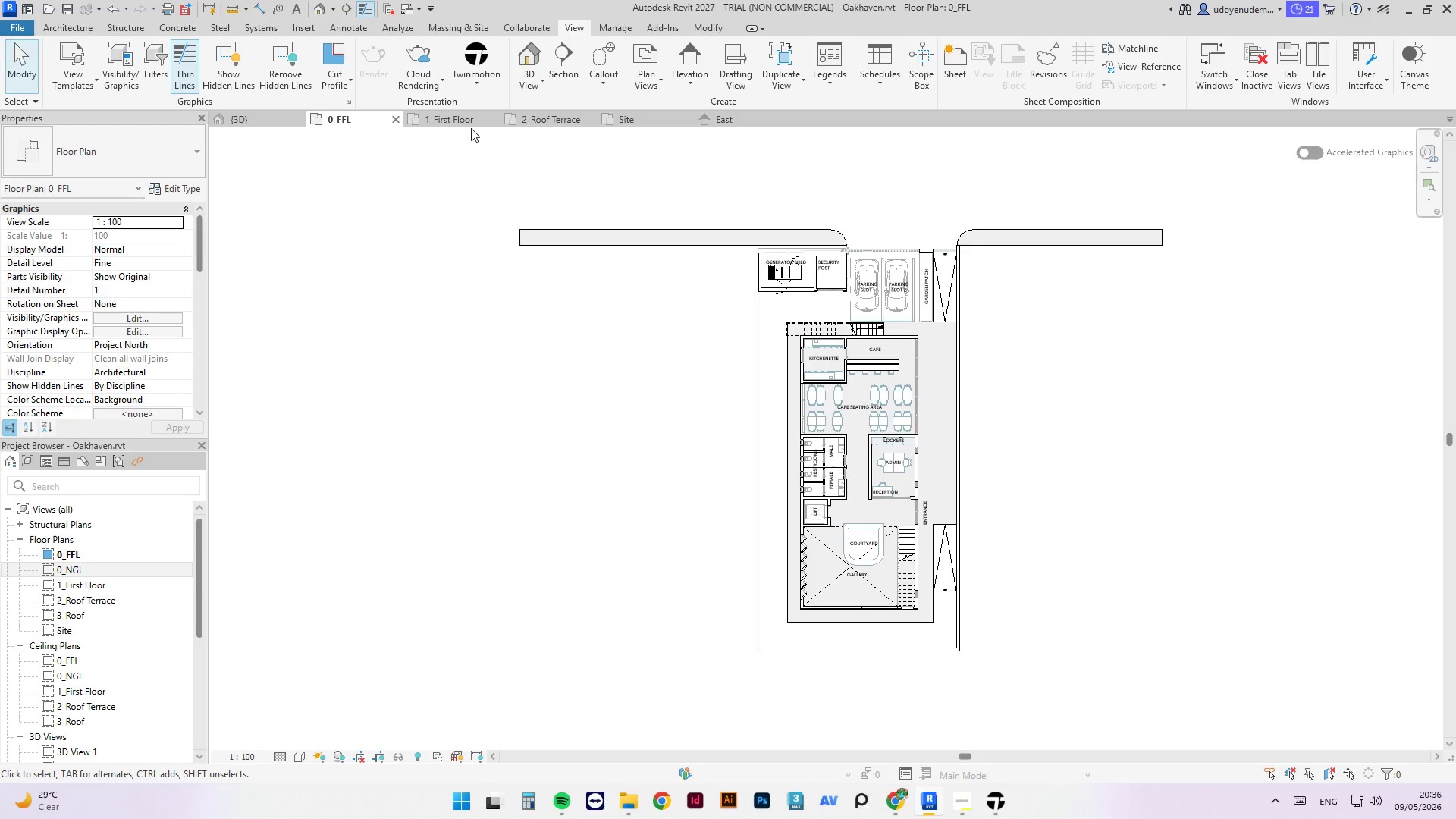 
mouse_move([481, 102])
 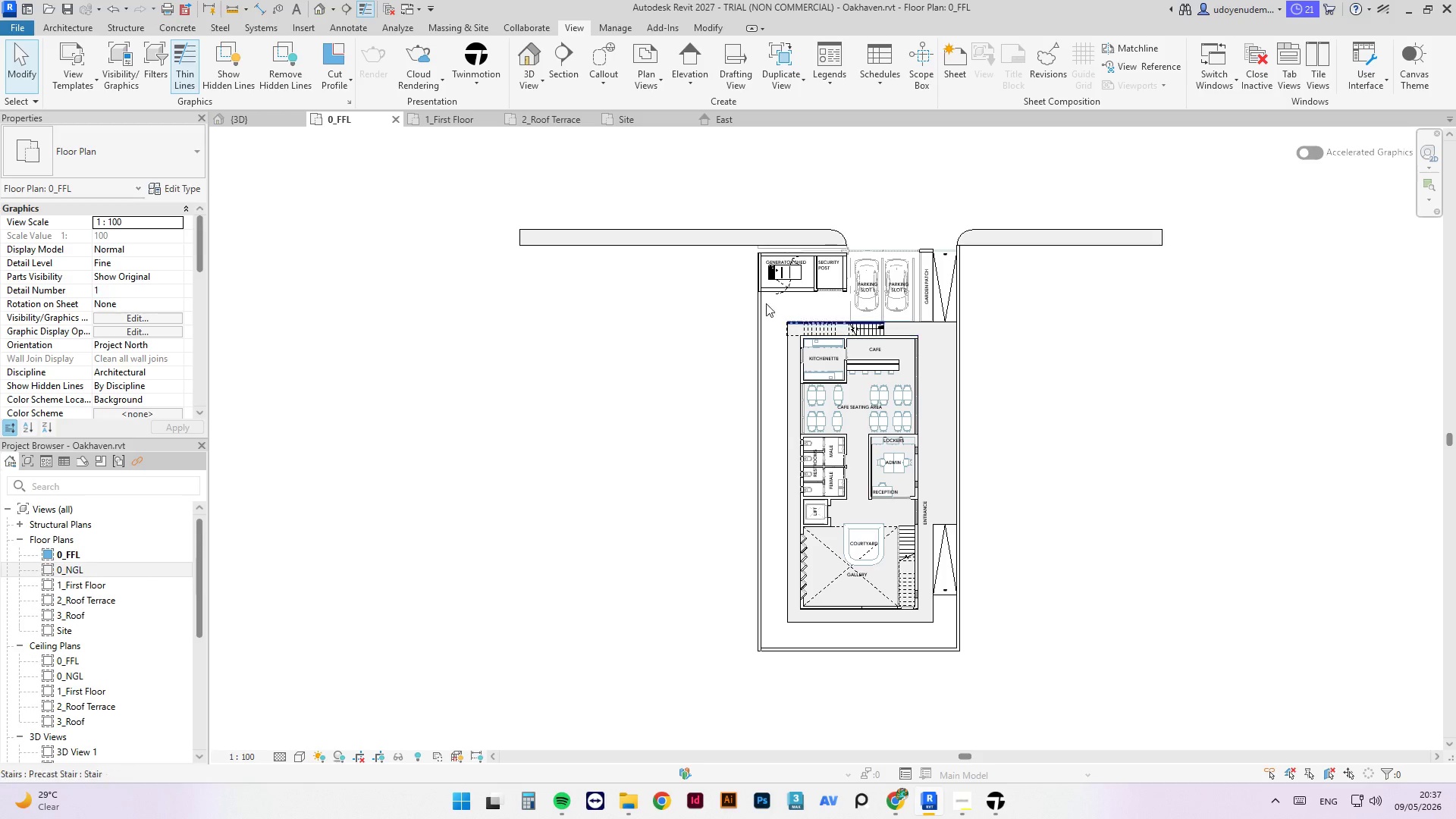 
left_click([452, 125])
 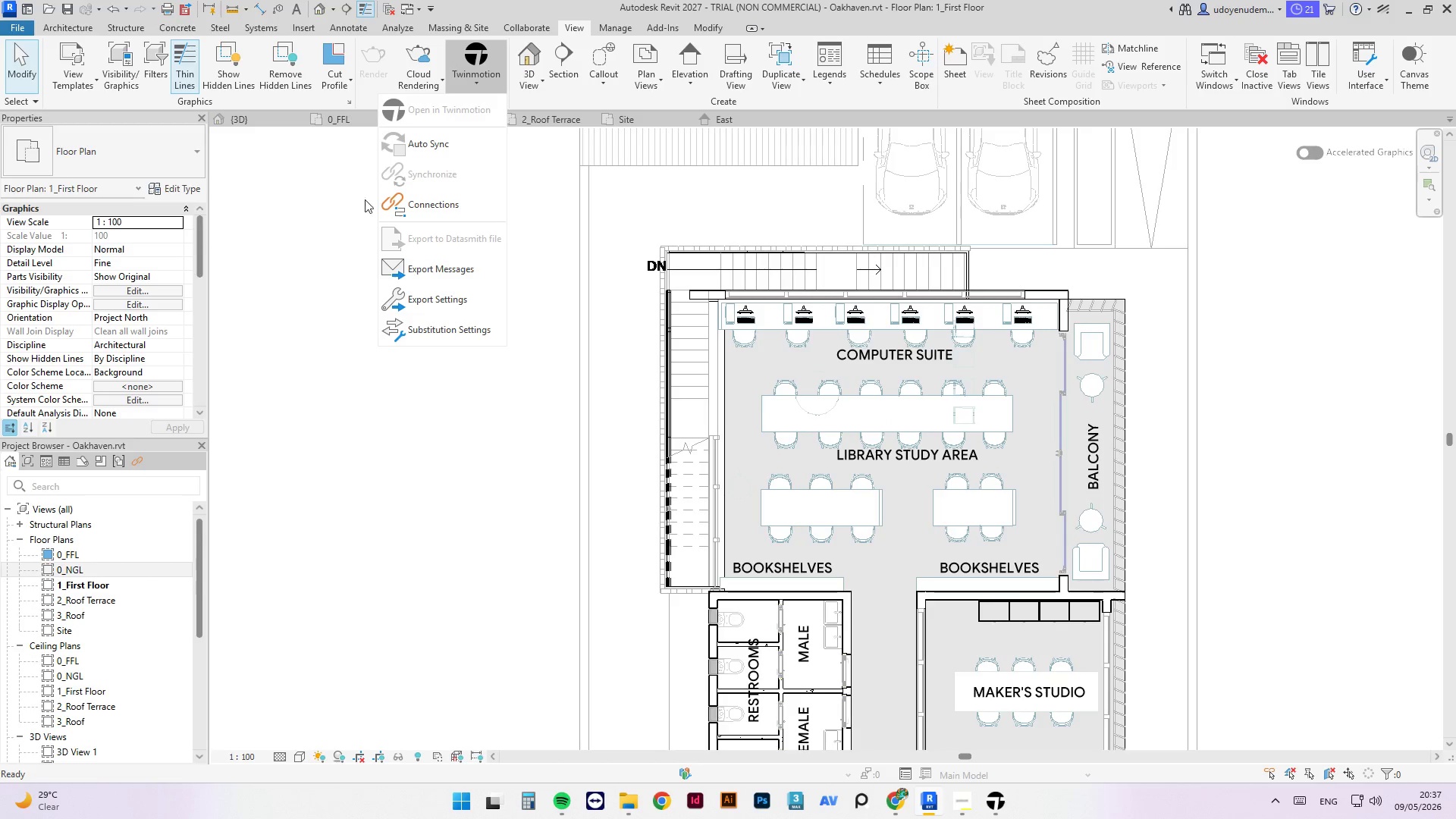 
left_click([262, 124])
 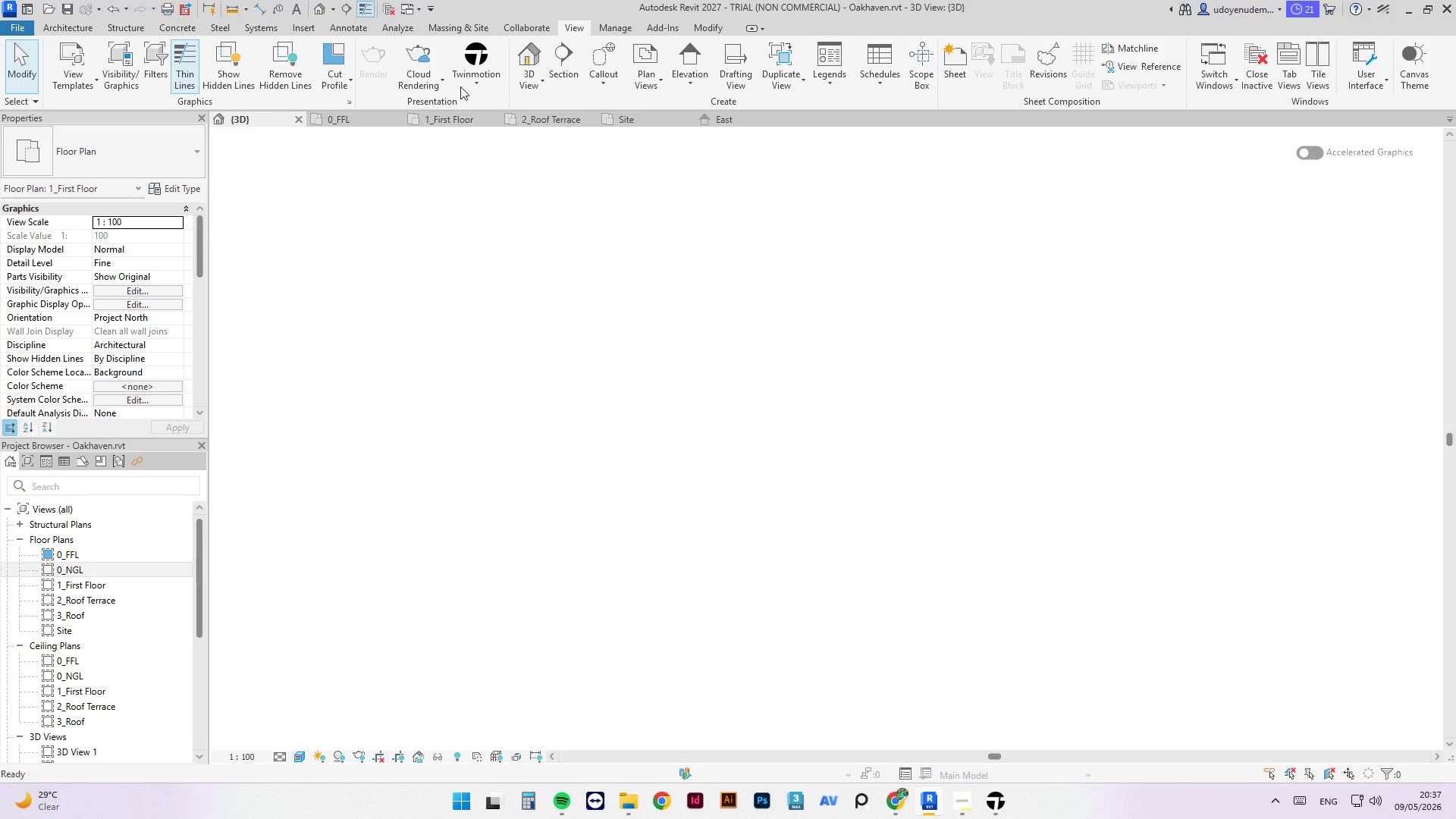 
left_click([487, 77])
 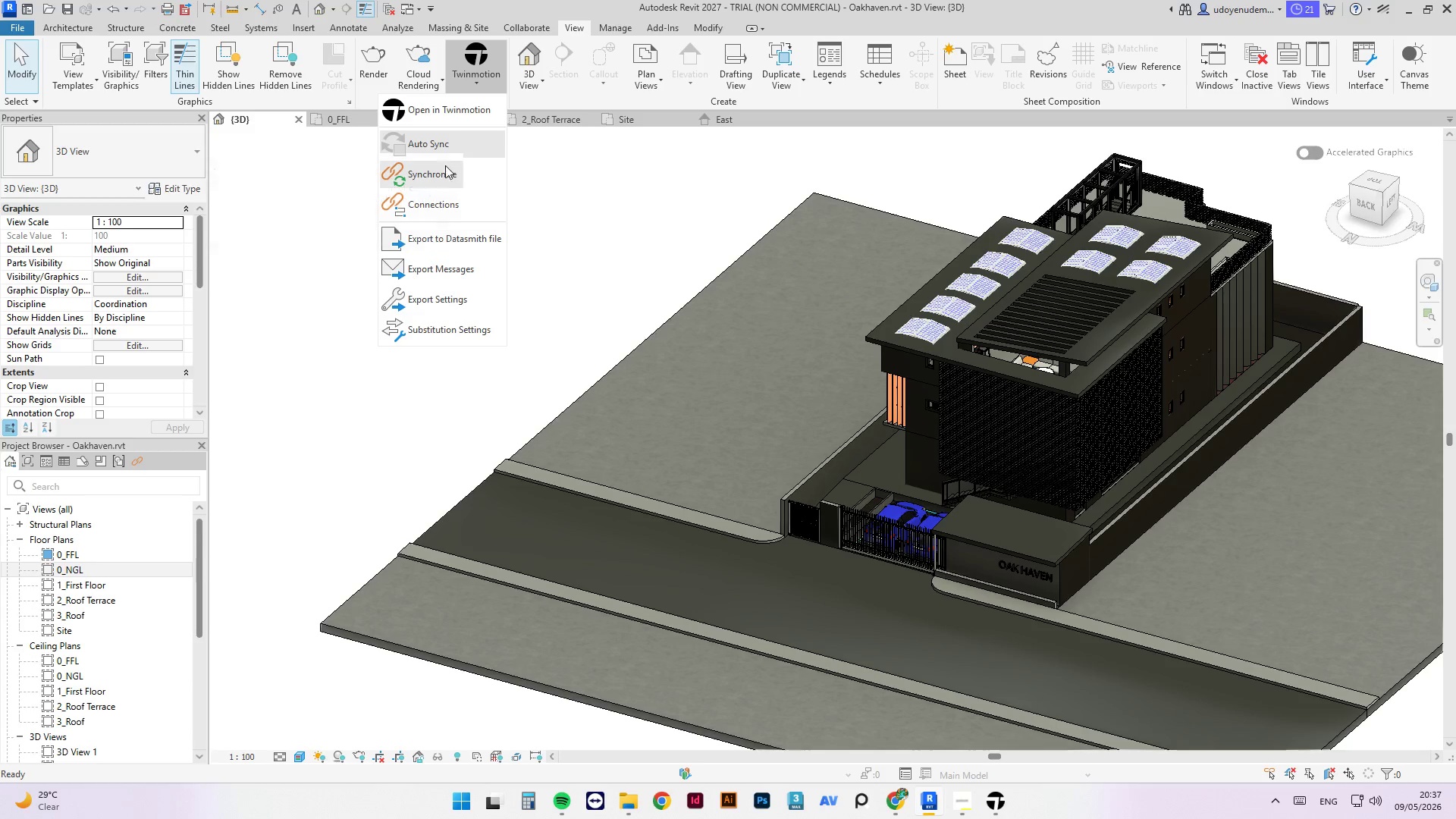 
left_click([443, 174])
 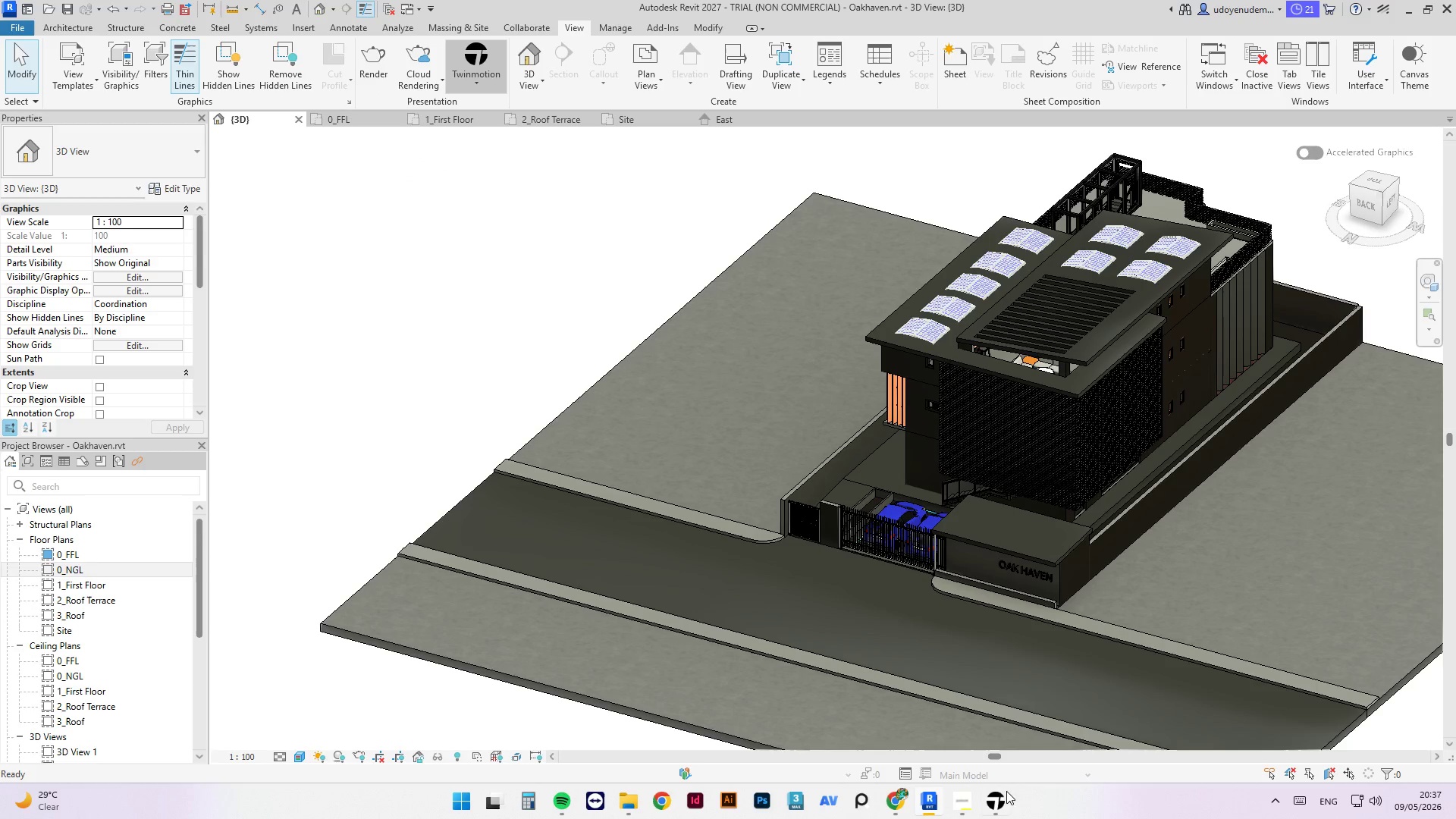 
left_click([1007, 799])
 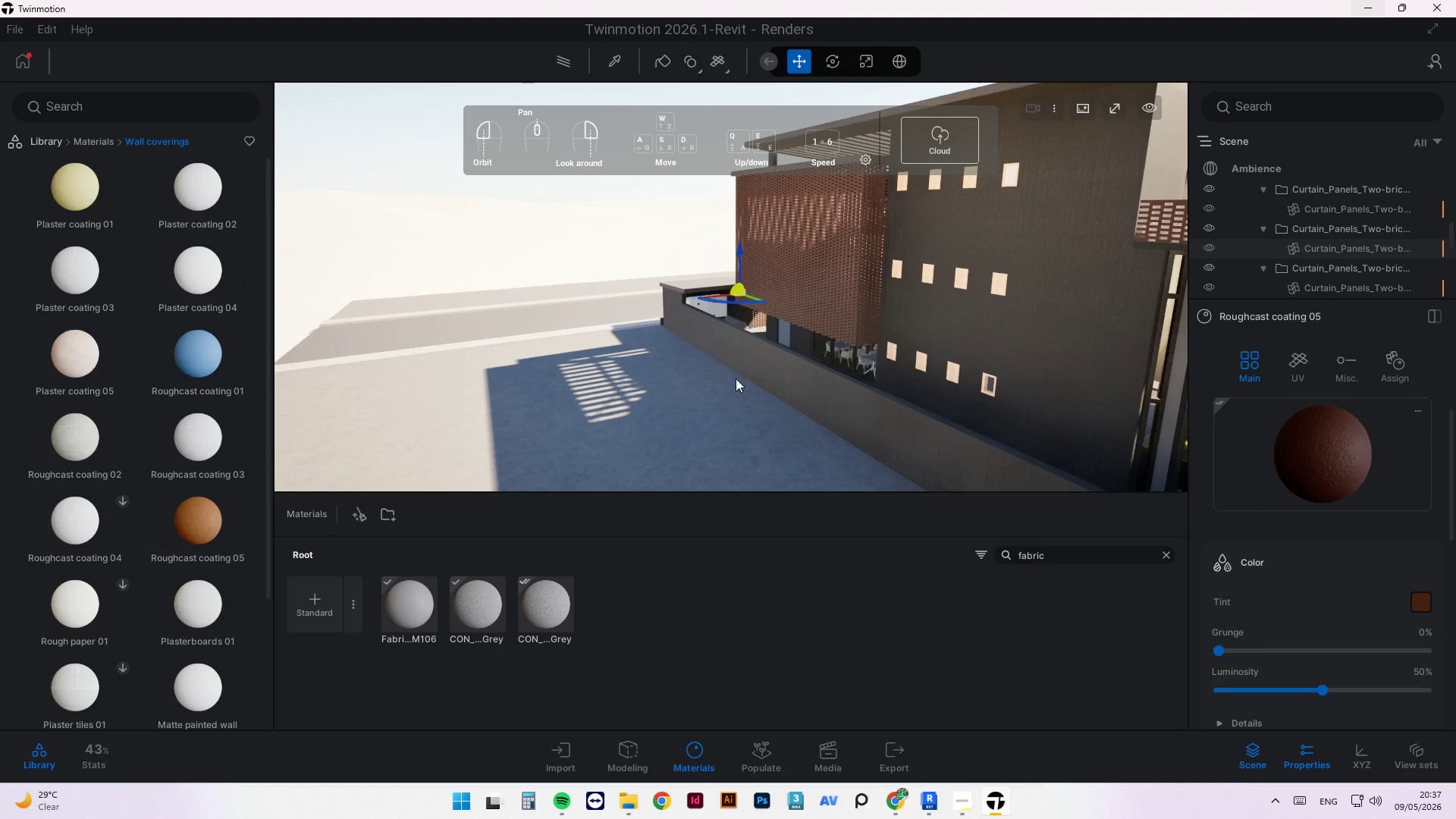 
scroll: coordinate [729, 375], scroll_direction: down, amount: 4.0
 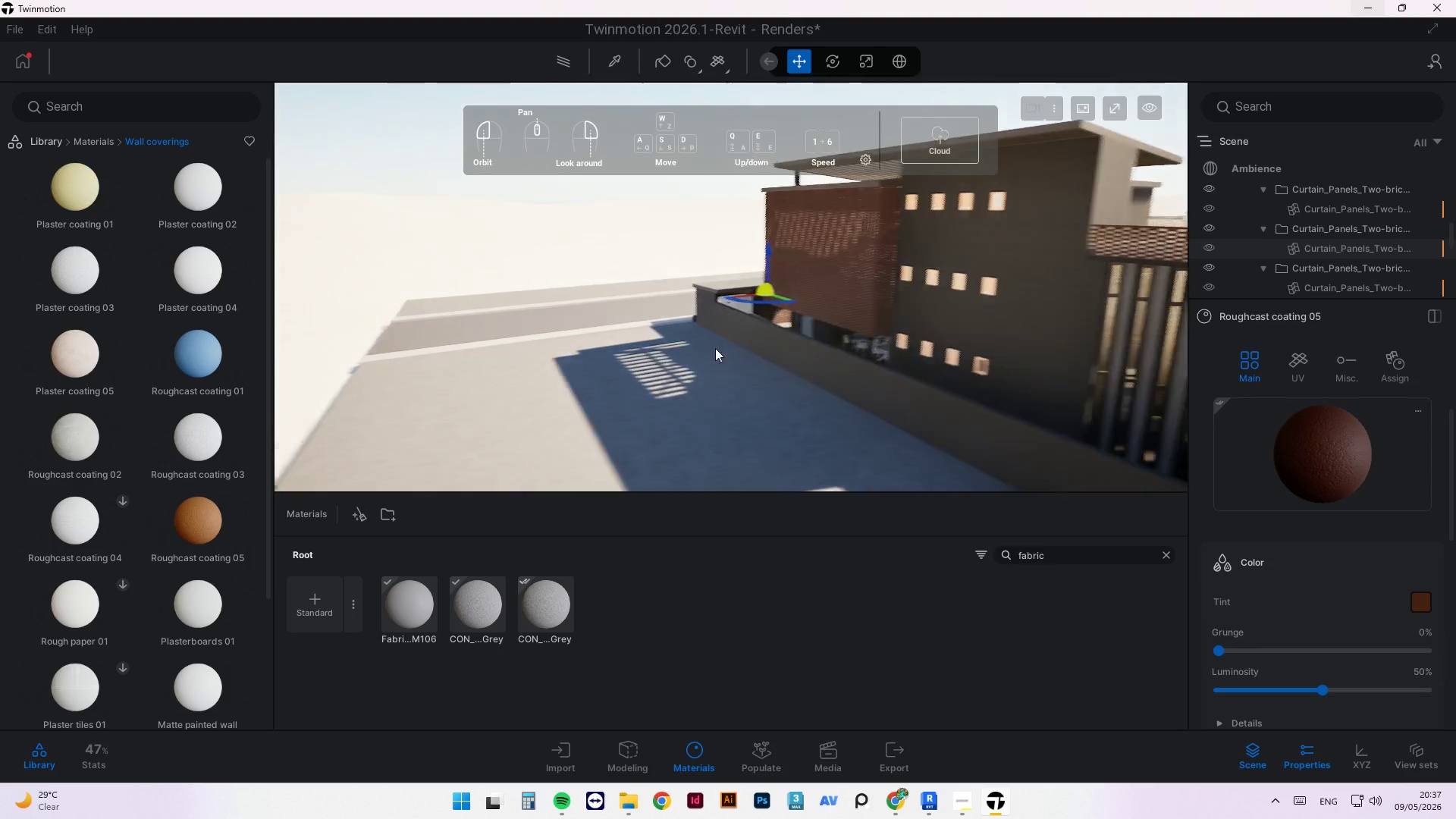 
hold_key(key=ShiftLeft, duration=0.77)
left_click_drag(start_coordinate=[647, 335], to_coordinate=[666, 335])
 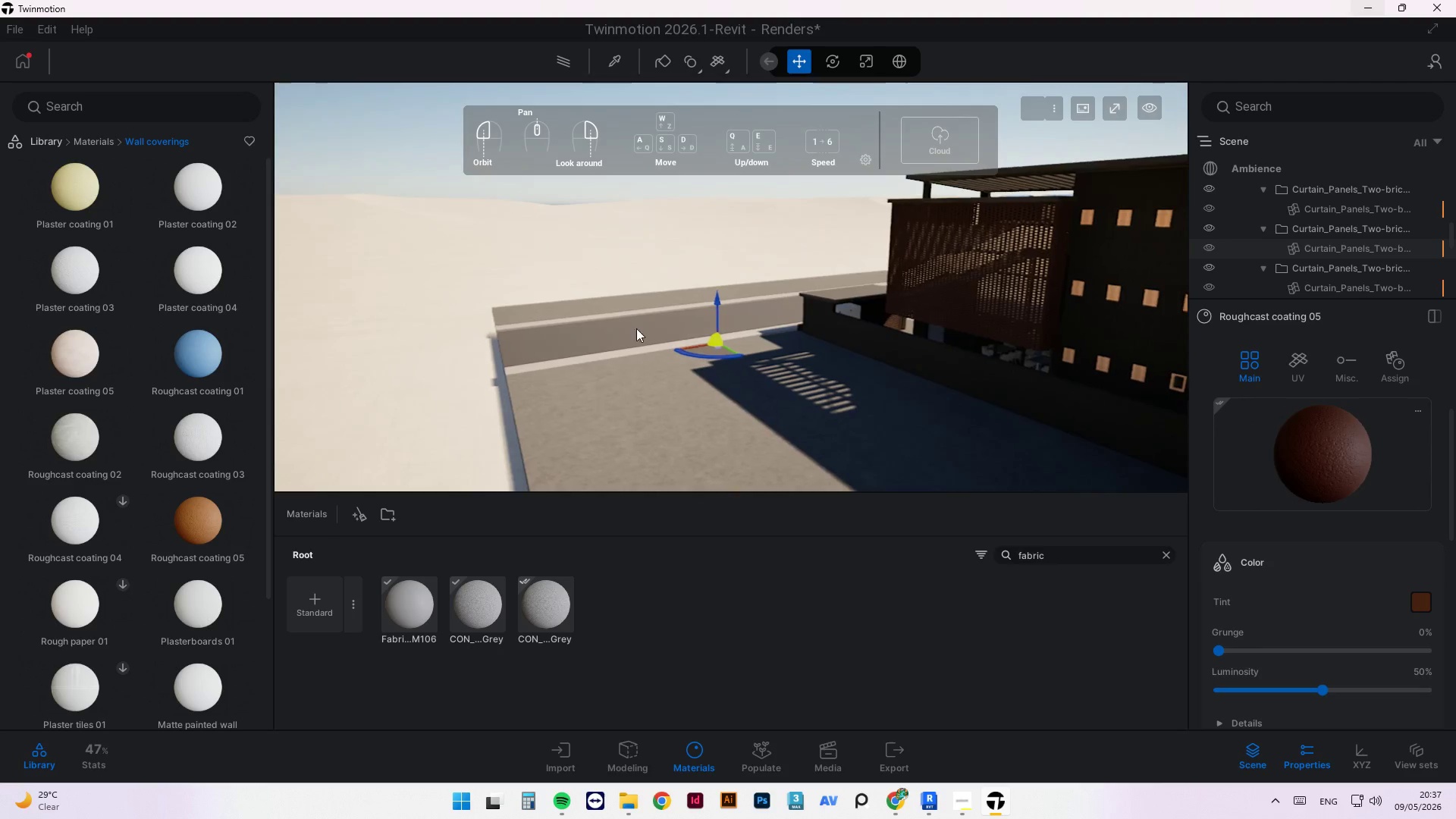 
hold_key(key=ControlLeft, duration=0.44)
 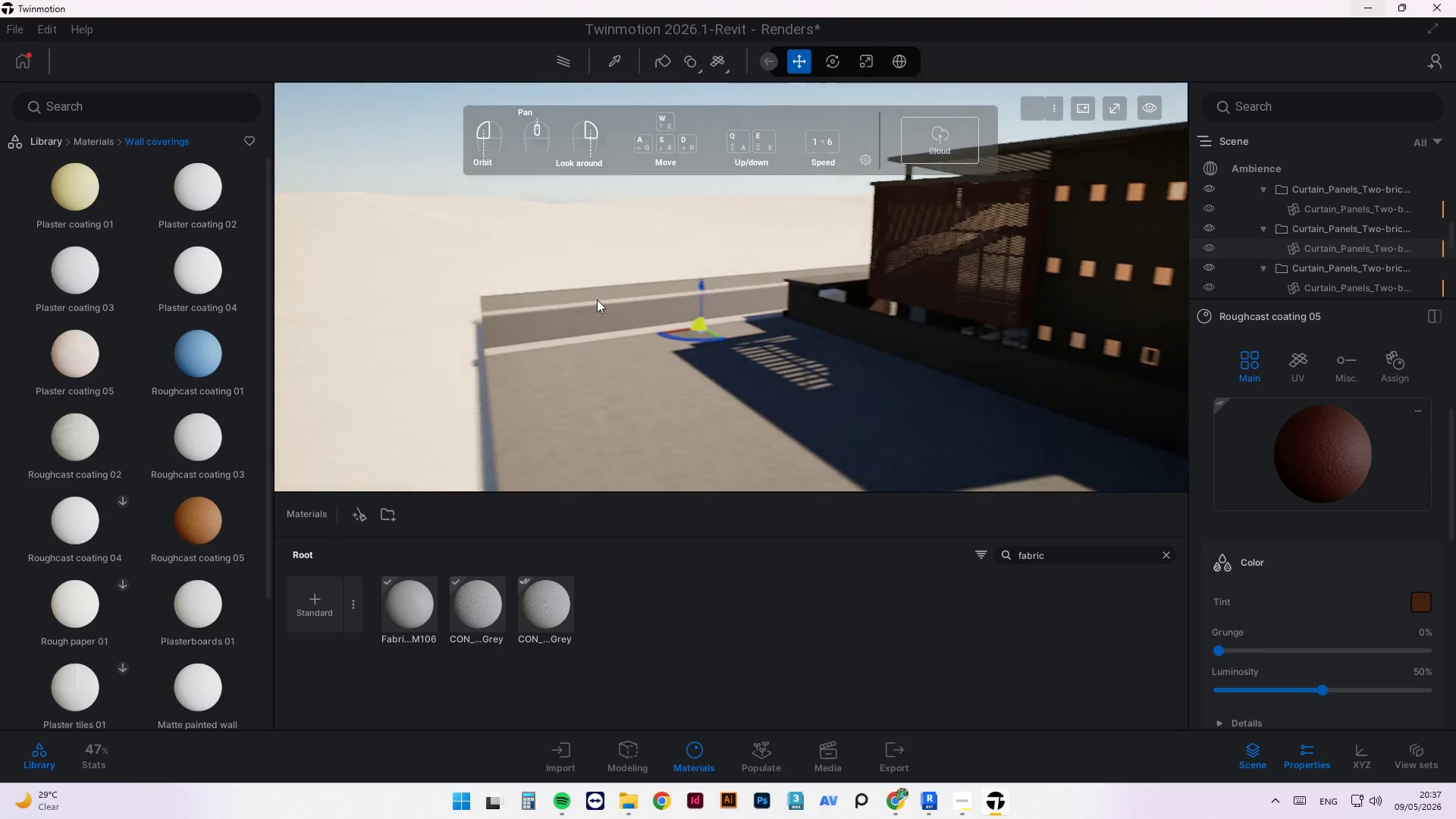 
left_click_drag(start_coordinate=[592, 305], to_coordinate=[760, 326])
 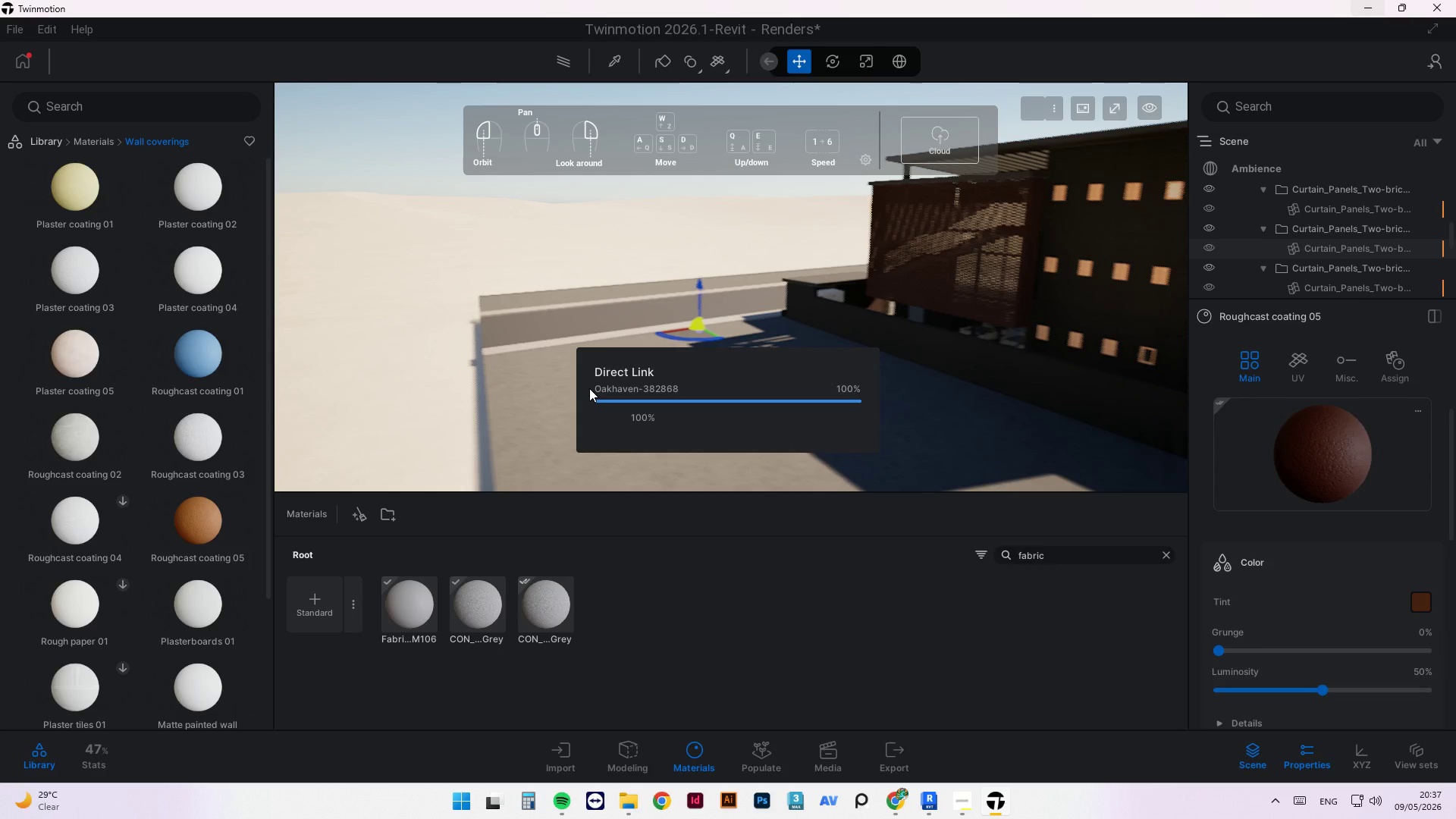 
wait(10.89)
 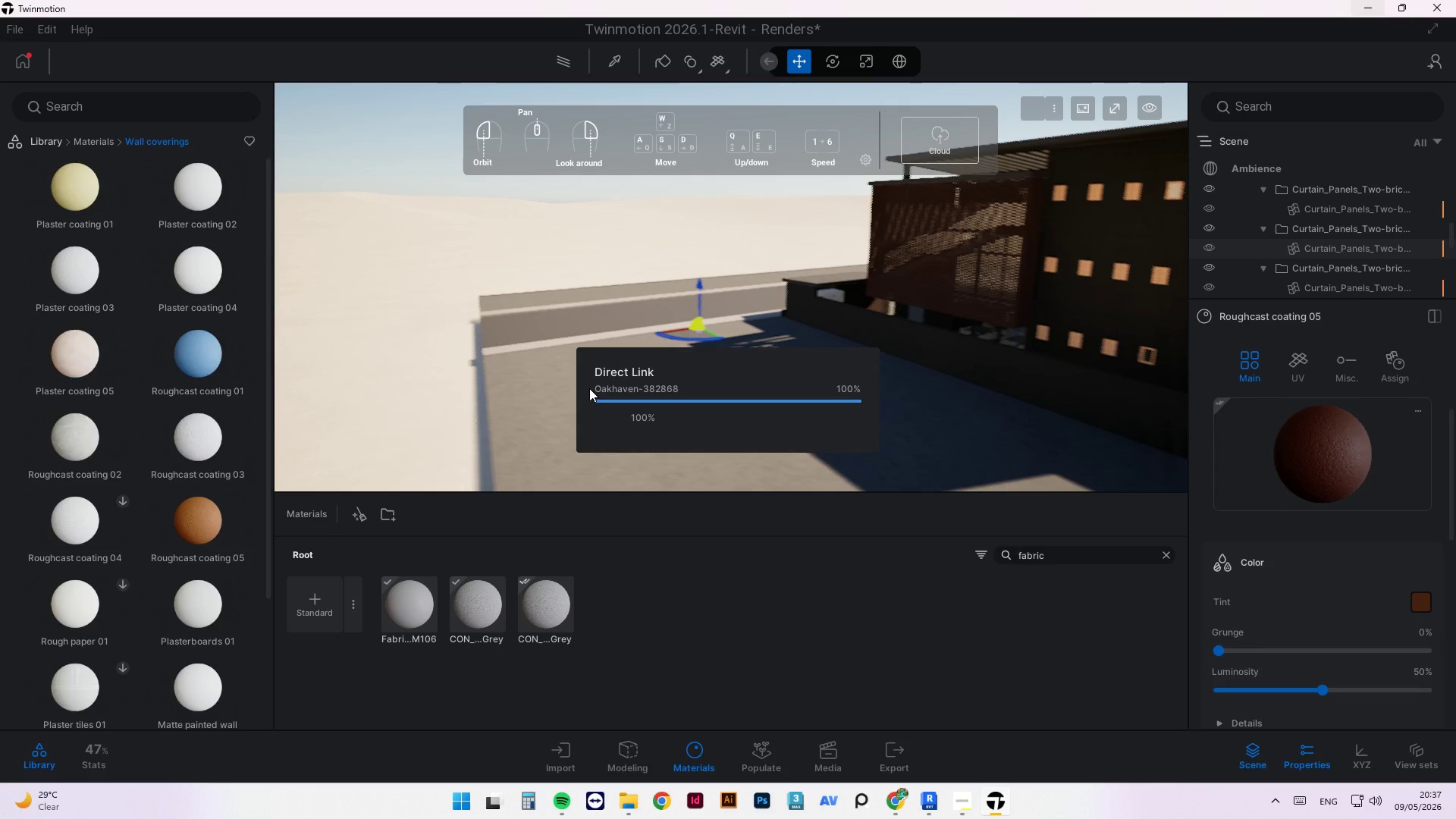 
scroll: coordinate [713, 346], scroll_direction: down, amount: 6.0
 